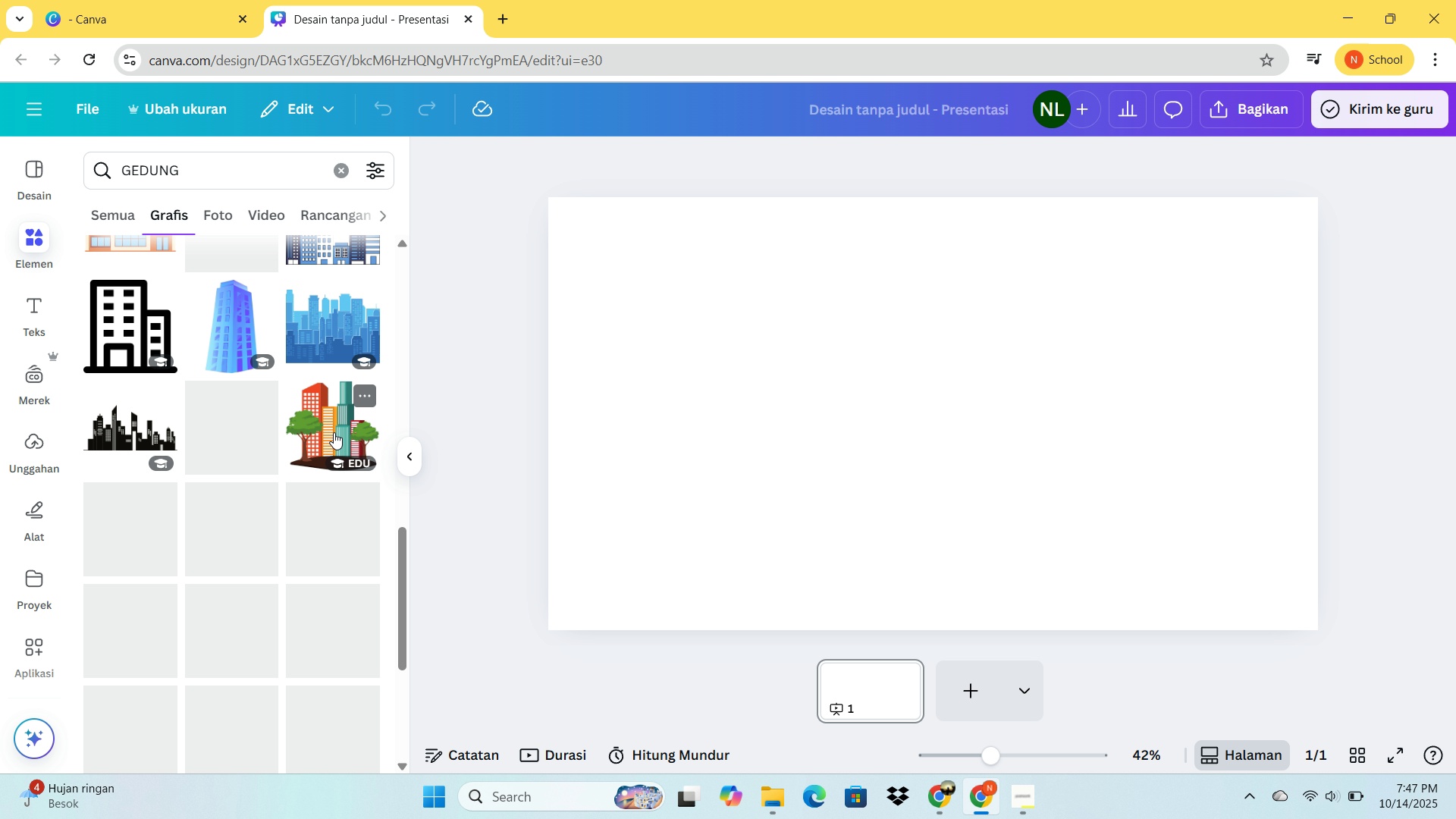 
left_click([327, 428])
 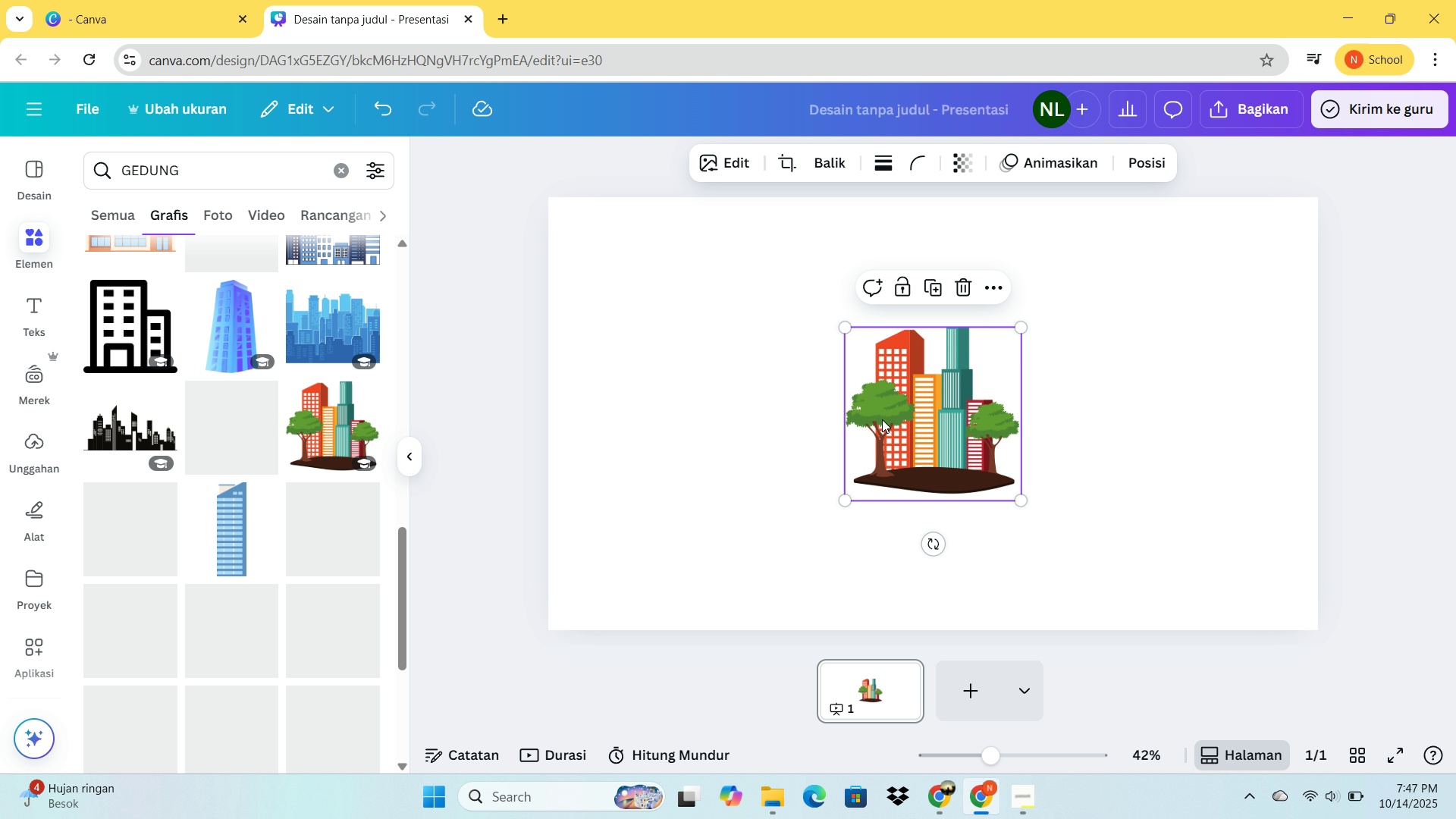 
left_click_drag(start_coordinate=[909, 414], to_coordinate=[632, 304])
 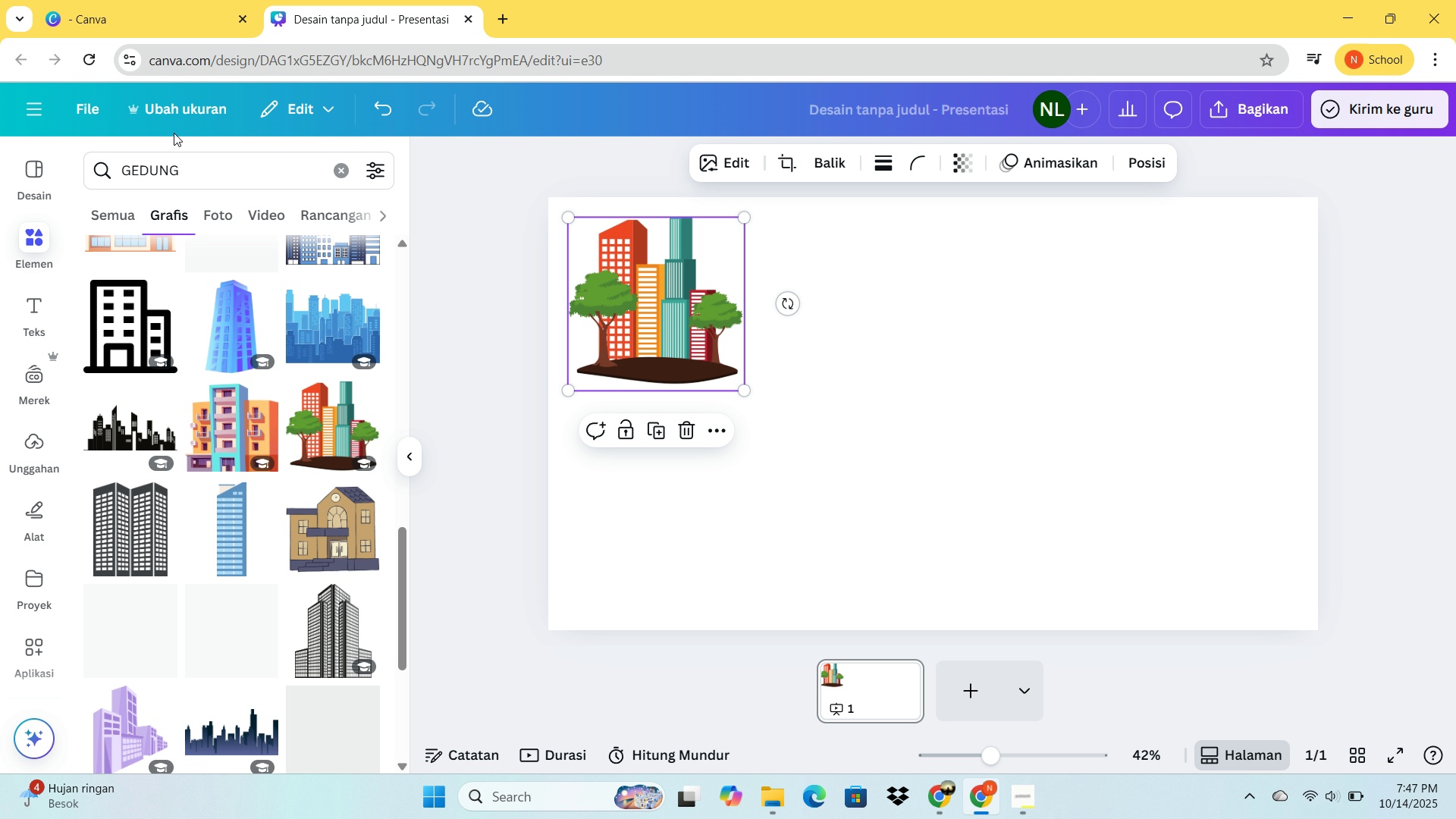 
left_click_drag(start_coordinate=[186, 165], to_coordinate=[117, 153])
 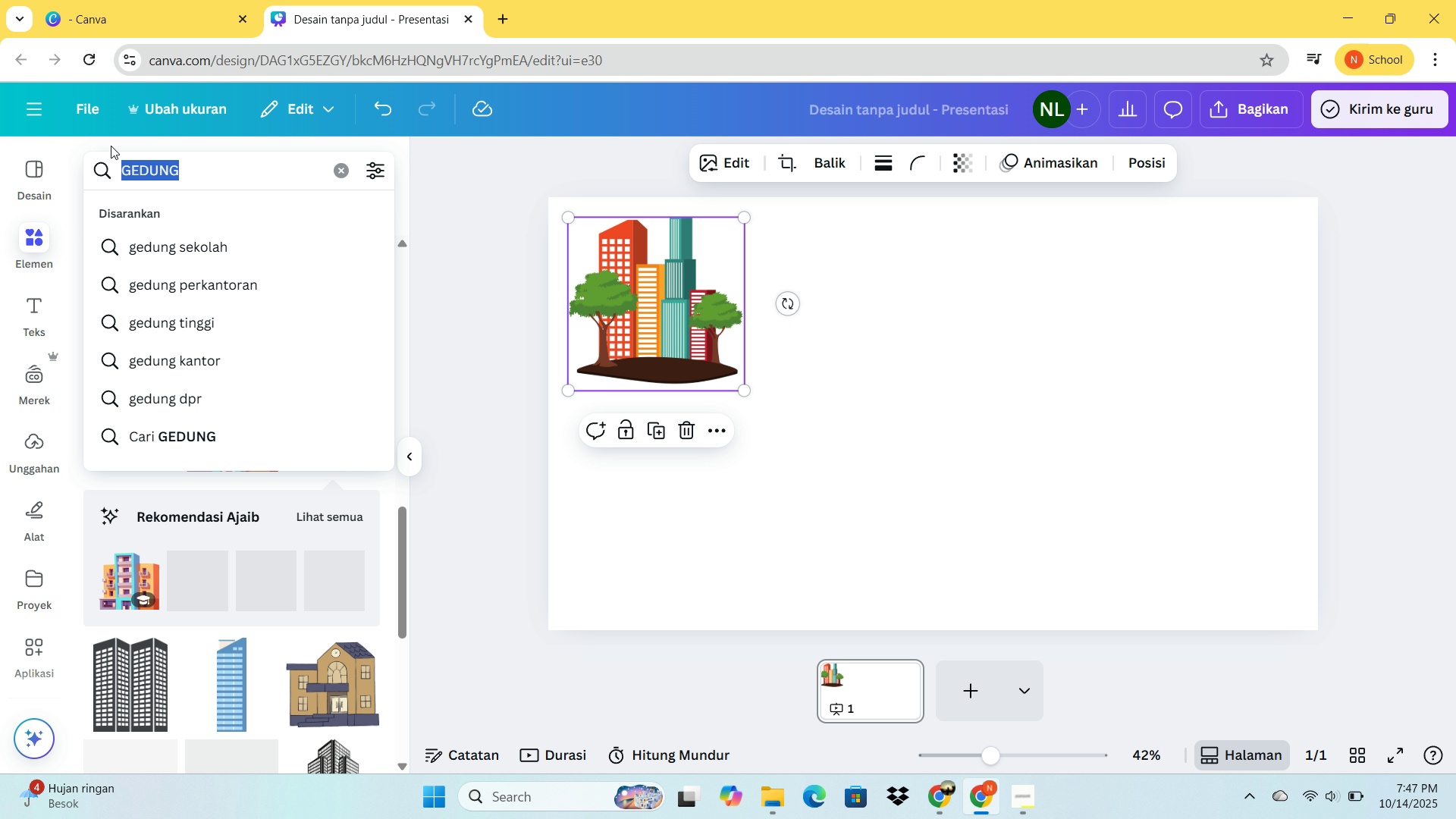 
left_click([117, 153])
 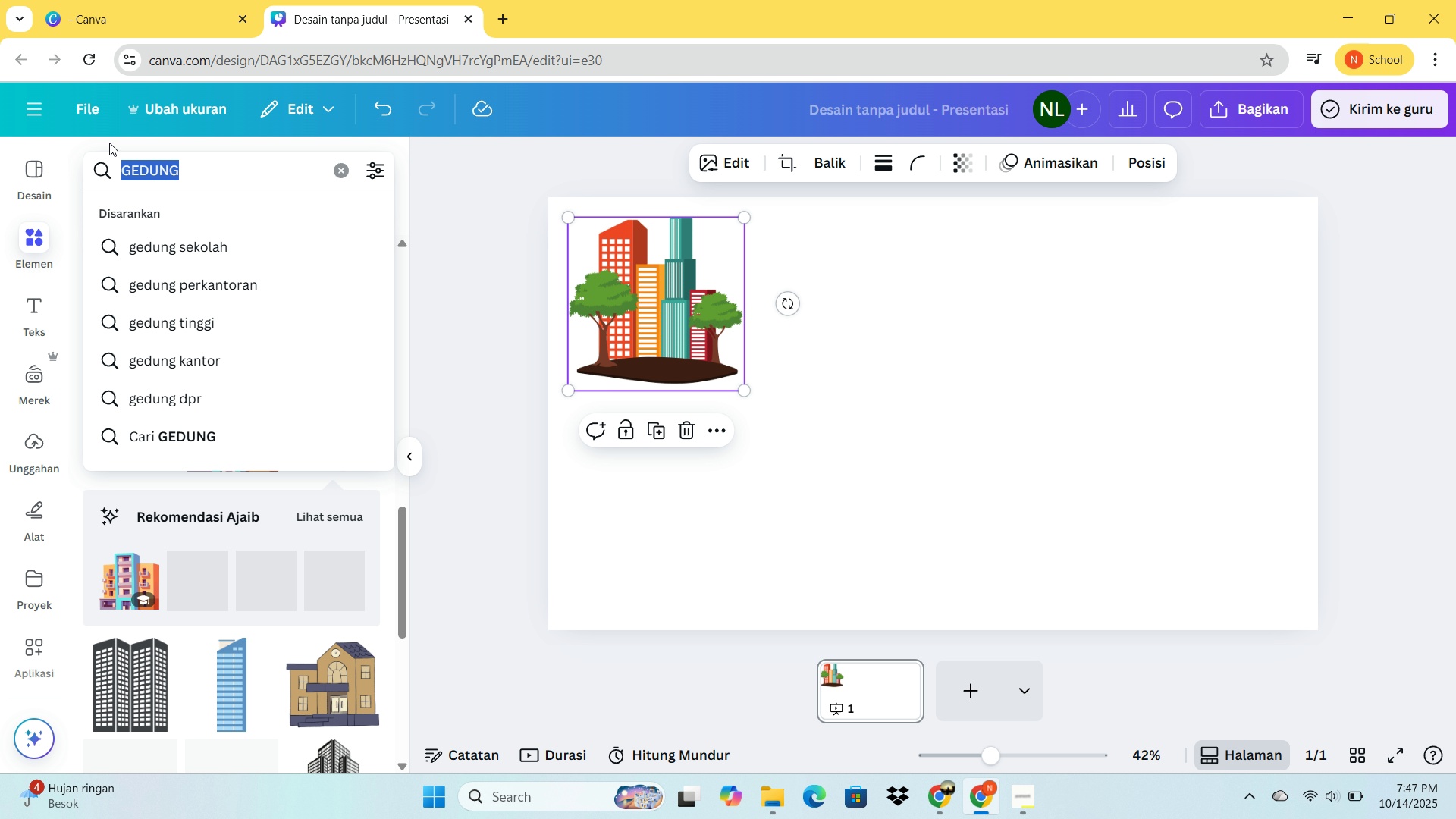 
type(DIAG)
 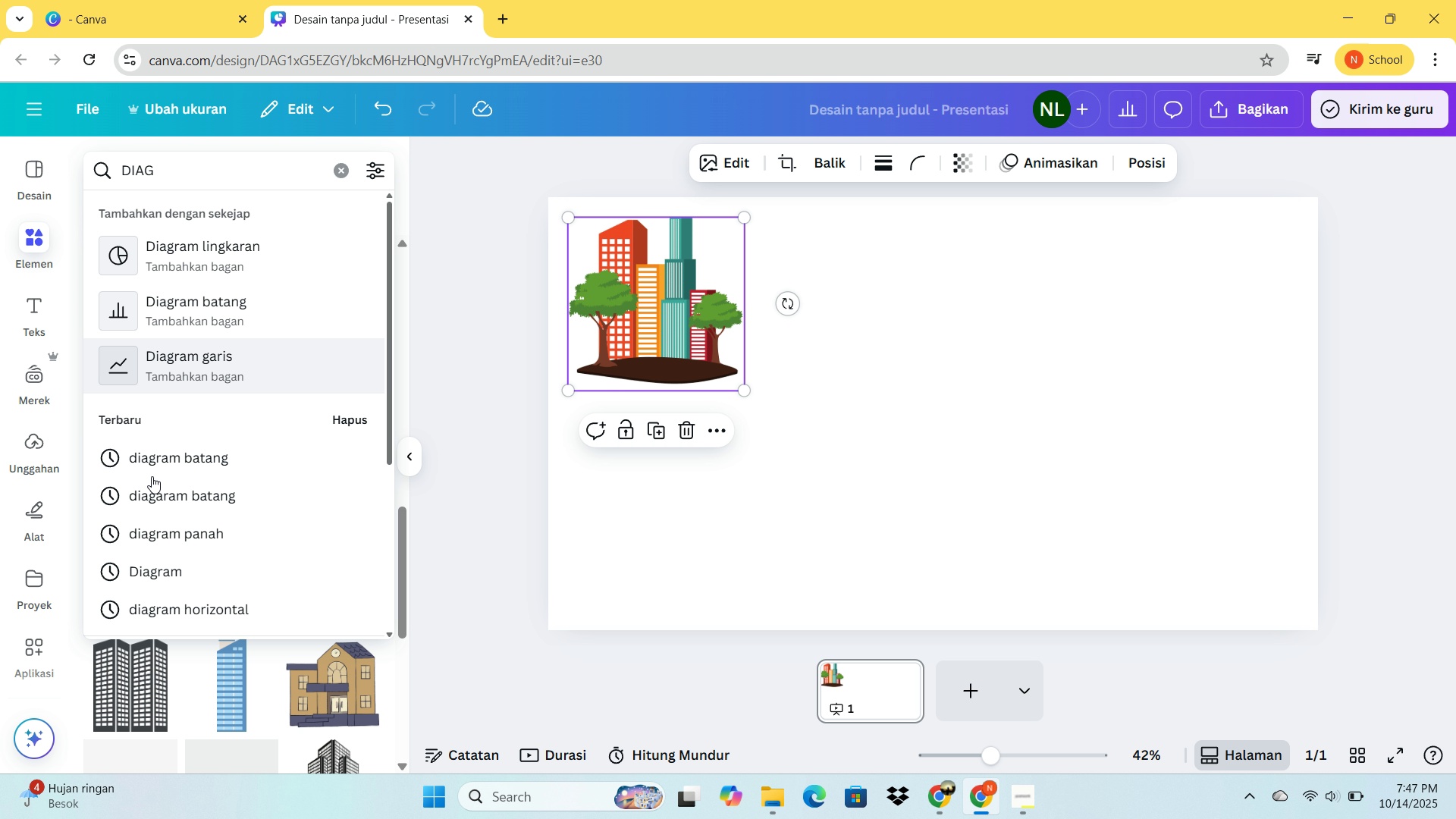 
left_click([171, 465])
 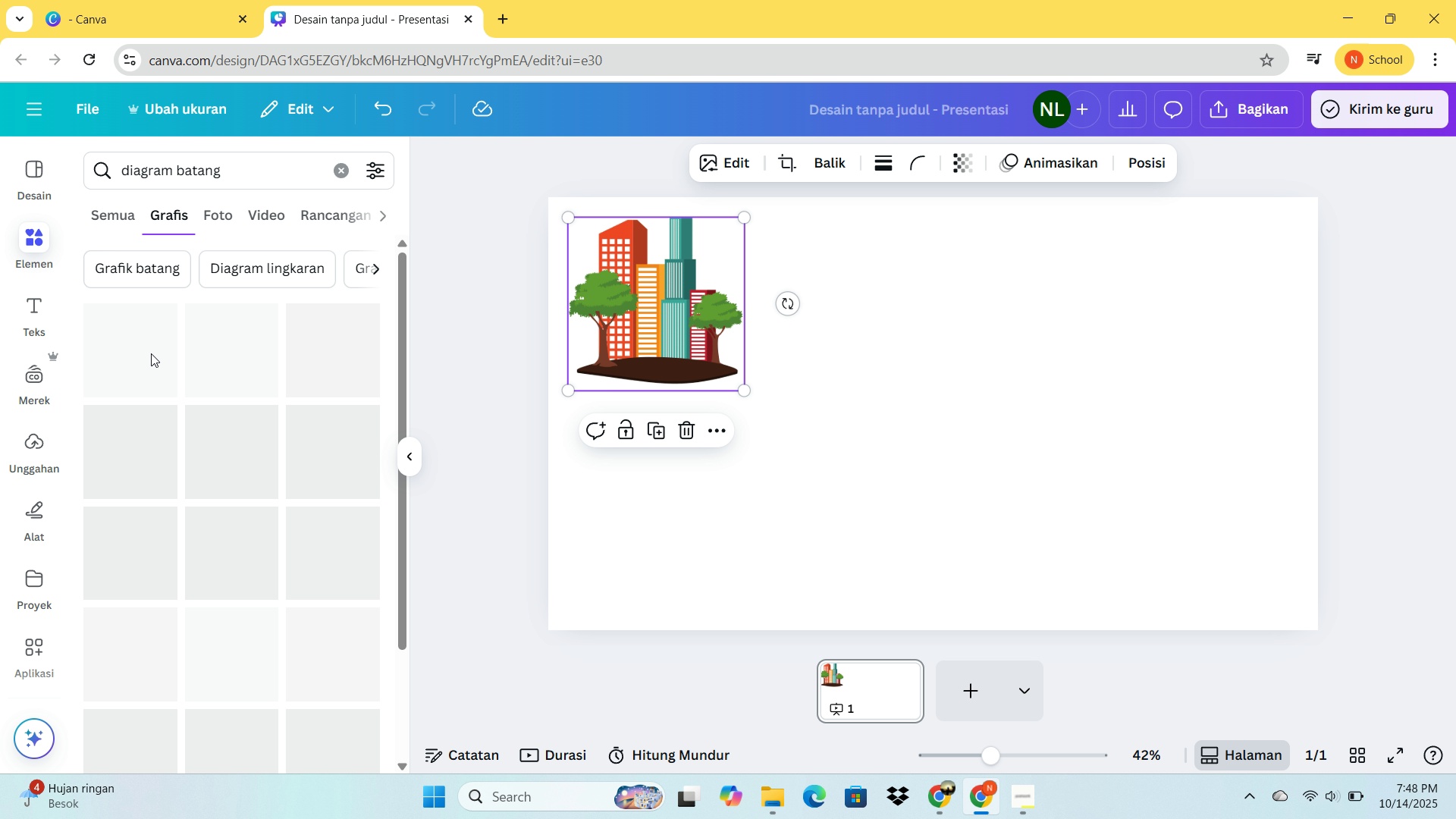 
wait(9.26)
 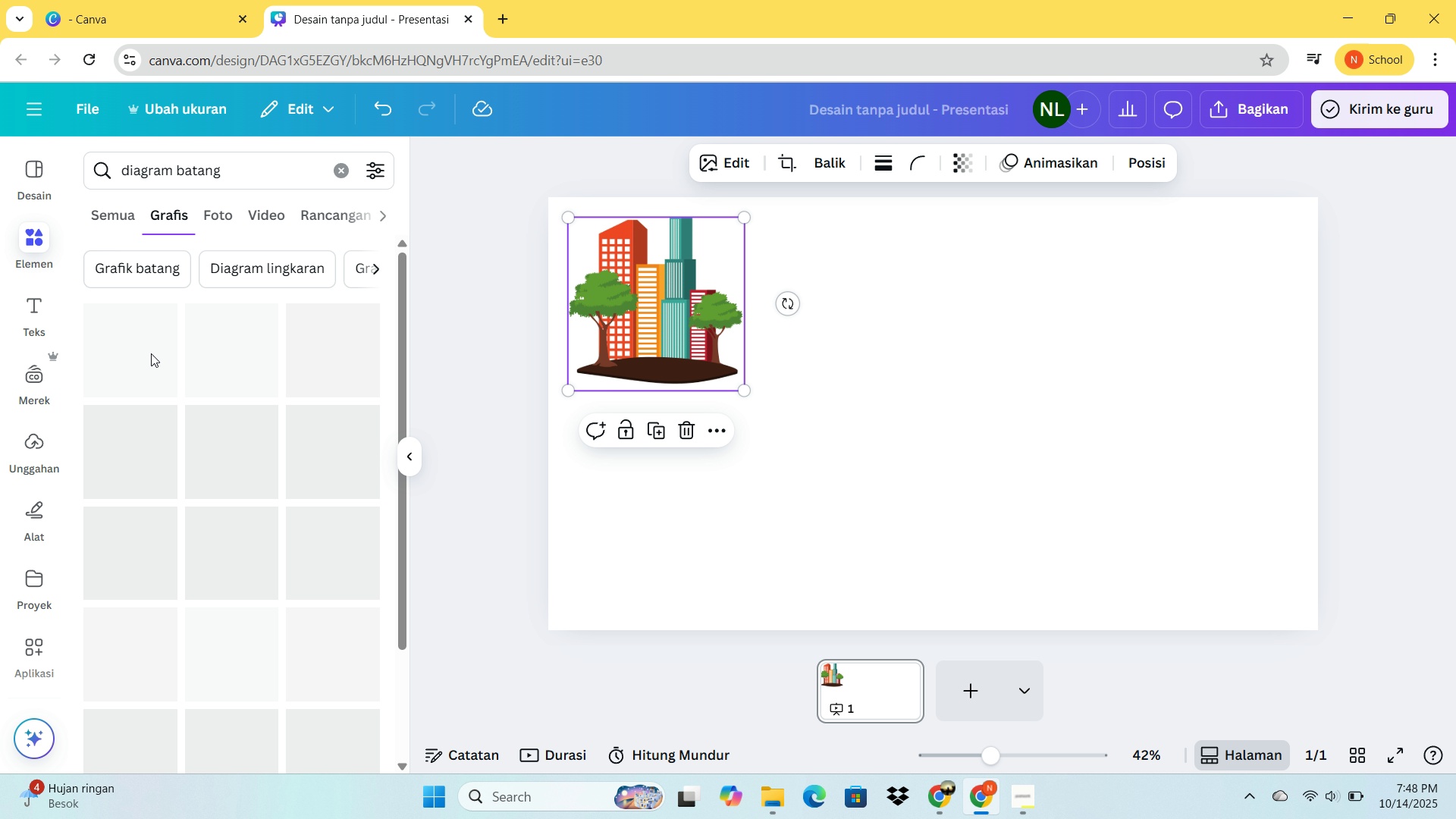 
scroll: coordinate [299, 428], scroll_direction: up, amount: 1.0
 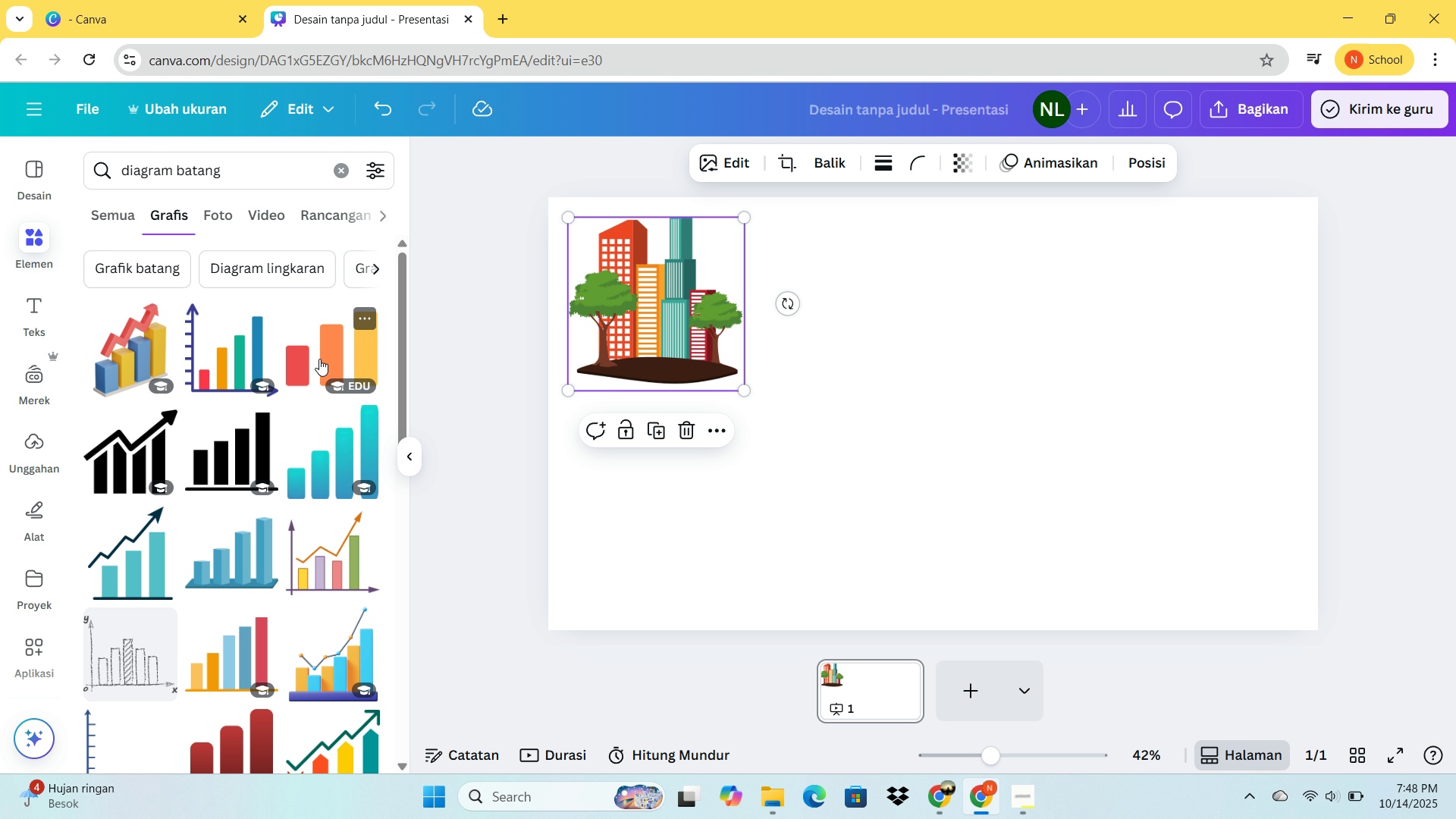 
double_click([322, 356])
 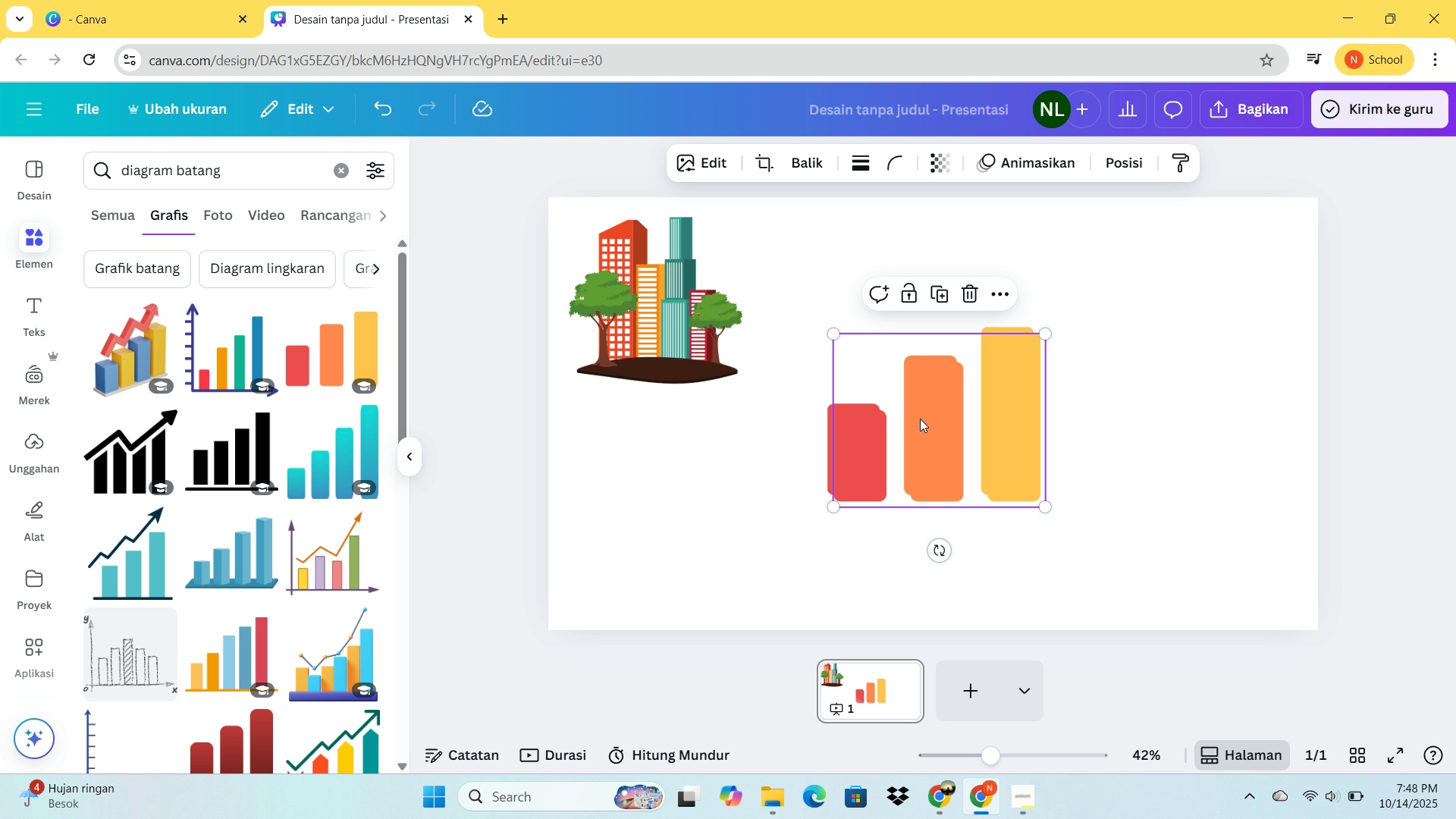 
left_click_drag(start_coordinate=[922, 424], to_coordinate=[864, 311])
 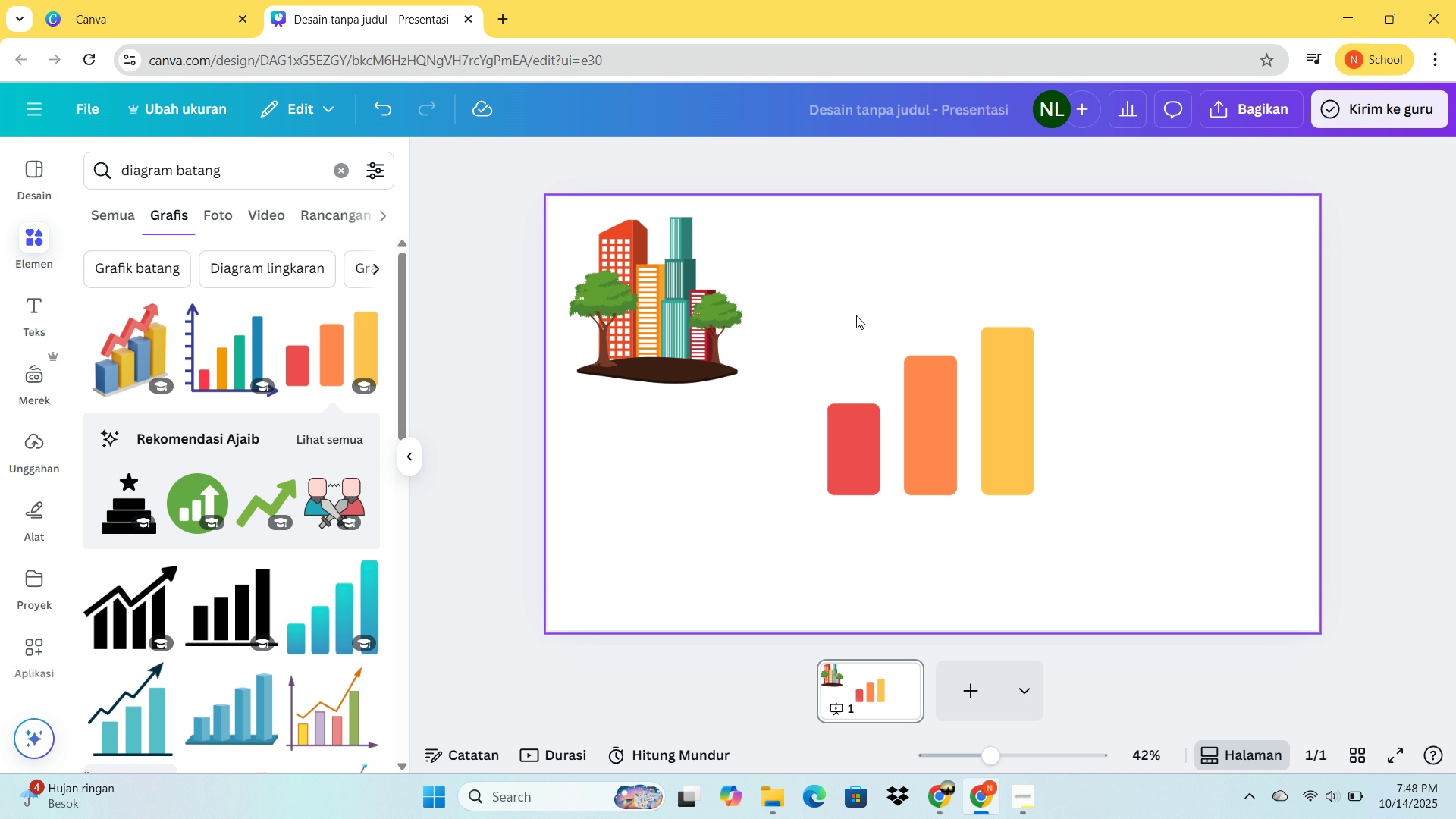 
key(Delete)
 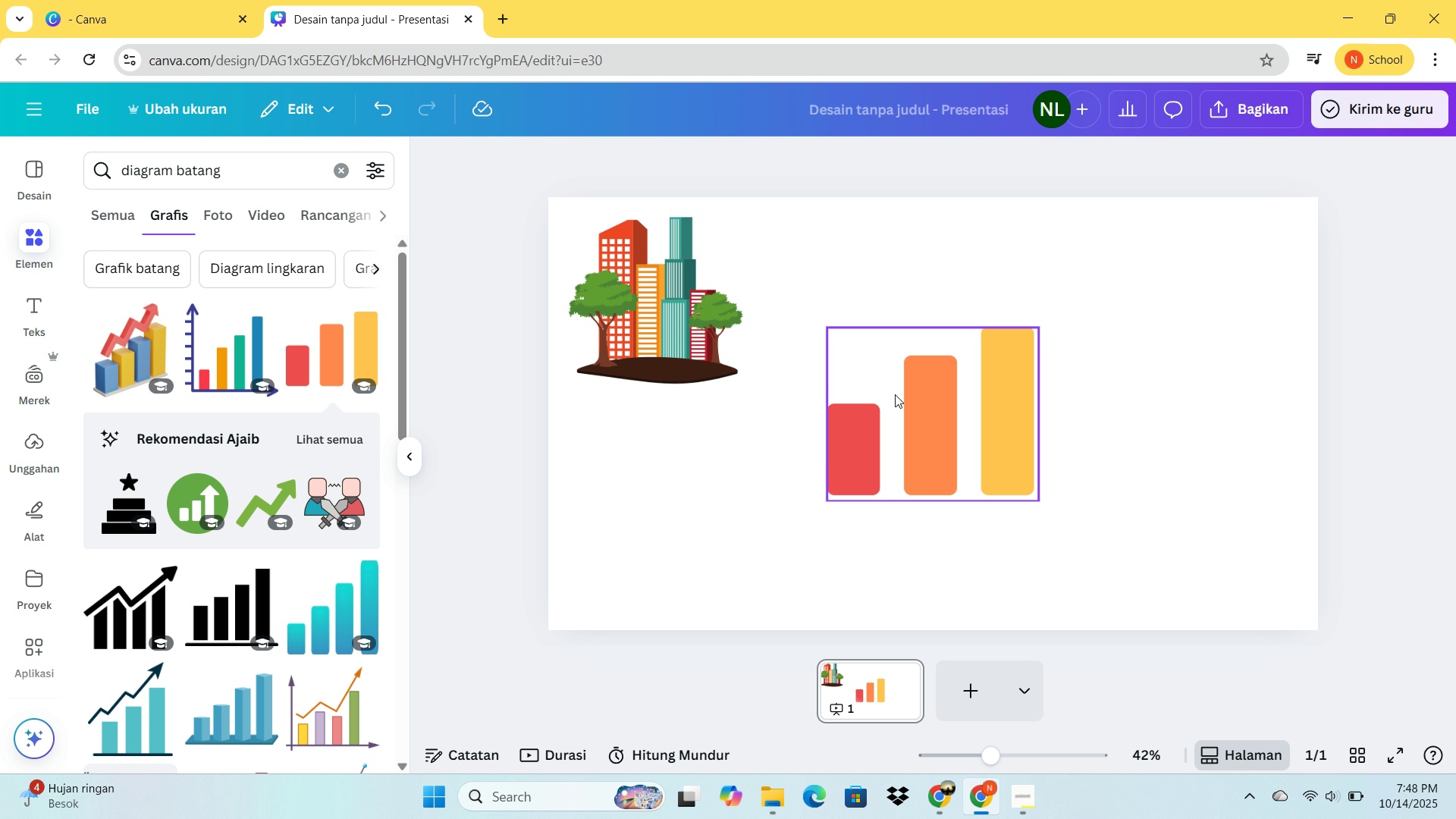 
left_click_drag(start_coordinate=[895, 394], to_coordinate=[831, 278])
 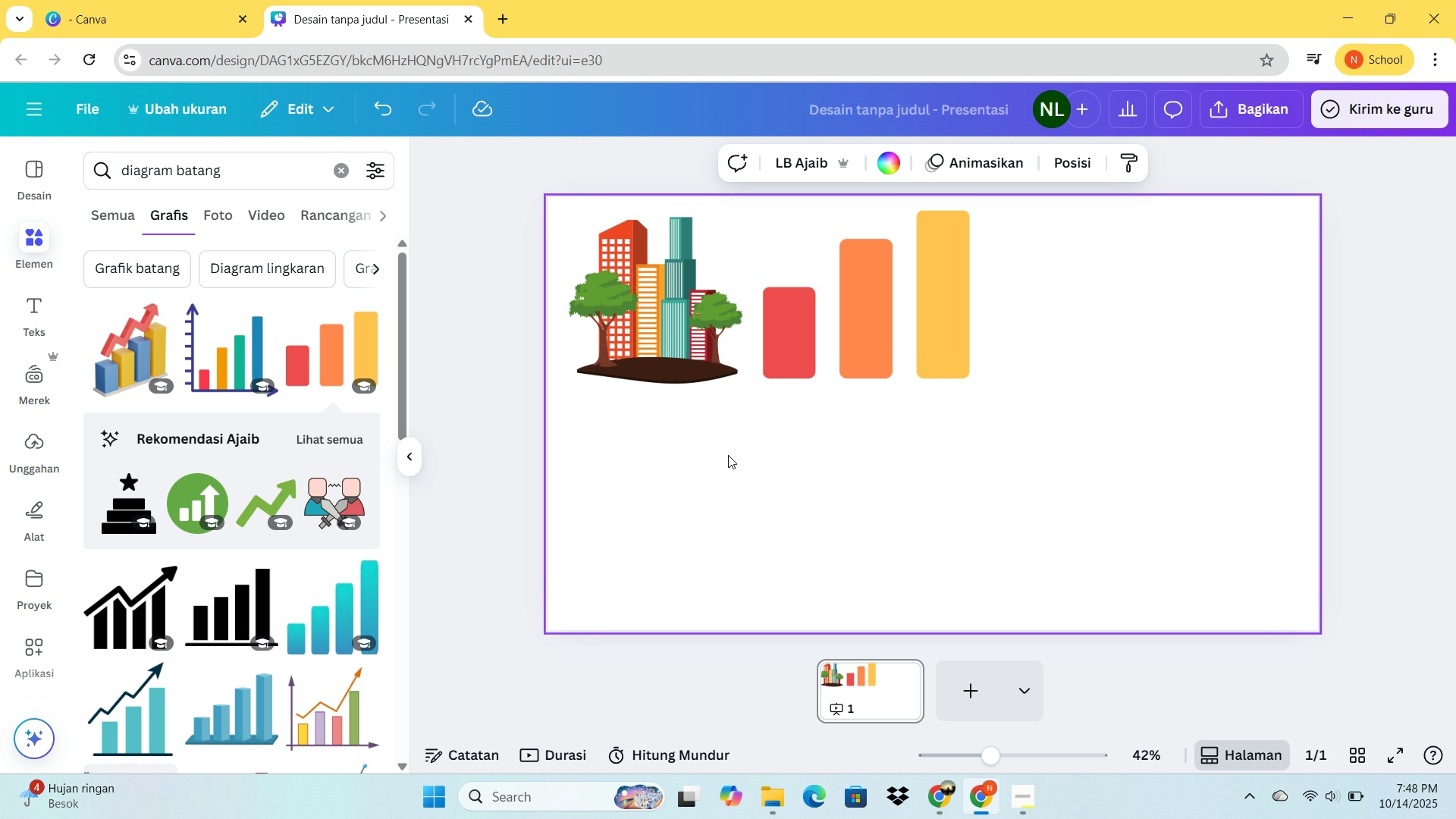 
left_click([728, 455])
 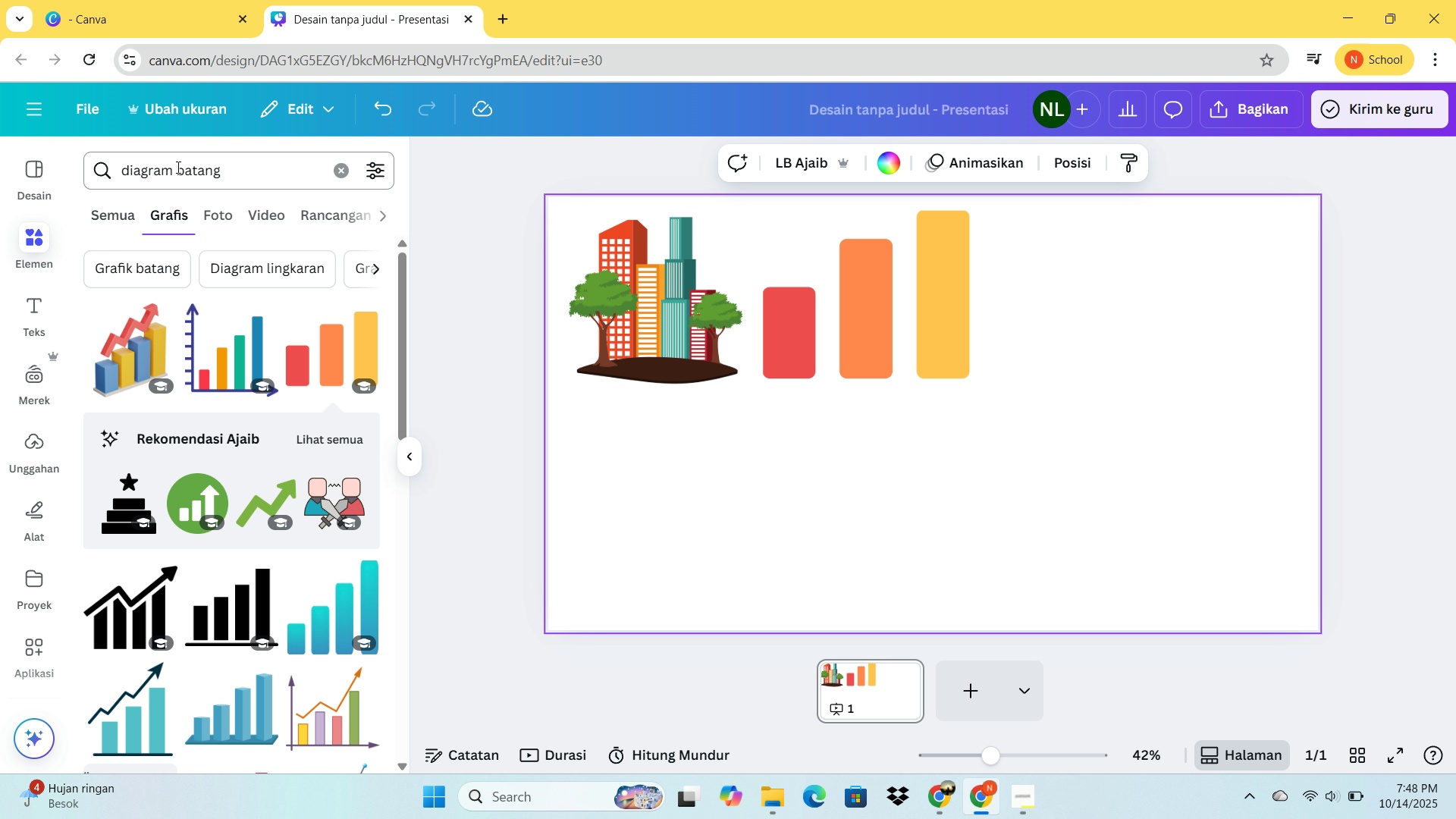 
left_click_drag(start_coordinate=[213, 167], to_coordinate=[95, 165])
 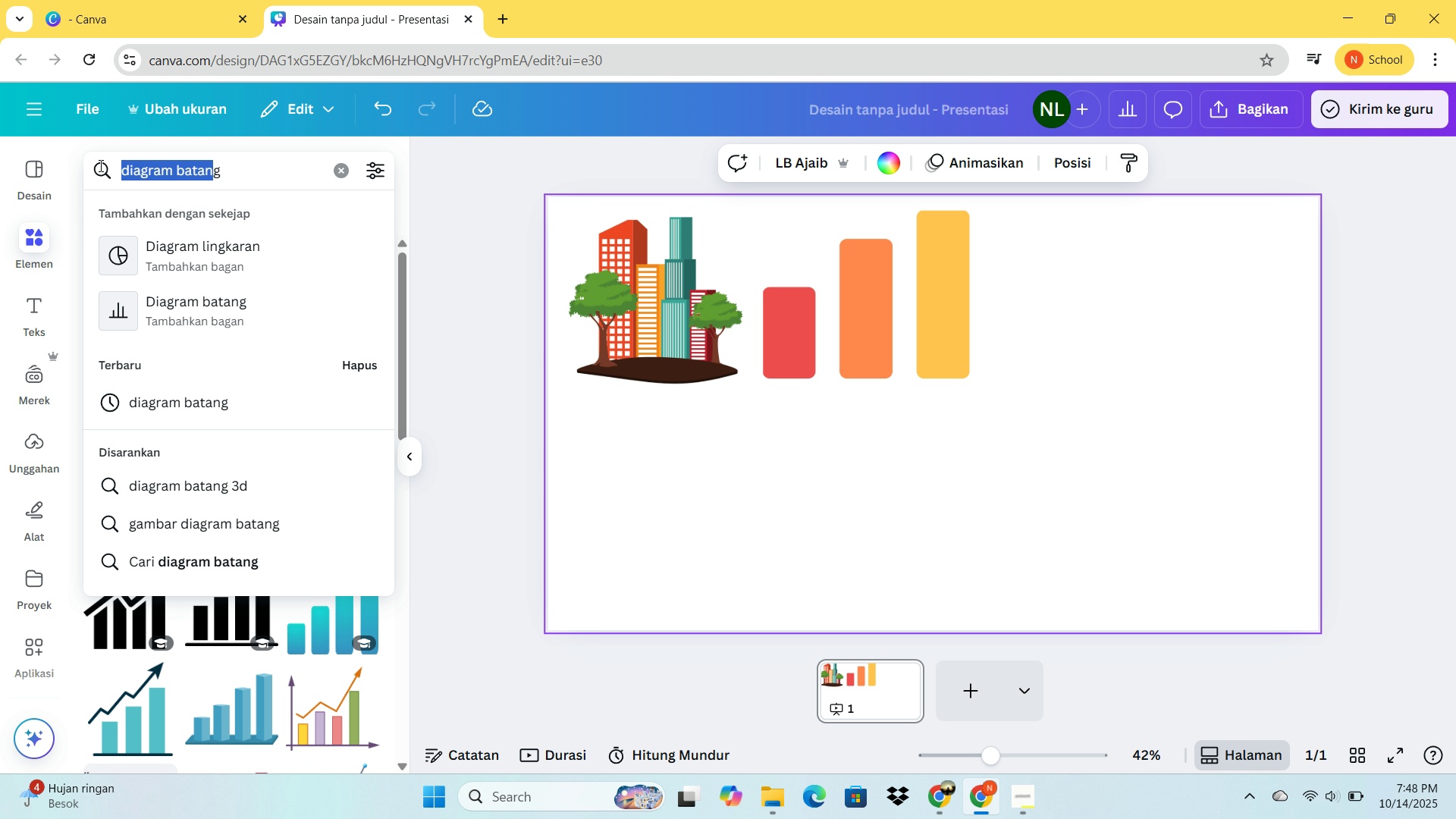 
double_click([95, 165])
 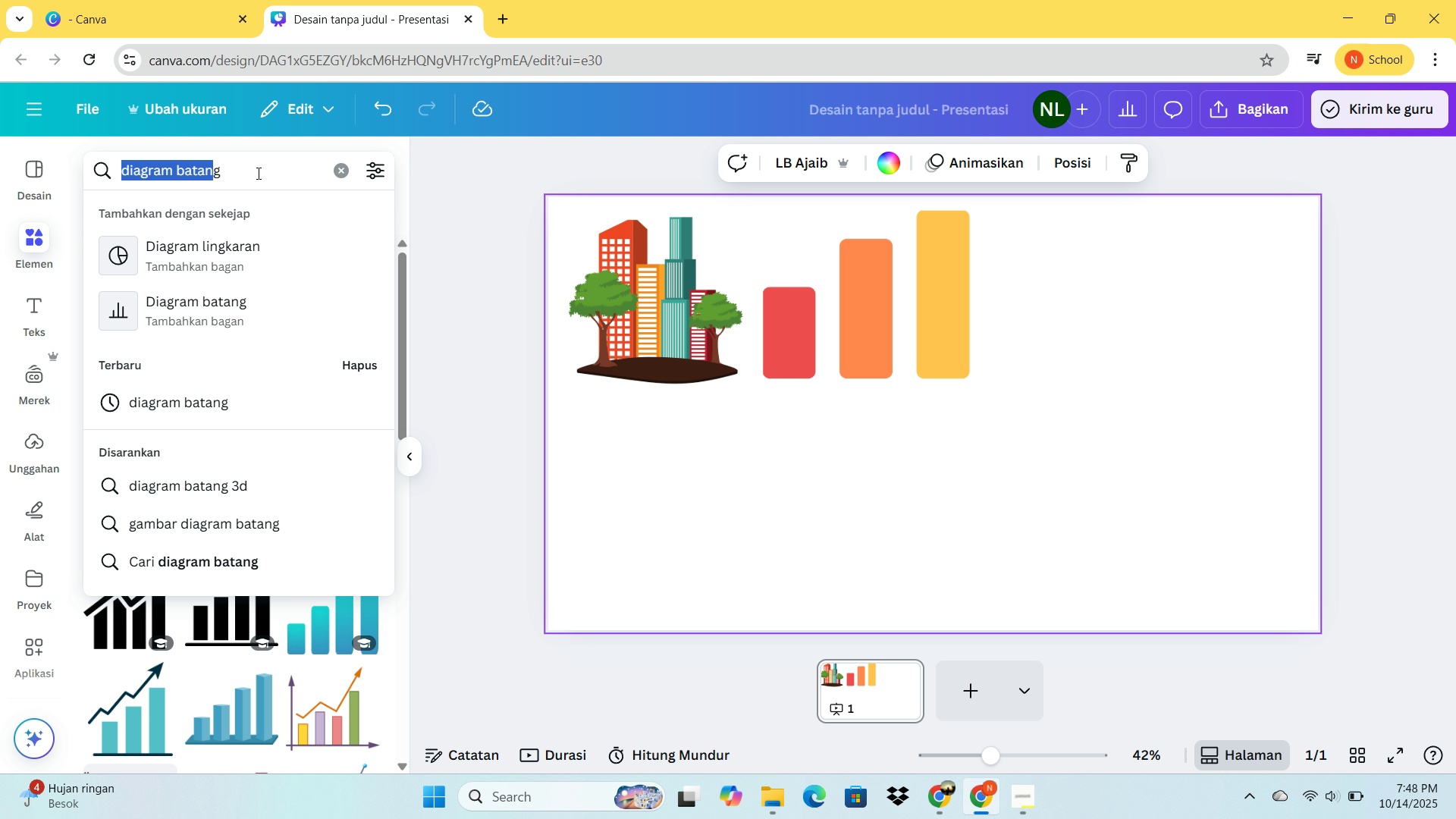 
left_click_drag(start_coordinate=[259, 173], to_coordinate=[127, 177])
 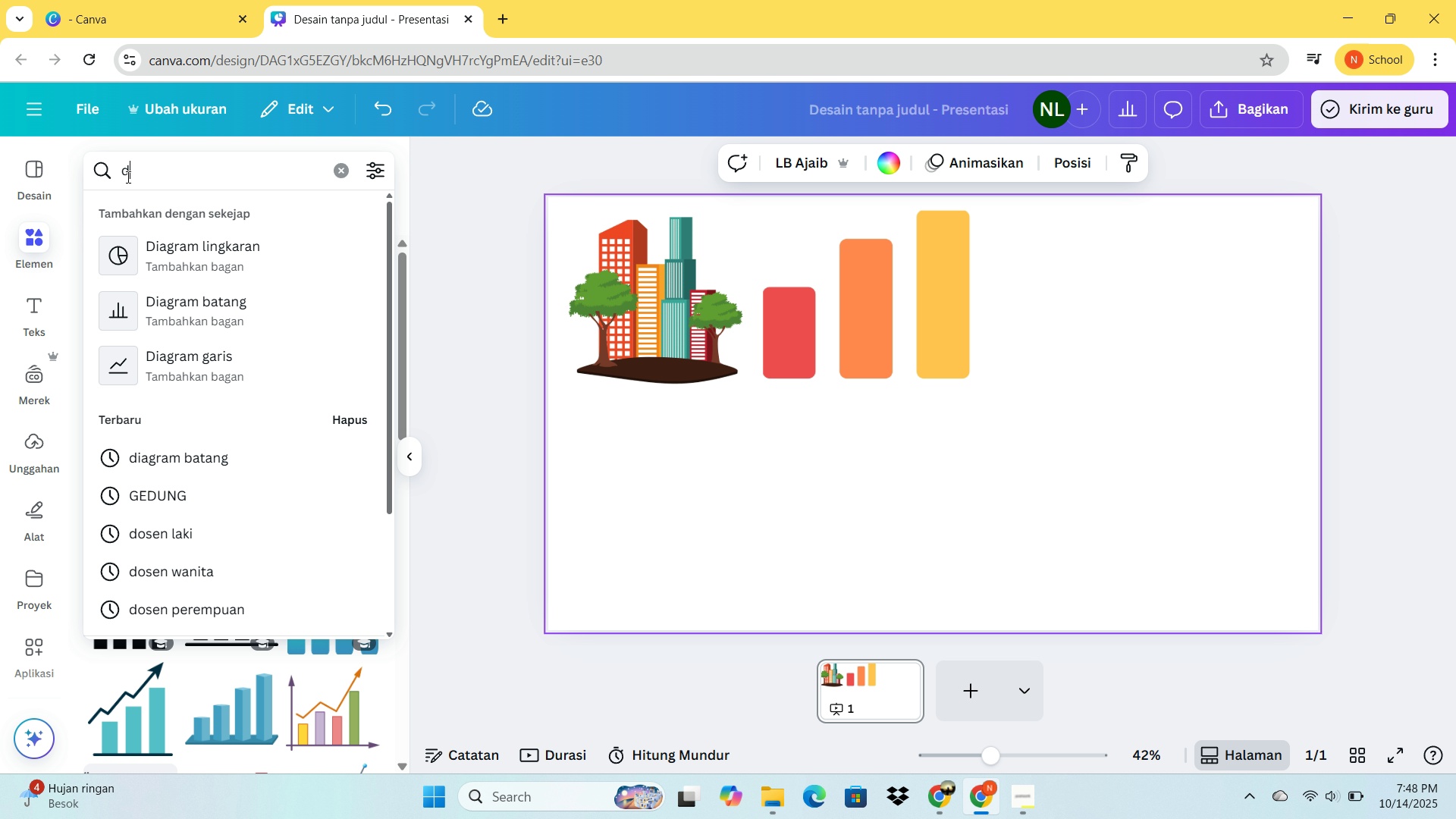 
key(Backspace)
 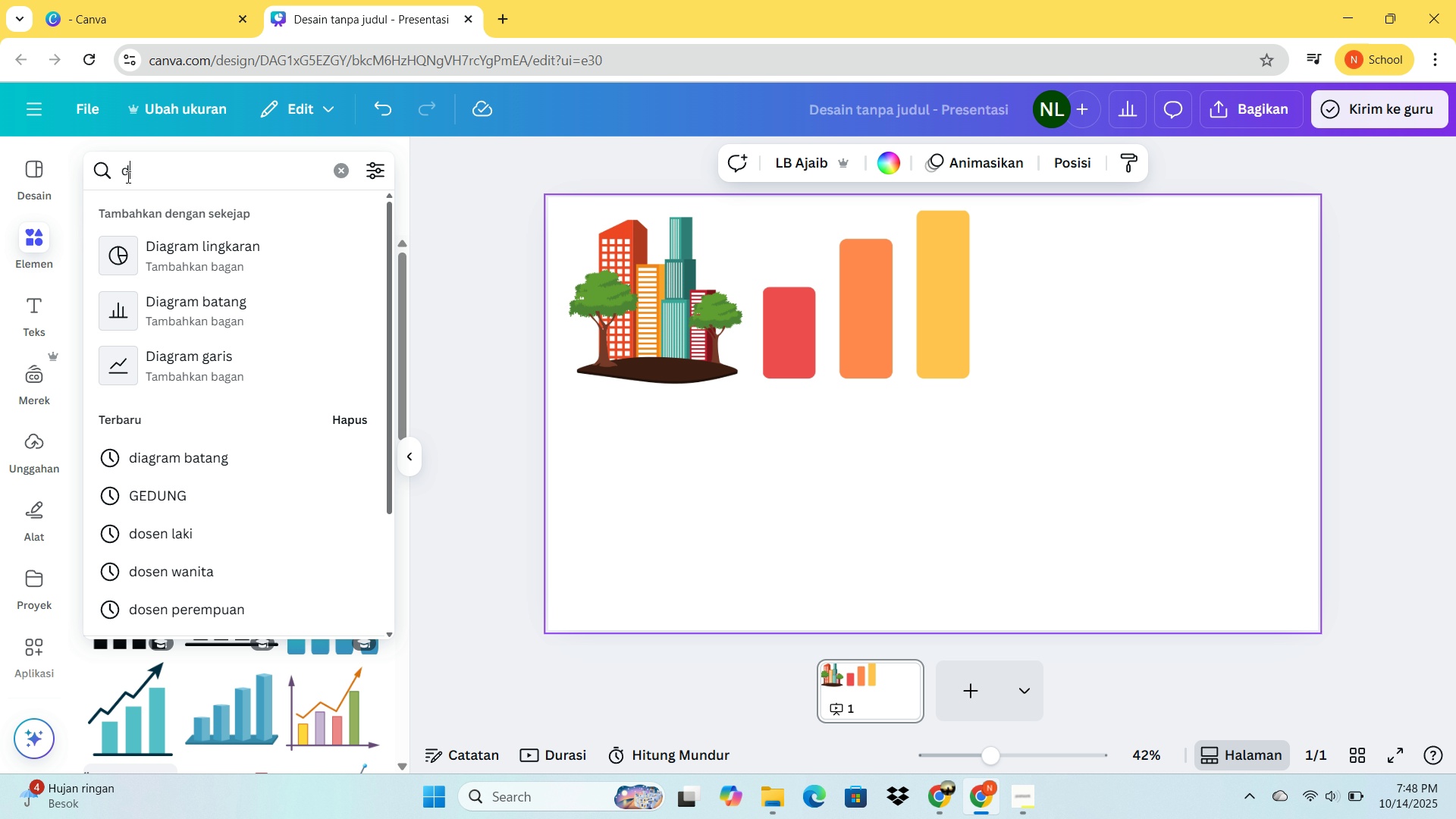 
key(Backspace)
 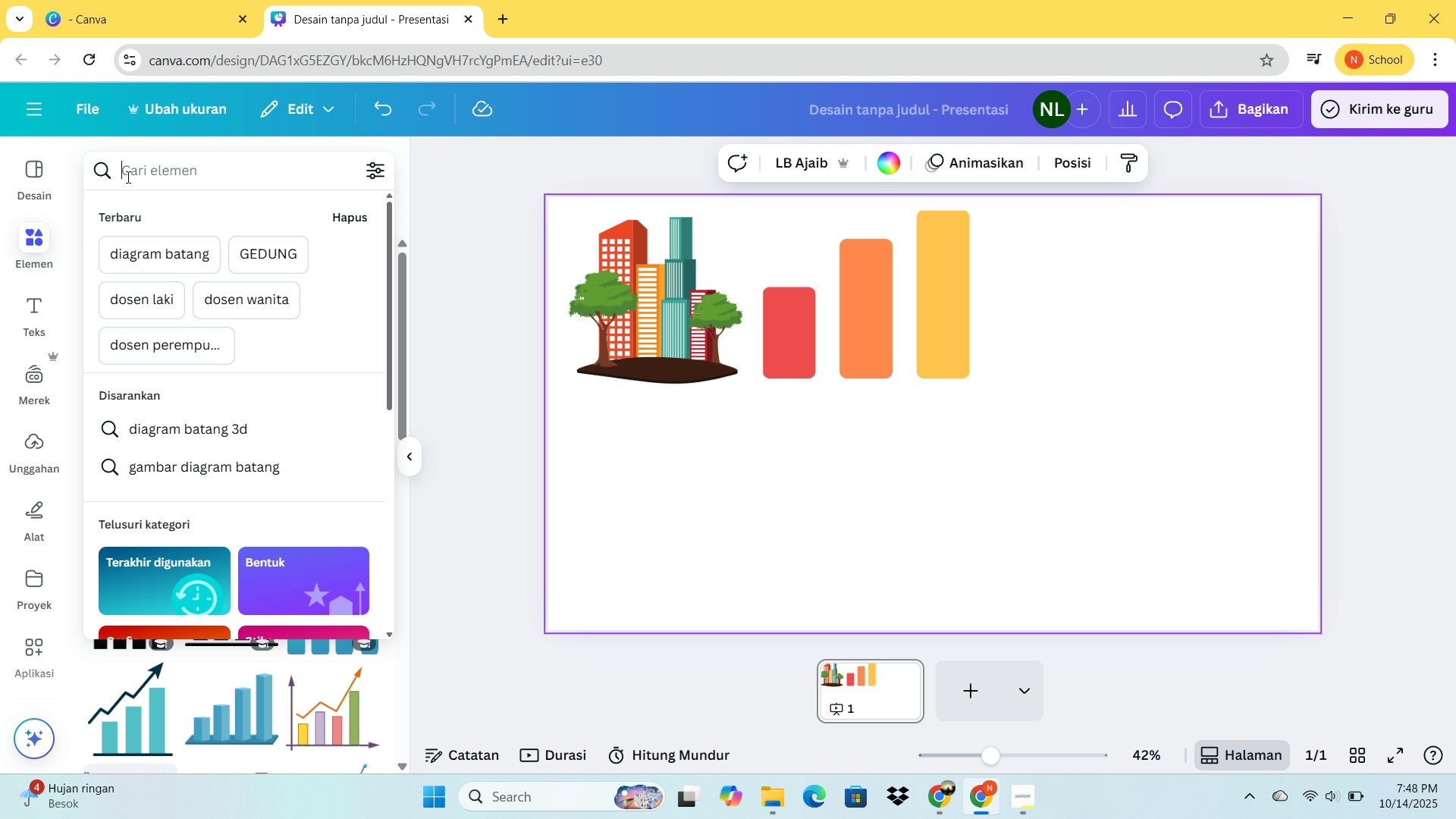 
key(Backspace)
 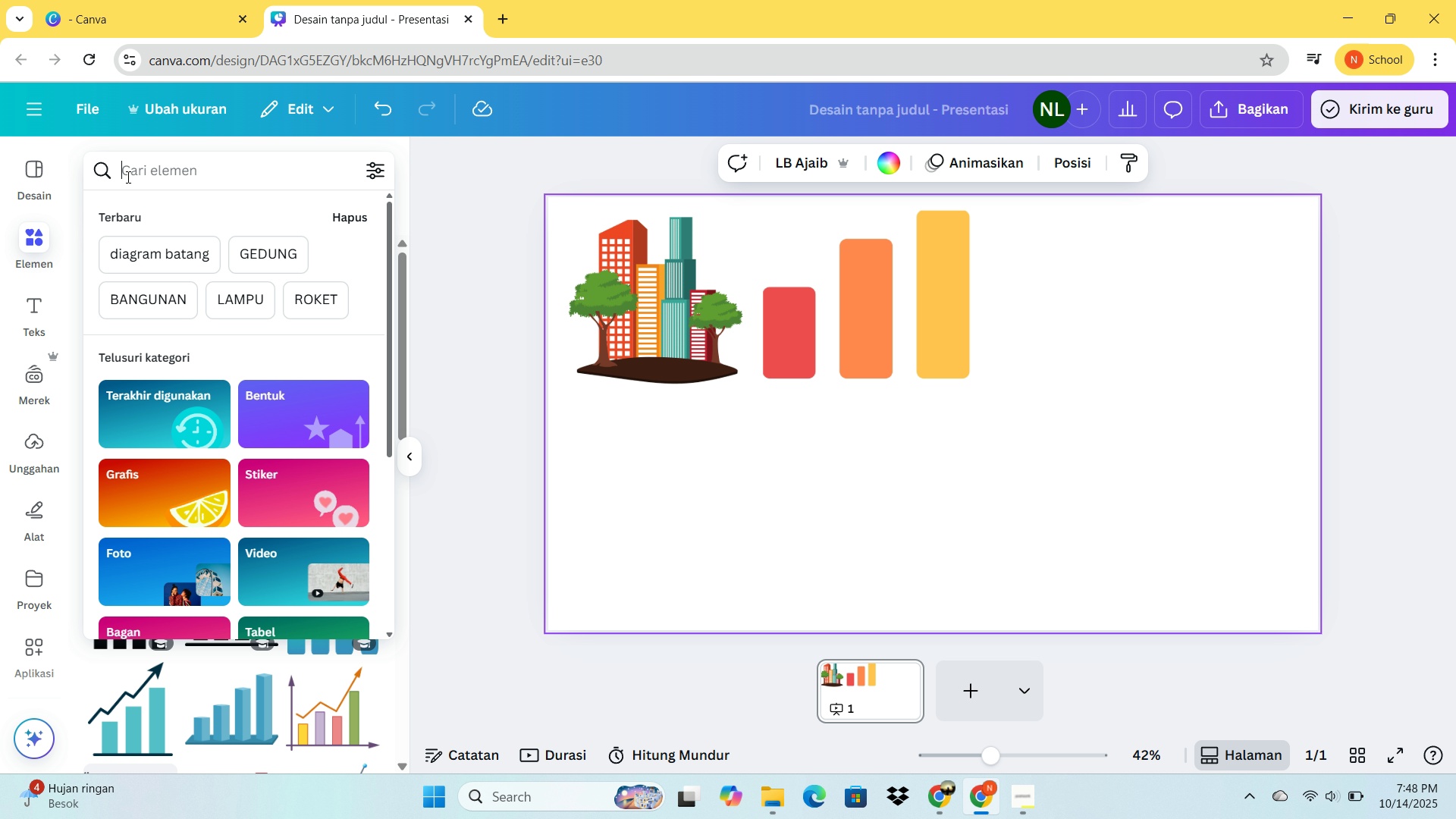 
type(MIKROS)
 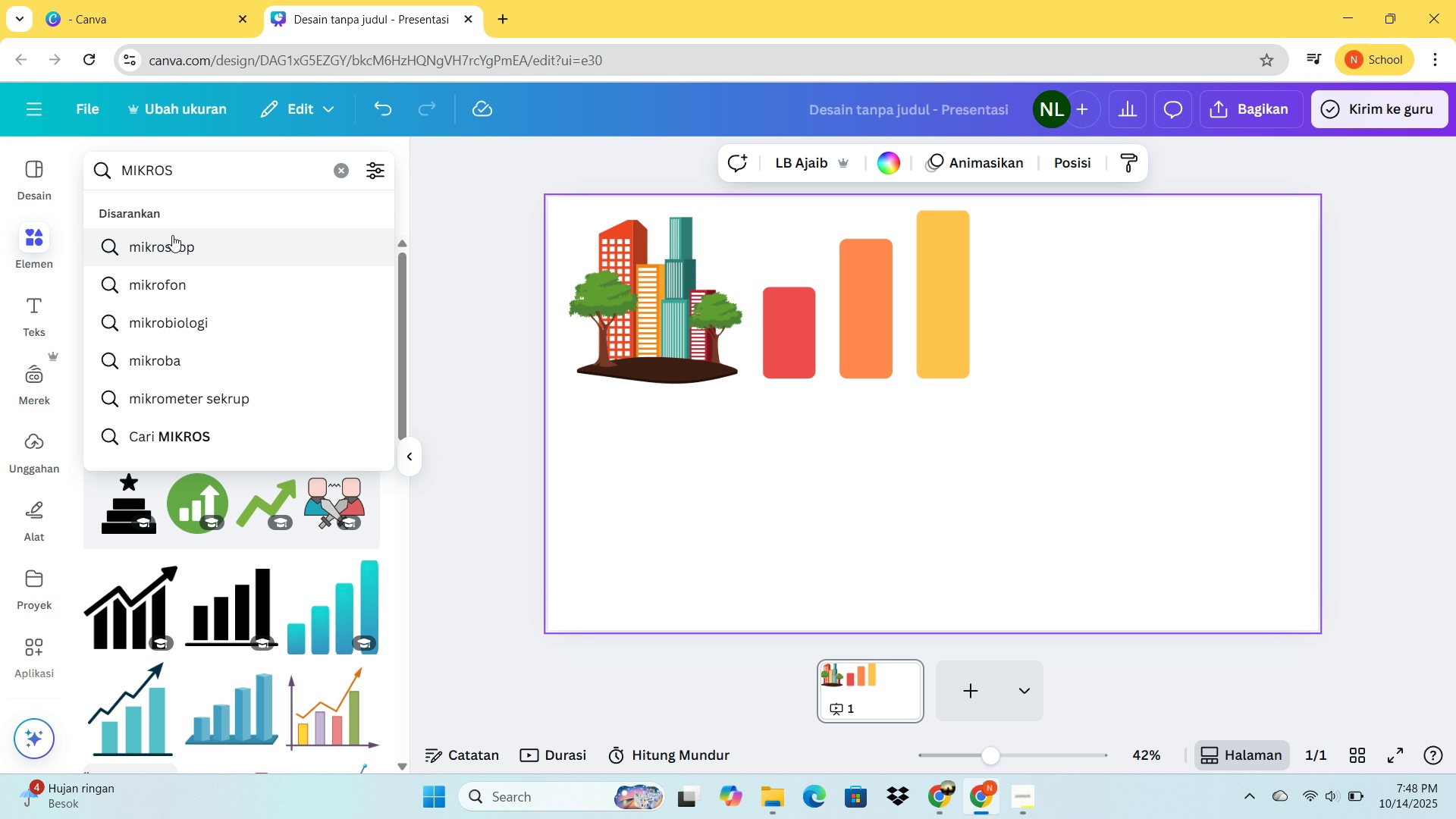 
left_click([174, 241])
 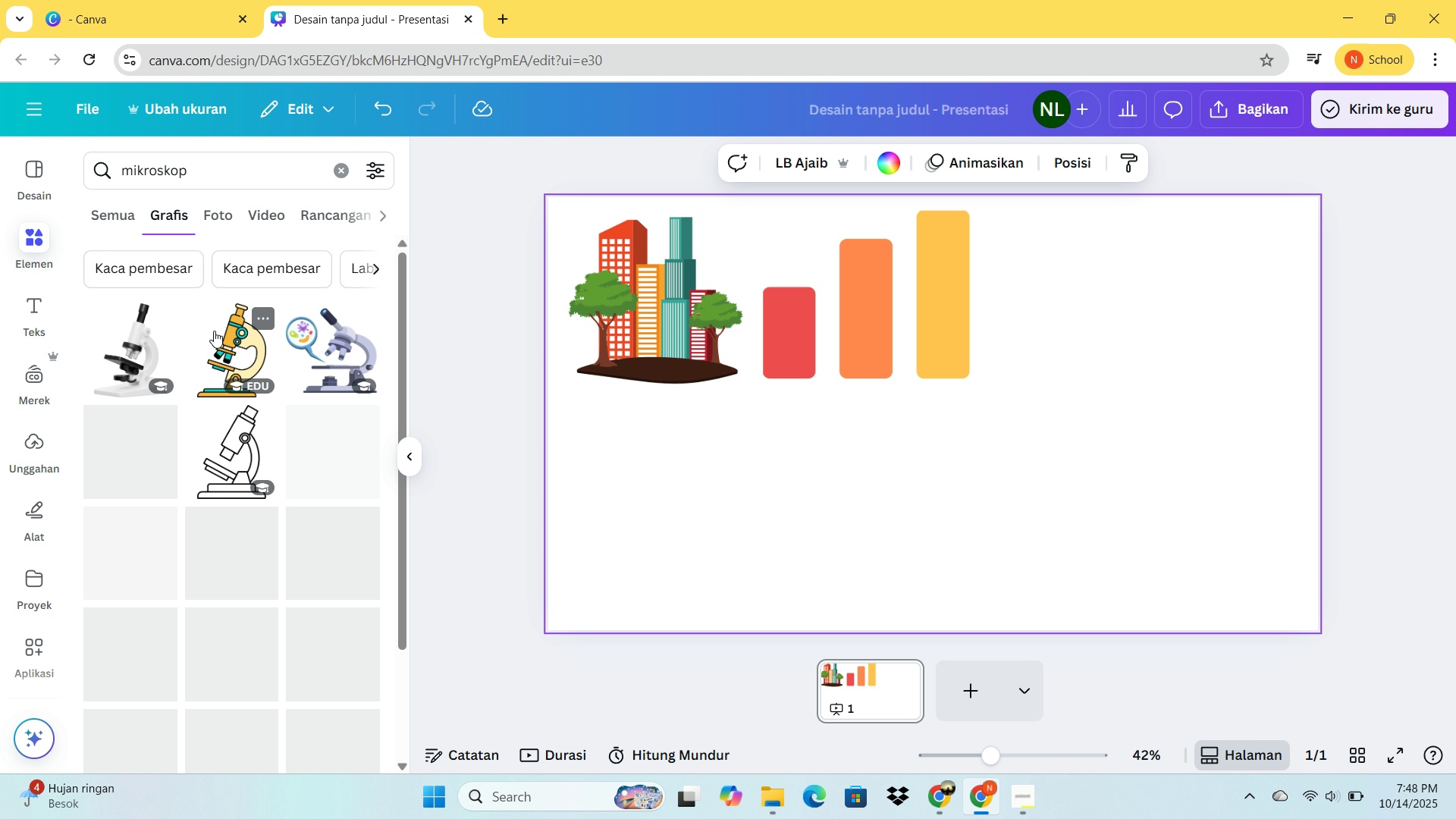 
mouse_move([146, 359])
 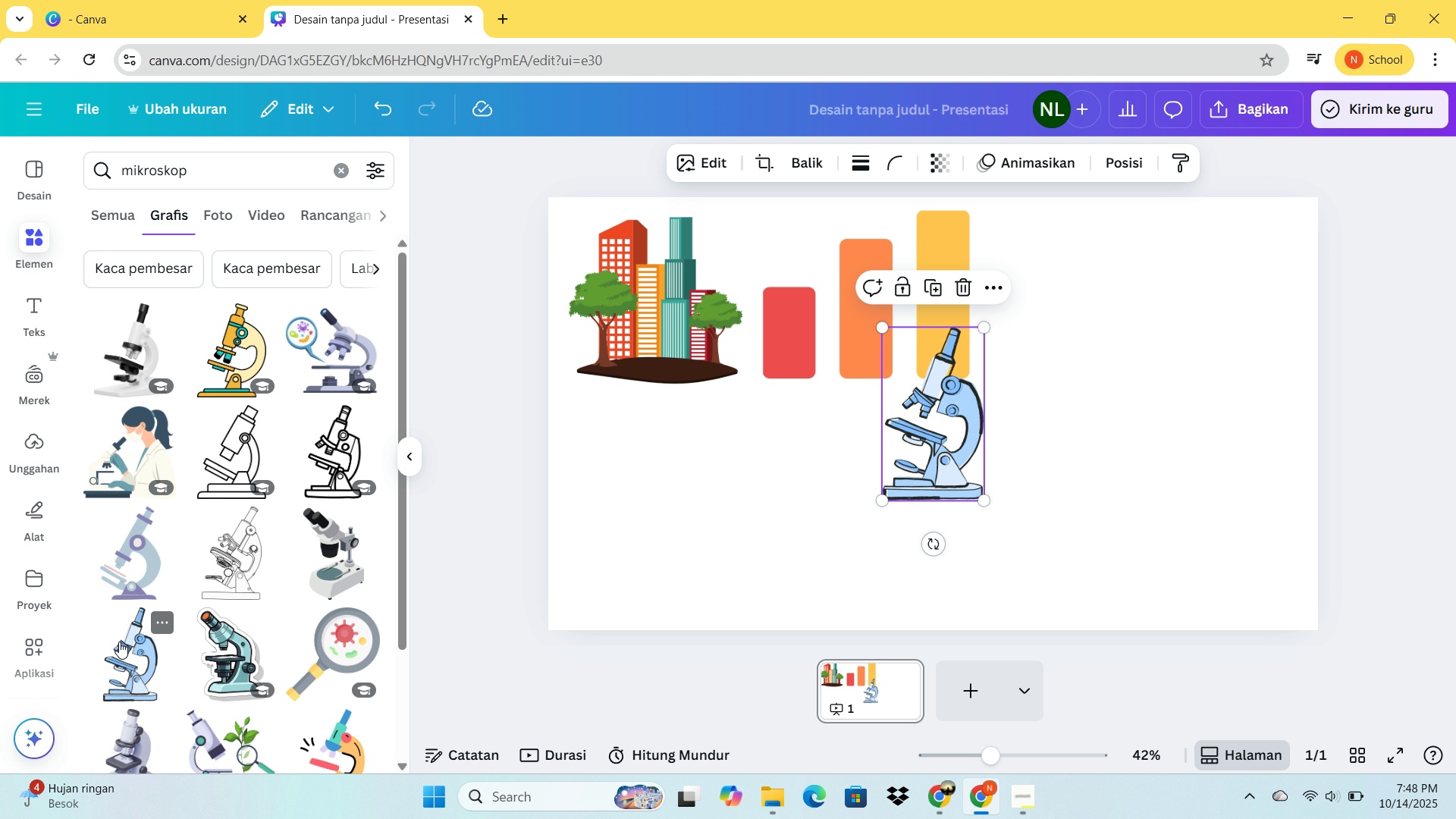 
left_click([119, 642])
 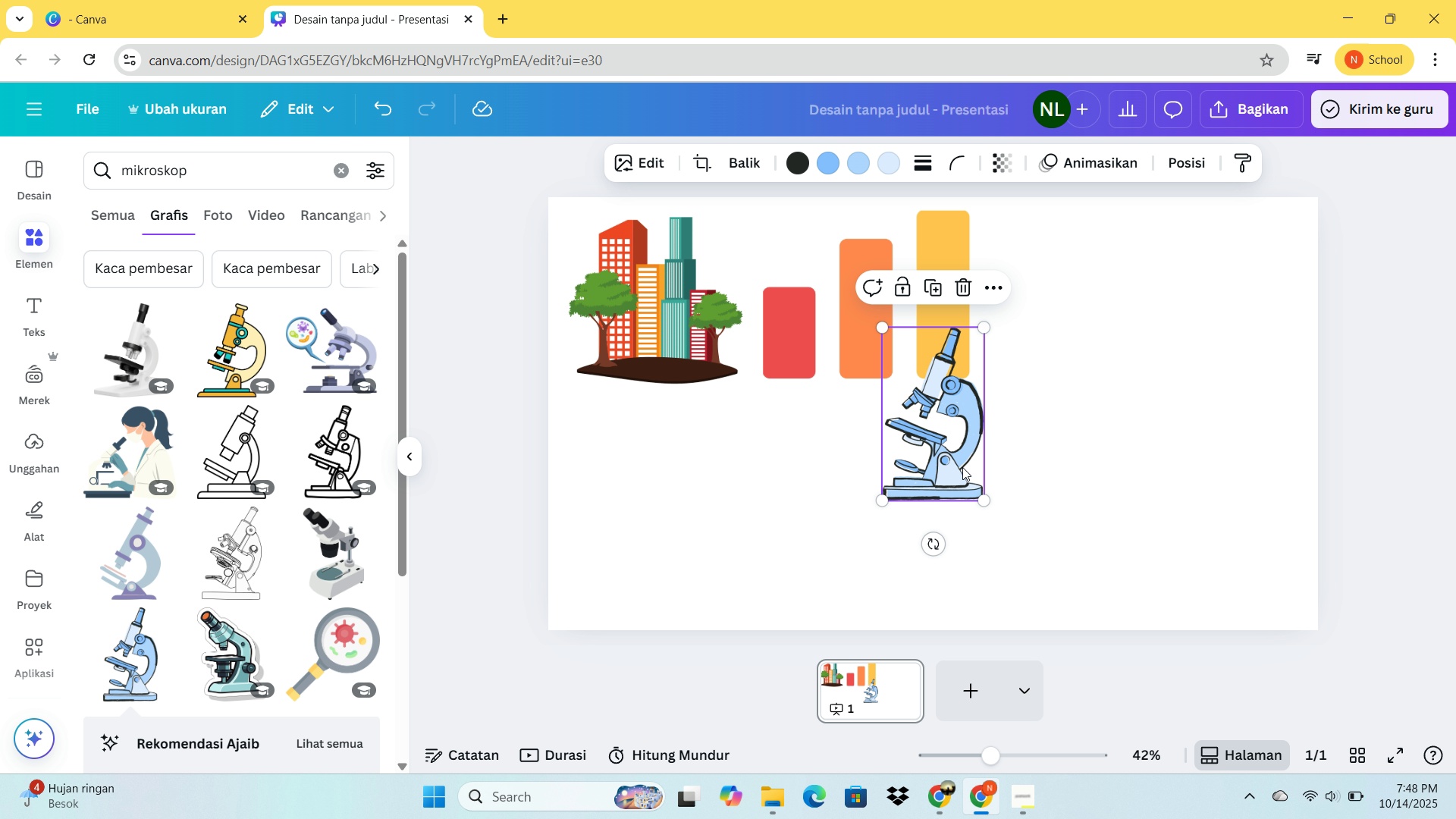 
left_click_drag(start_coordinate=[930, 454], to_coordinate=[1073, 340])
 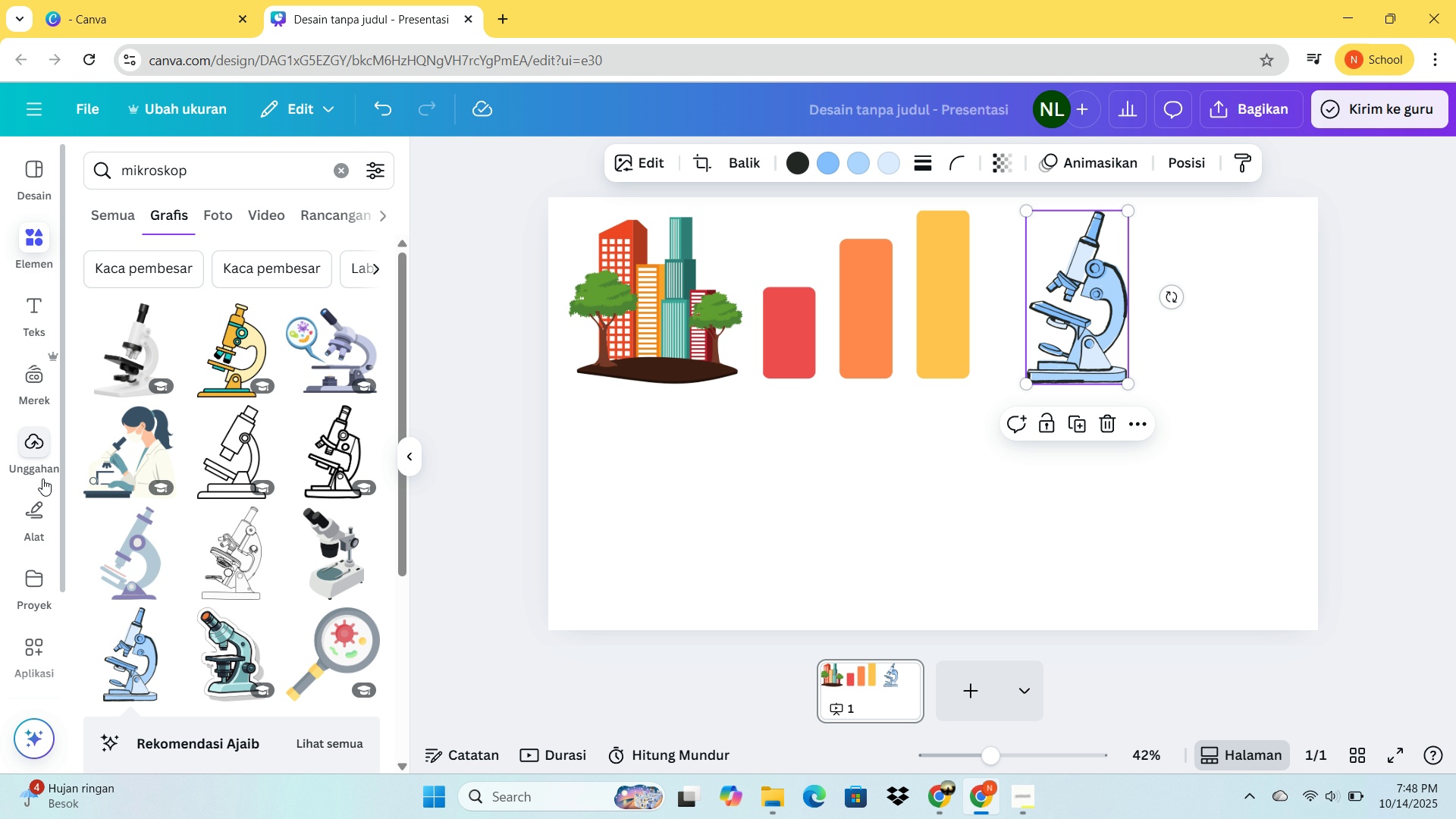 
scroll: coordinate [230, 504], scroll_direction: down, amount: 4.0
 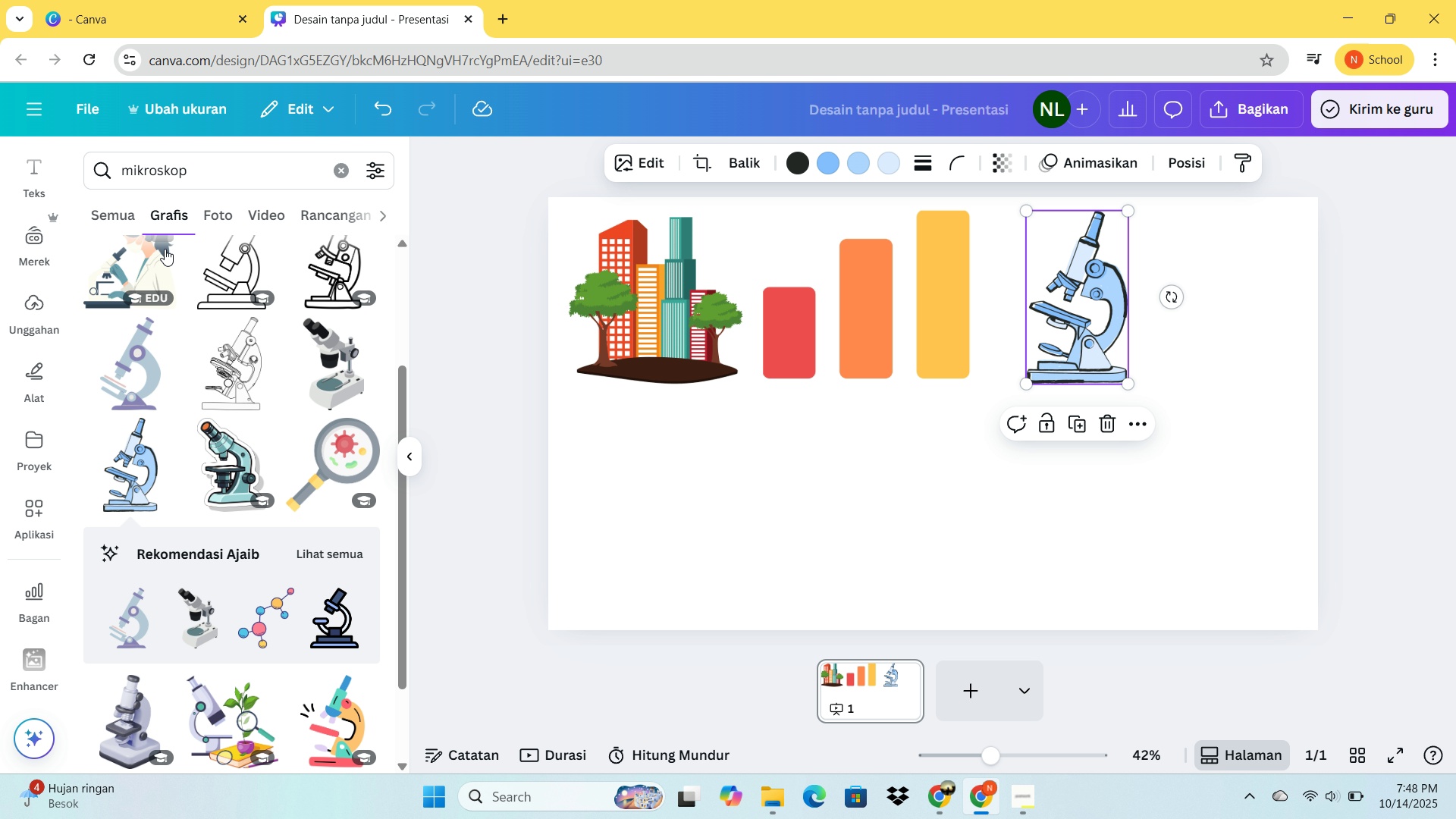 
left_click_drag(start_coordinate=[214, 179], to_coordinate=[104, 155])
 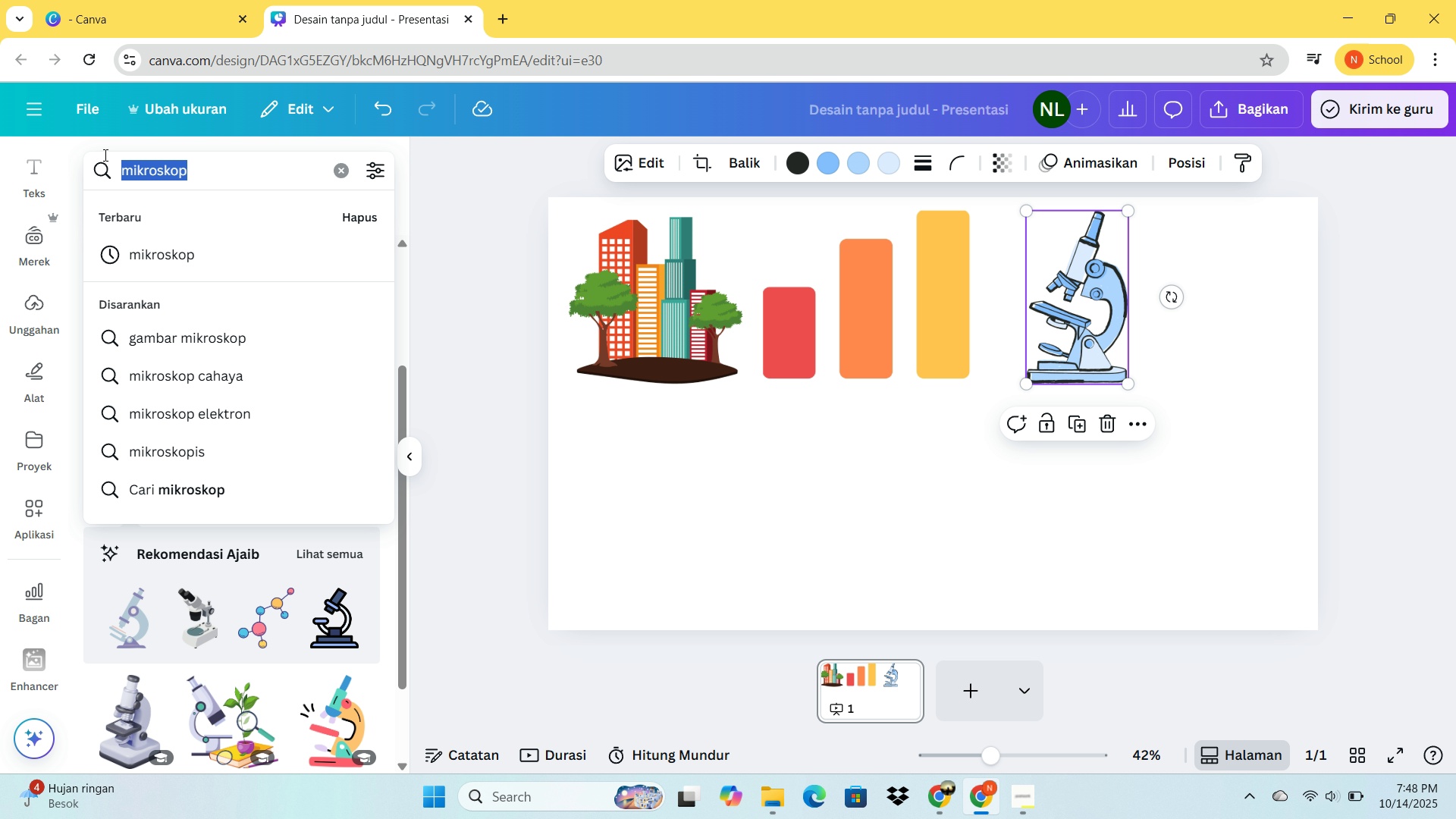 
type(PAP)
 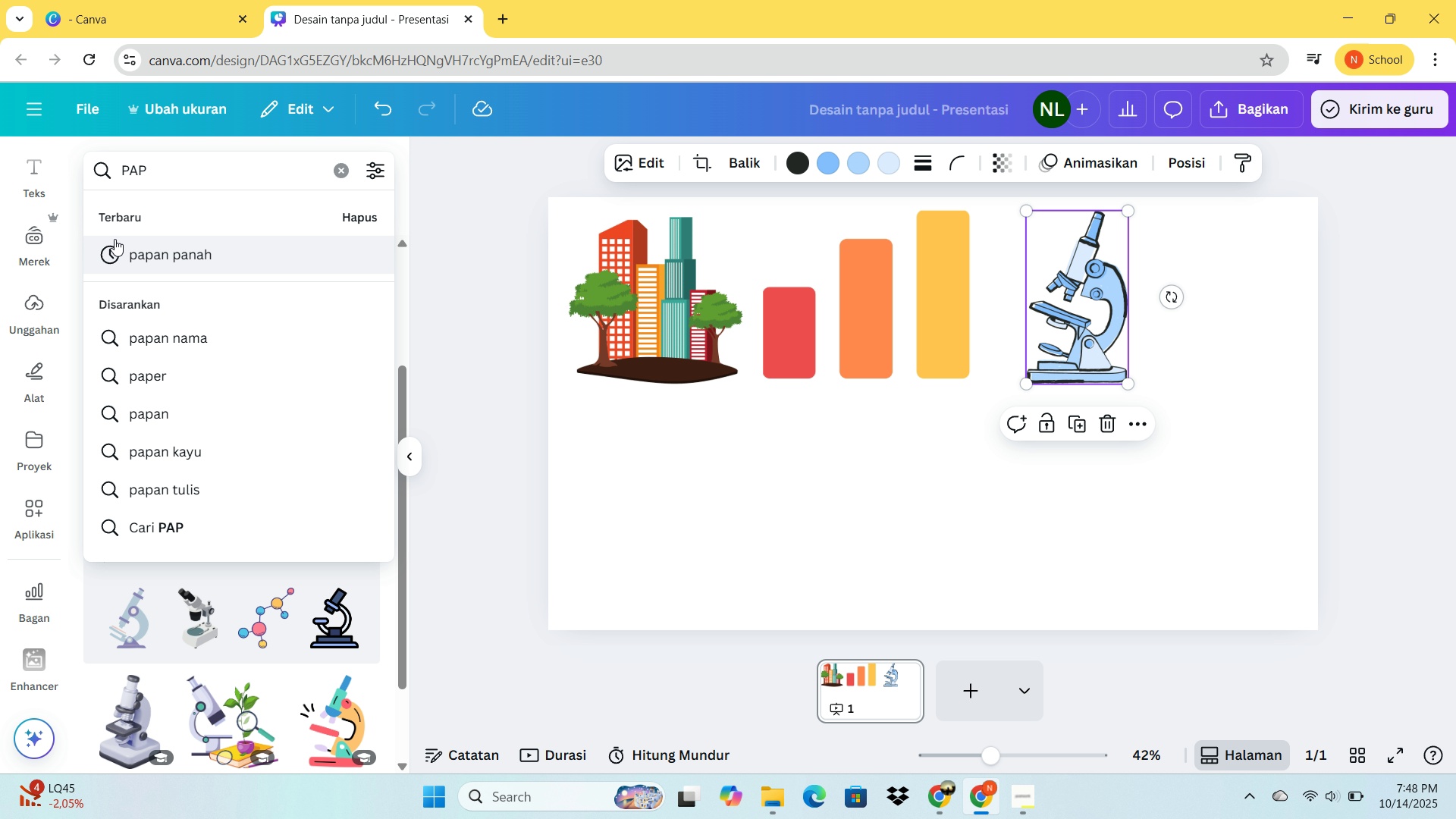 
left_click([115, 239])
 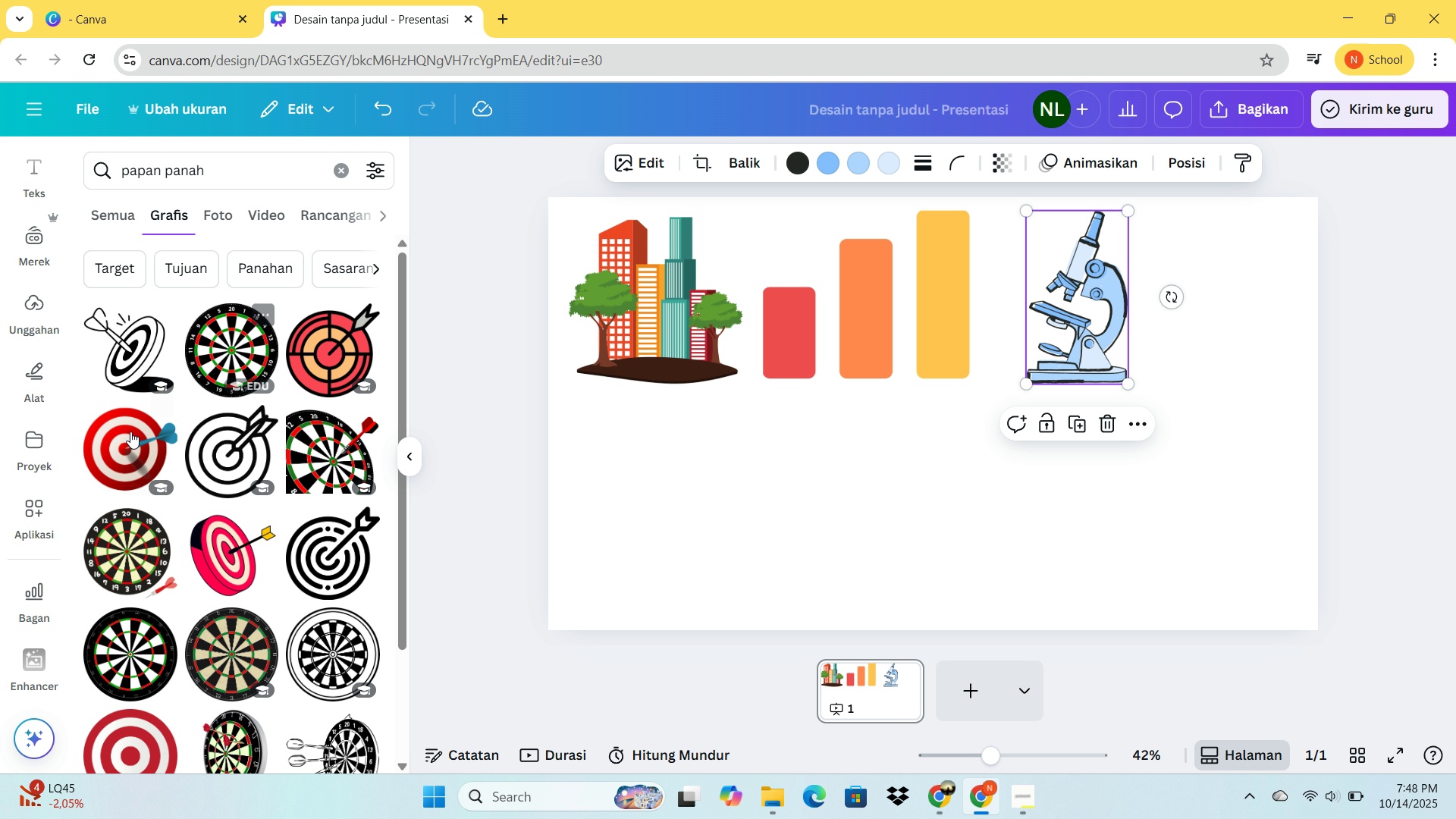 
left_click([127, 435])
 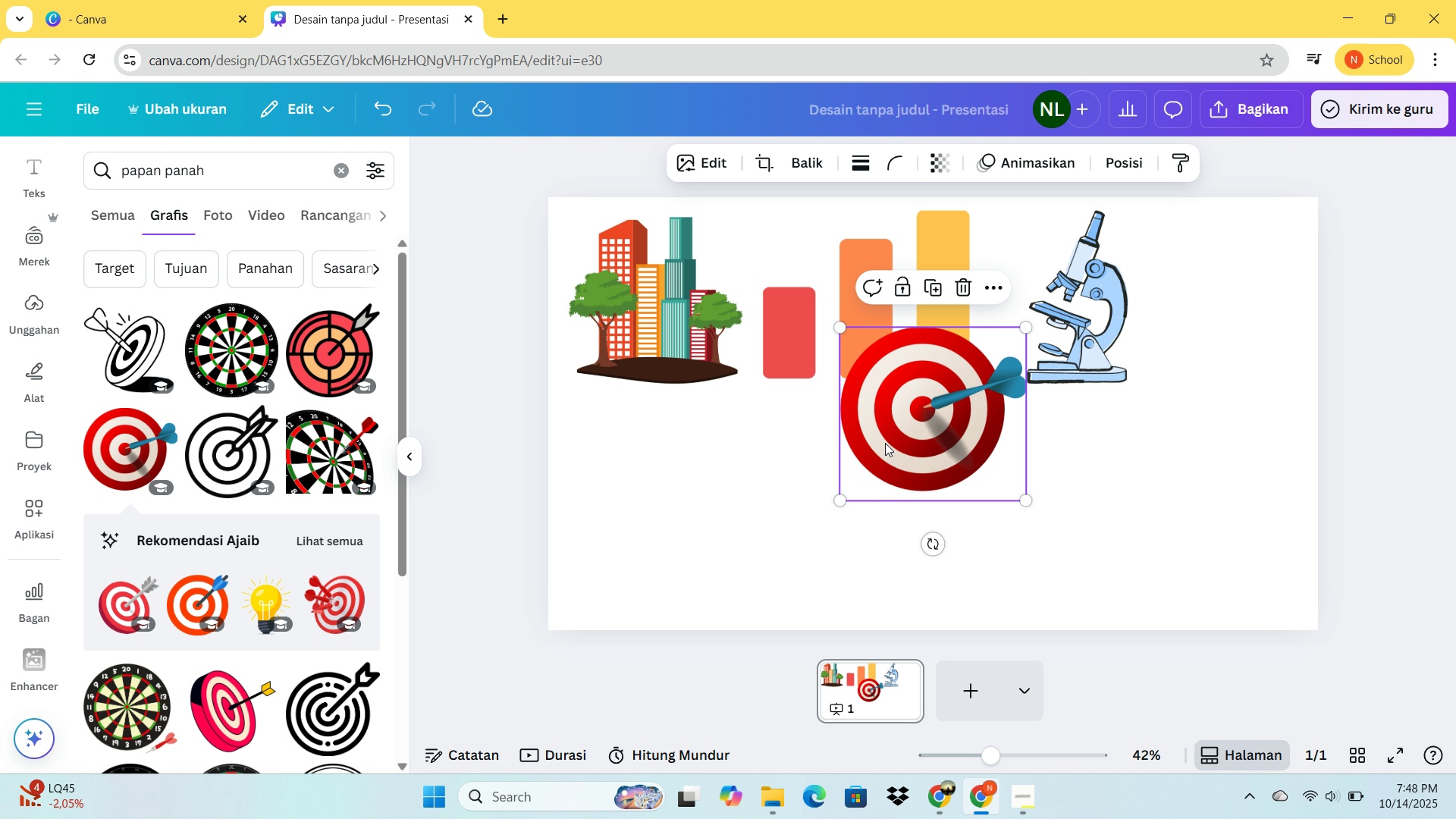 
left_click_drag(start_coordinate=[918, 418], to_coordinate=[648, 504])
 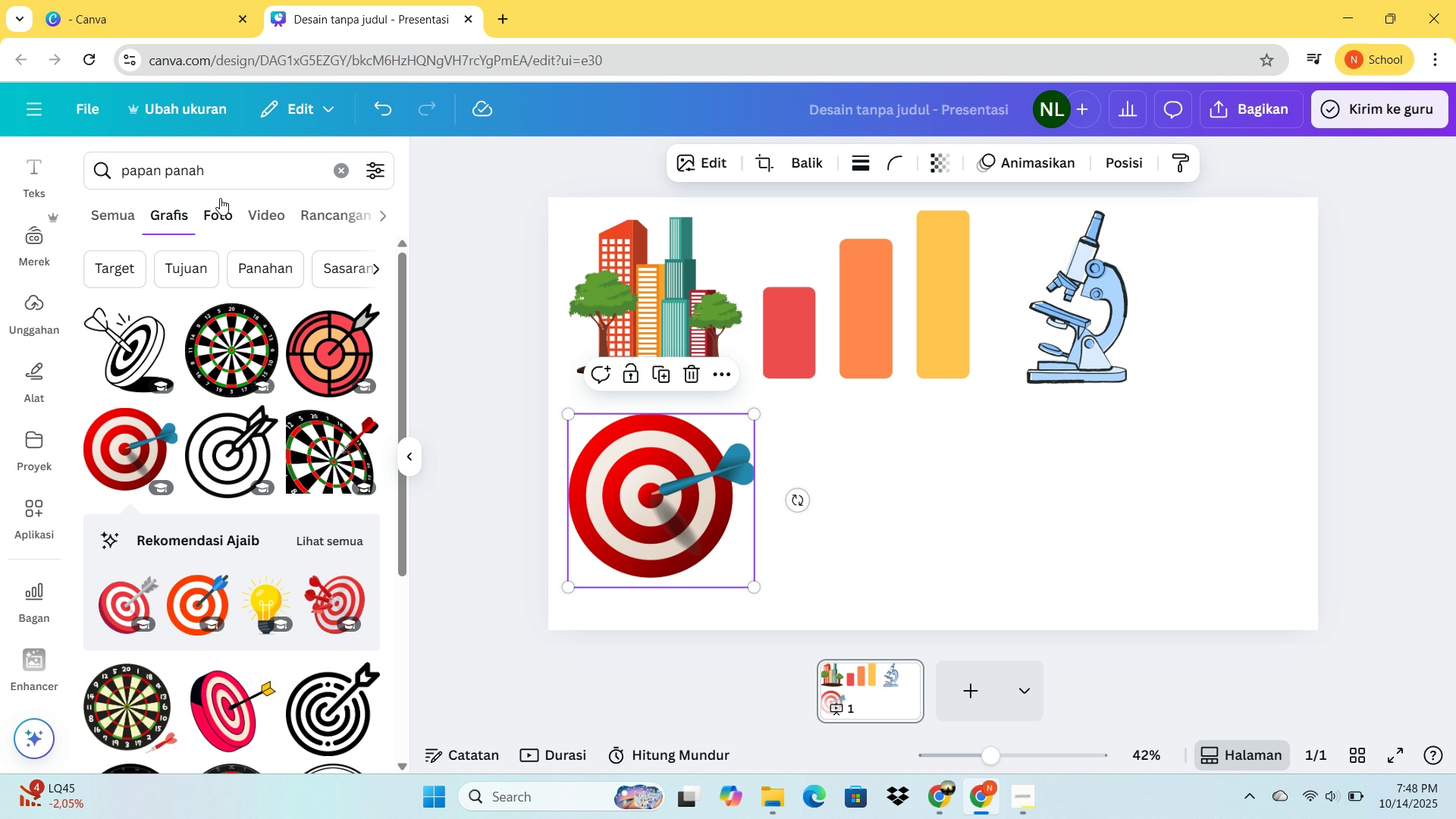 
left_click_drag(start_coordinate=[217, 171], to_coordinate=[80, 172])
 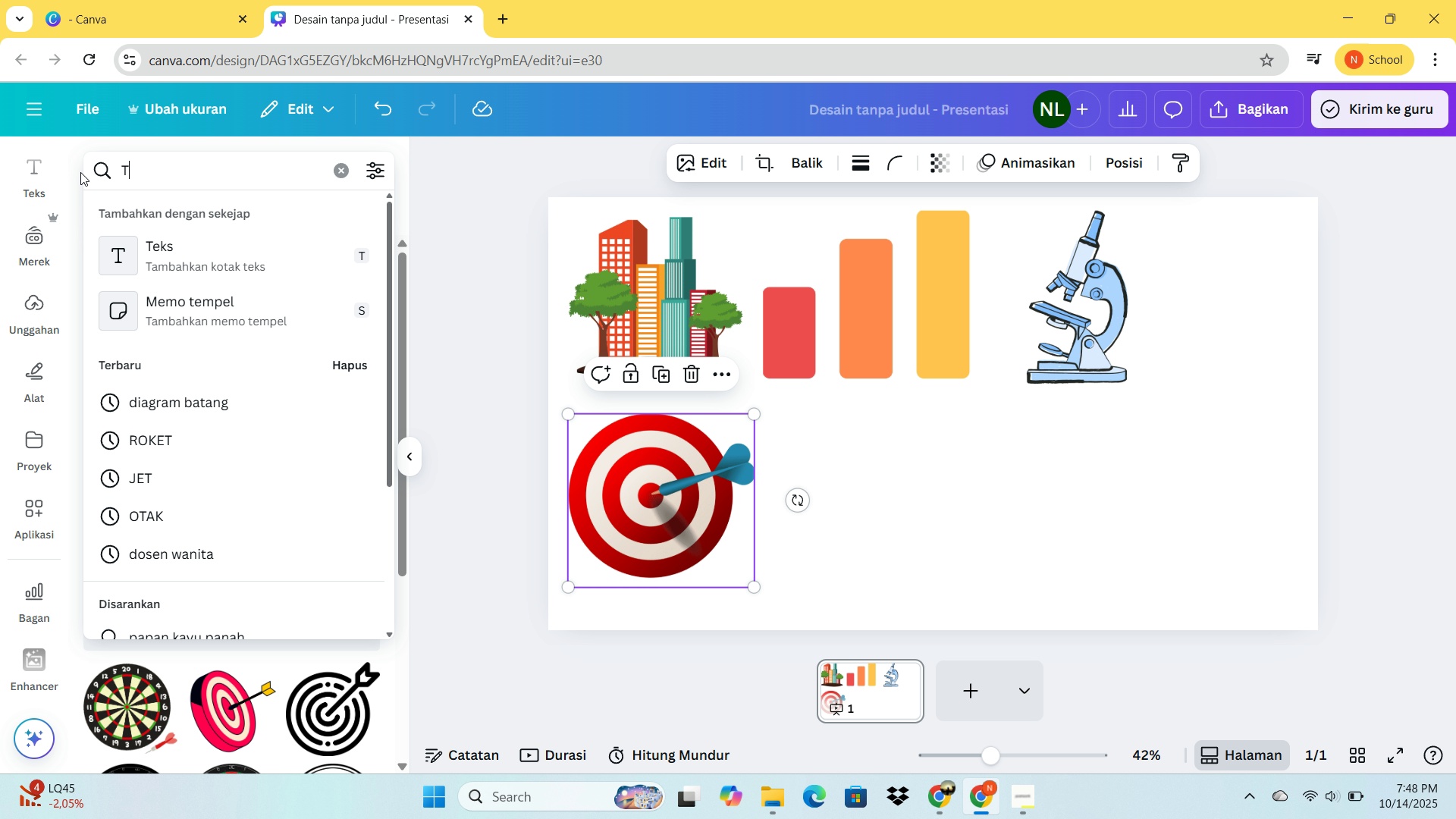 
type(TOGA)
 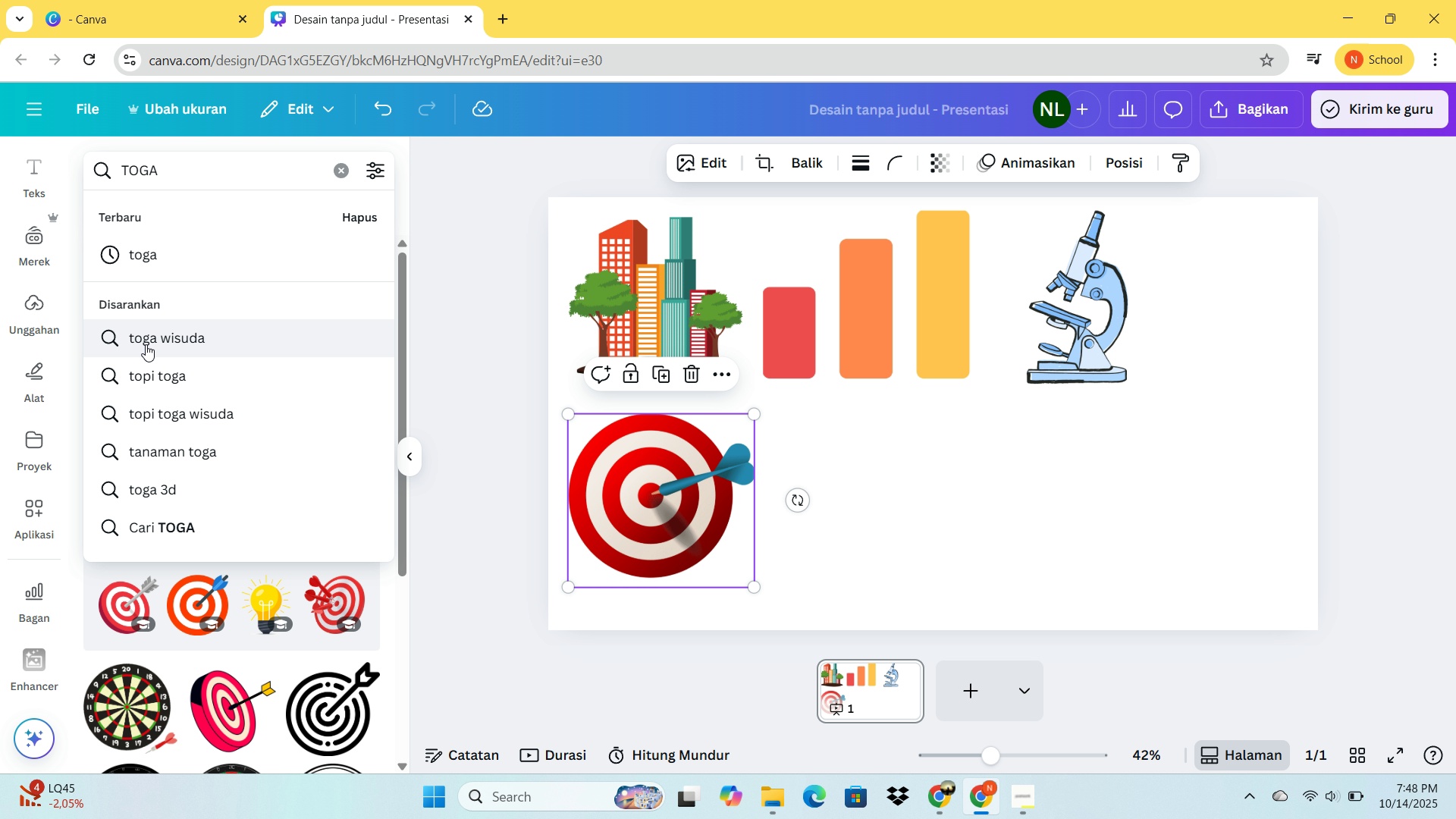 
left_click([146, 345])
 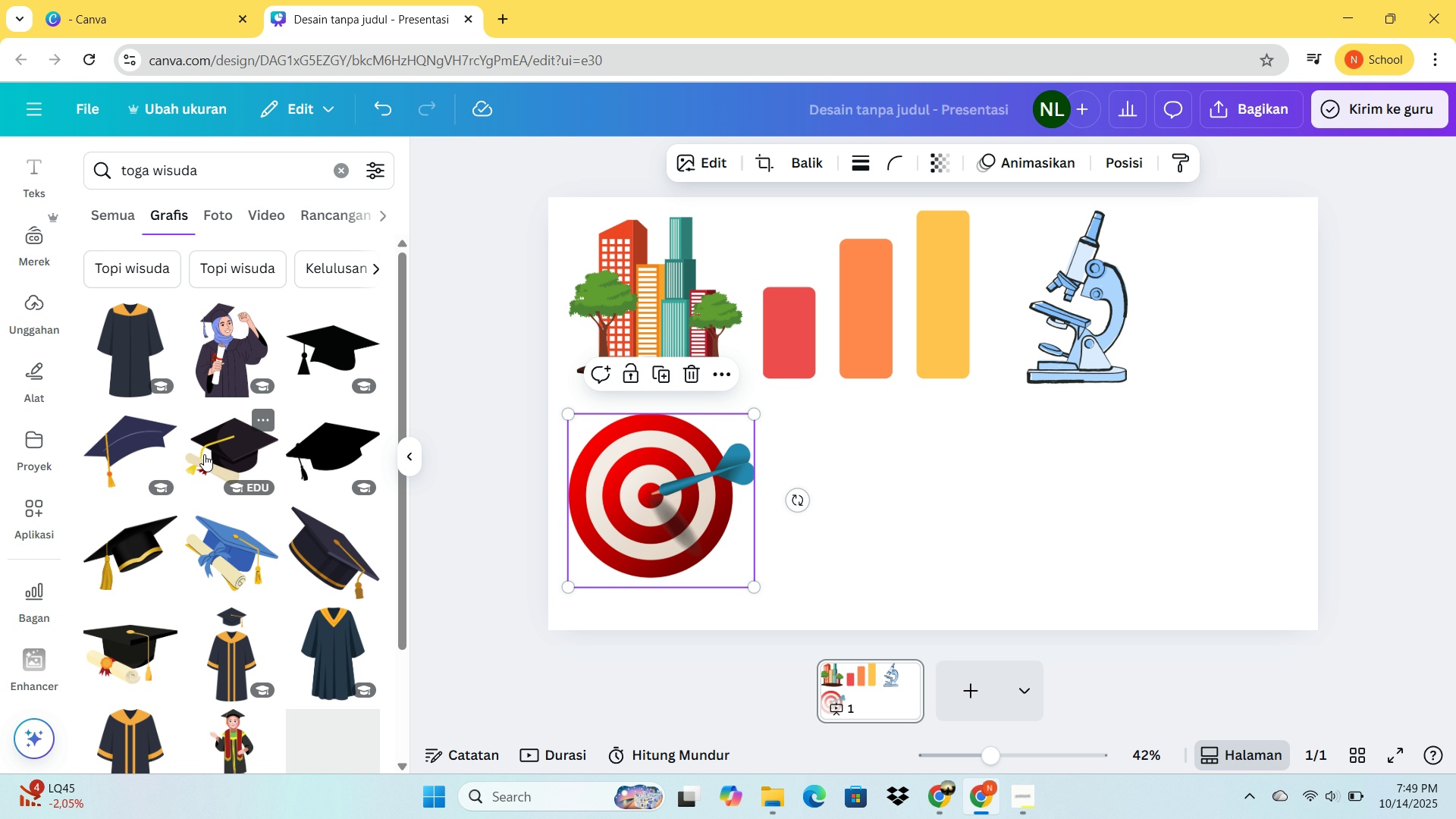 
scroll: coordinate [235, 523], scroll_direction: down, amount: 10.0
 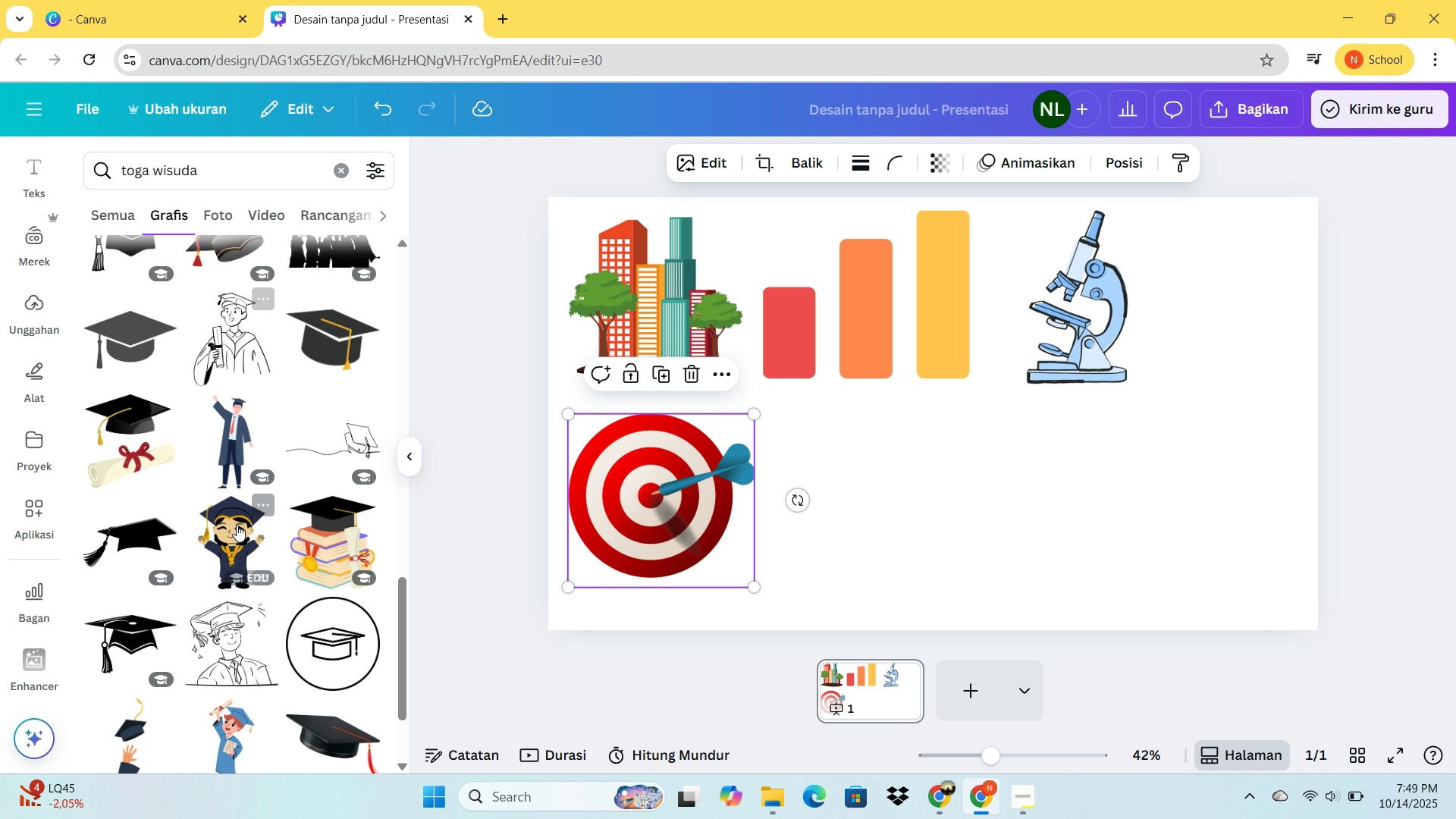 
scroll: coordinate [236, 526], scroll_direction: none, amount: 0.0
 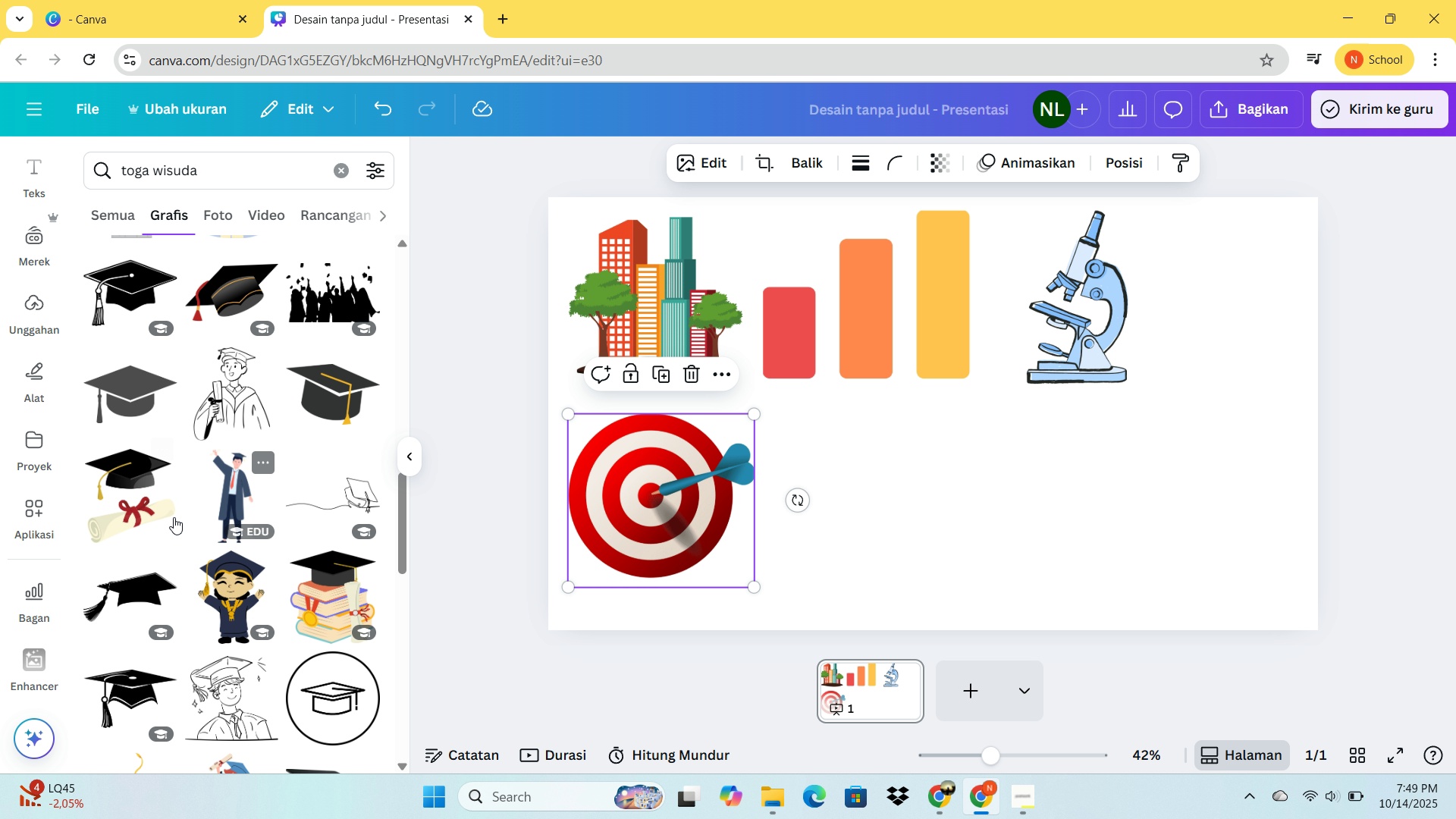 
scroll: coordinate [171, 511], scroll_direction: up, amount: 4.0
 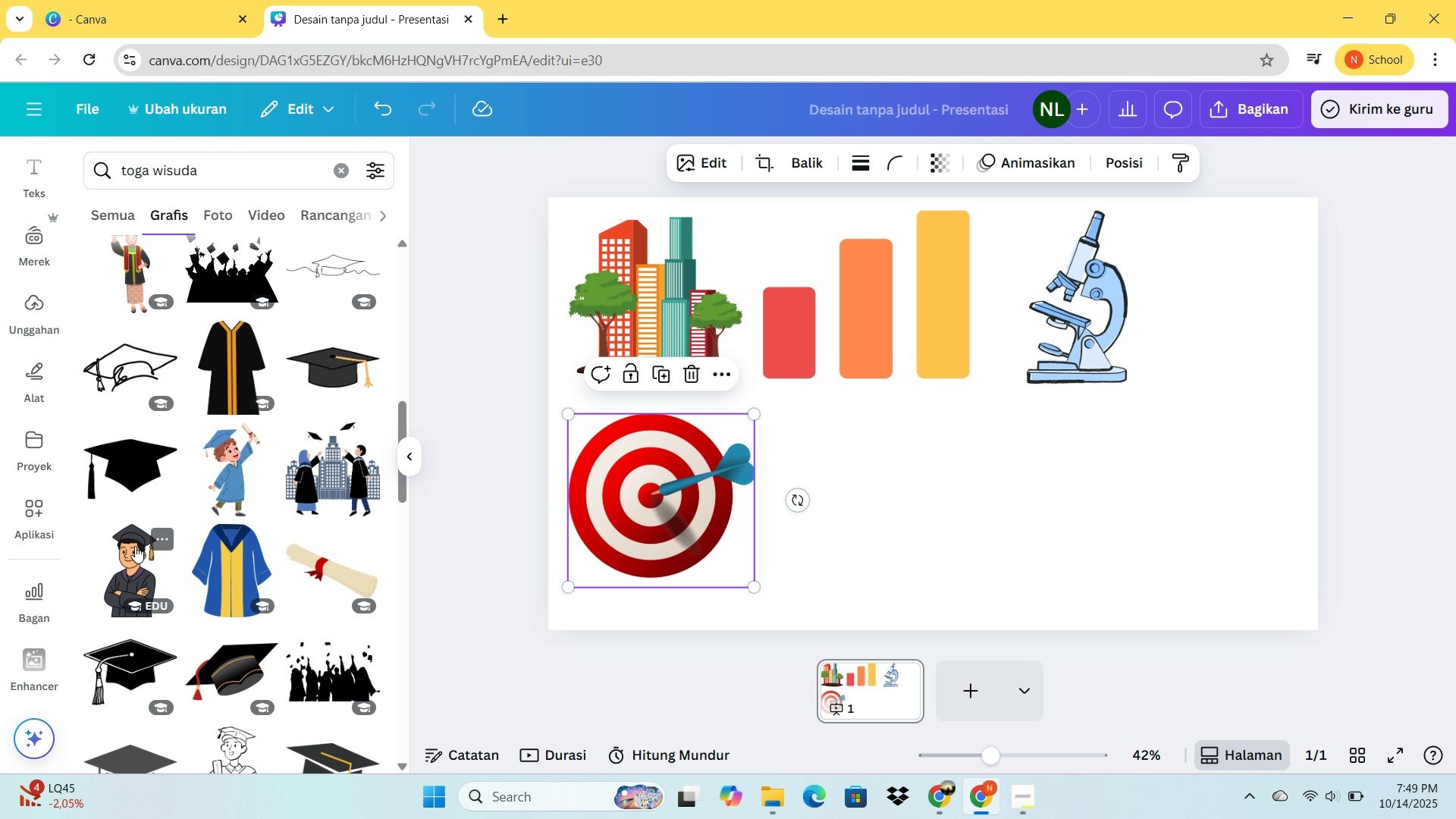 
left_click([135, 546])
 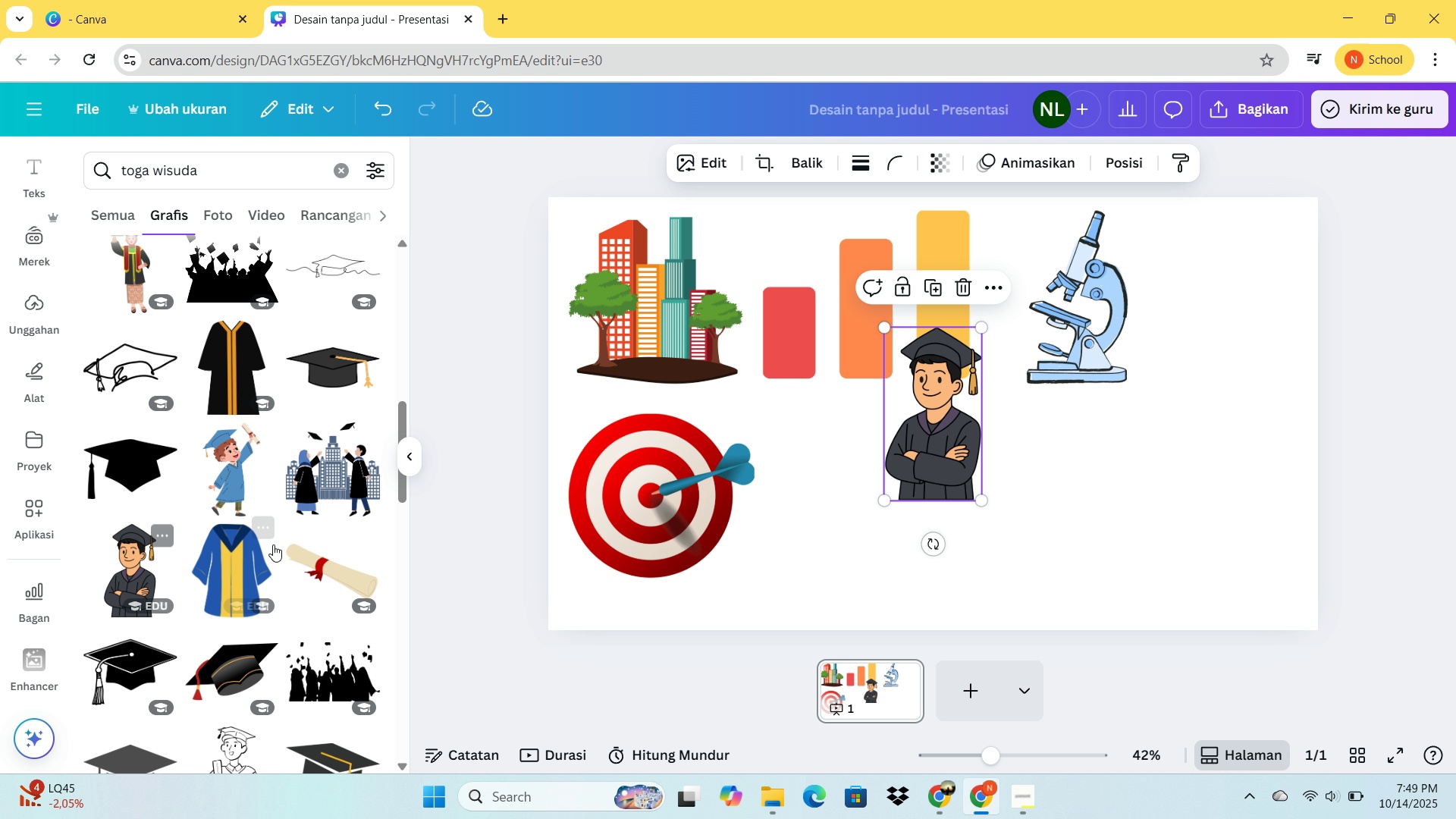 
scroll: coordinate [274, 537], scroll_direction: down, amount: 16.0
 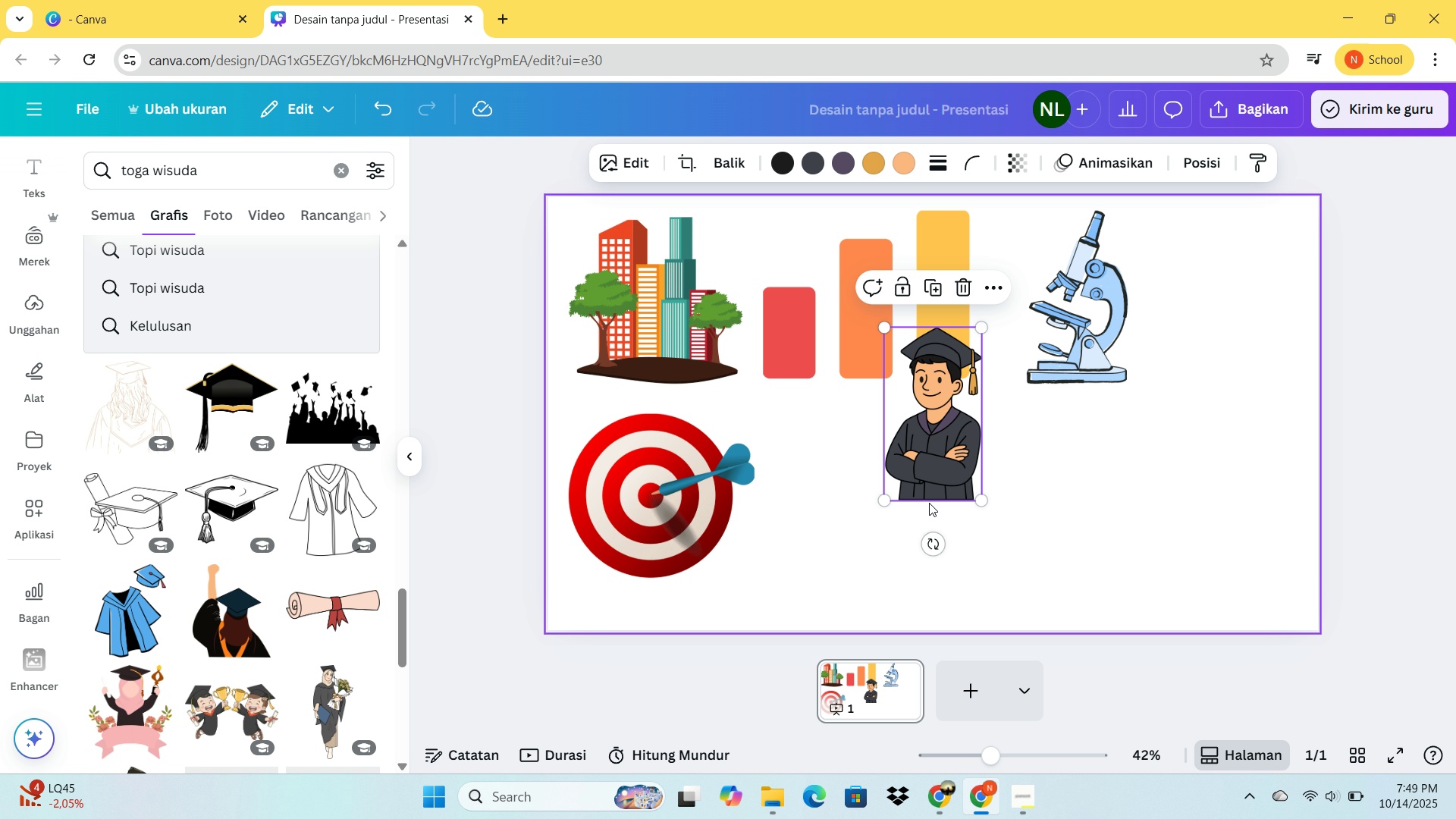 
left_click_drag(start_coordinate=[929, 441], to_coordinate=[826, 519])
 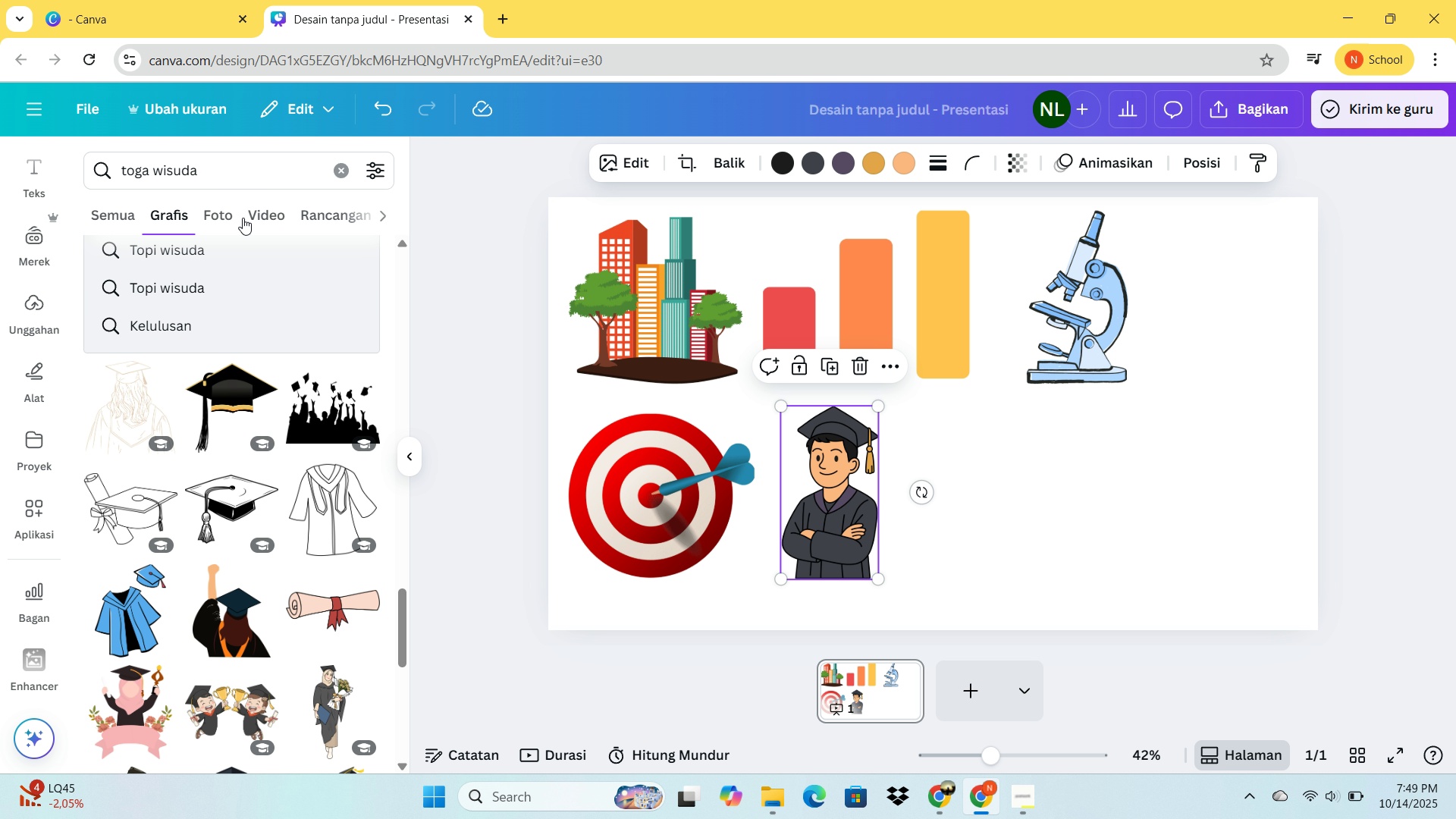 
left_click_drag(start_coordinate=[244, 171], to_coordinate=[85, 144])
 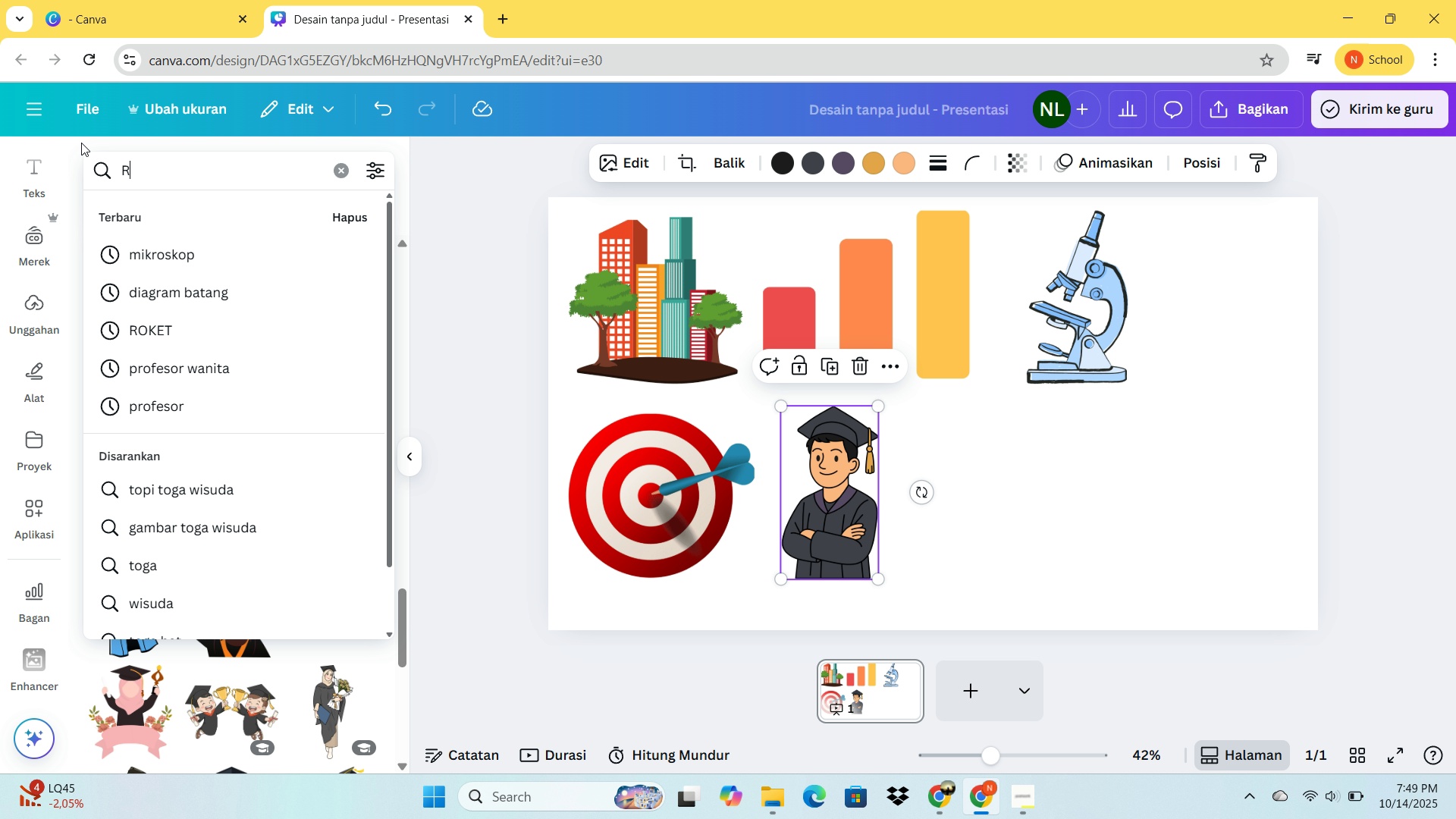 
type(REFRE)
 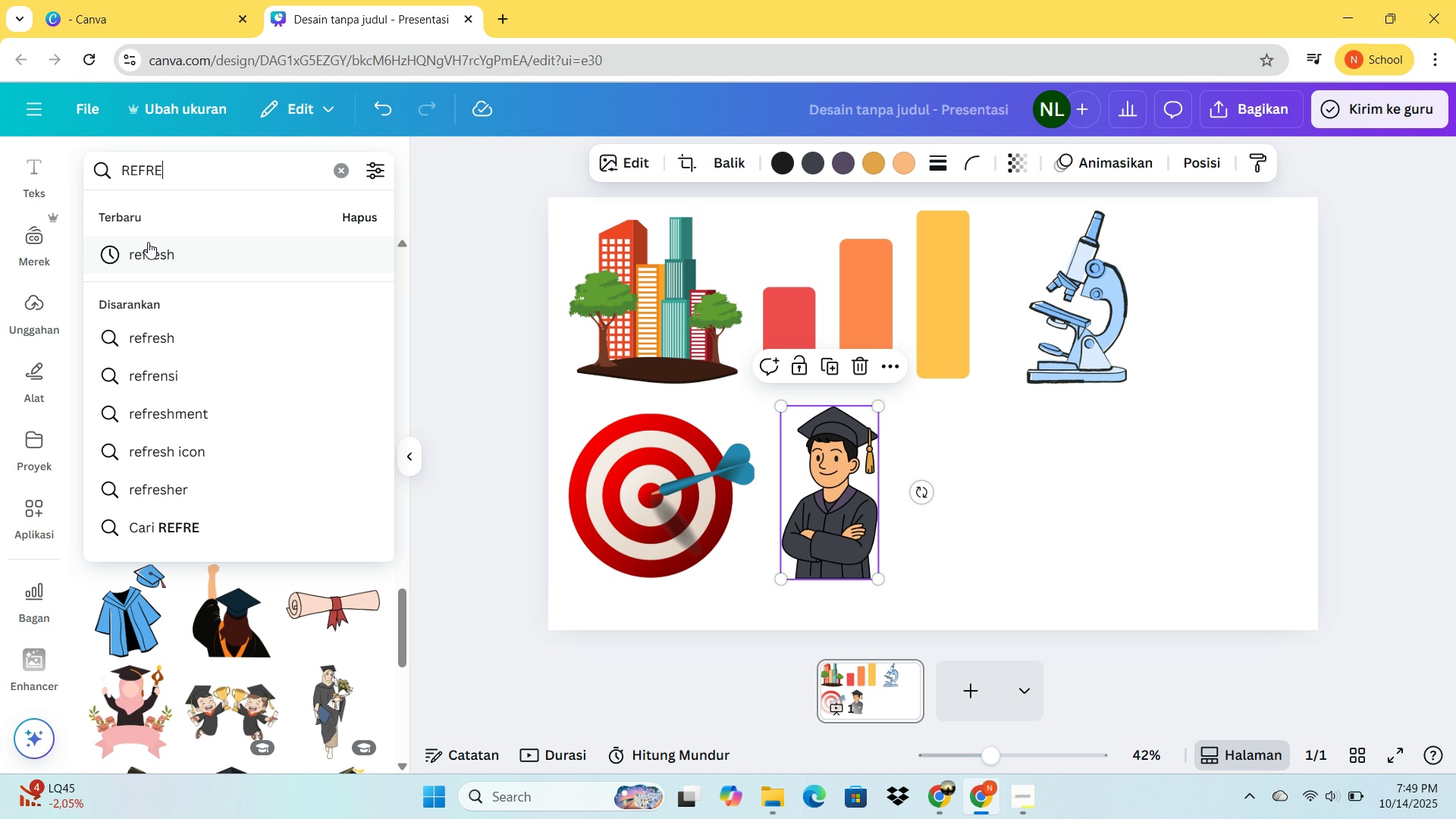 
double_click([148, 242])
 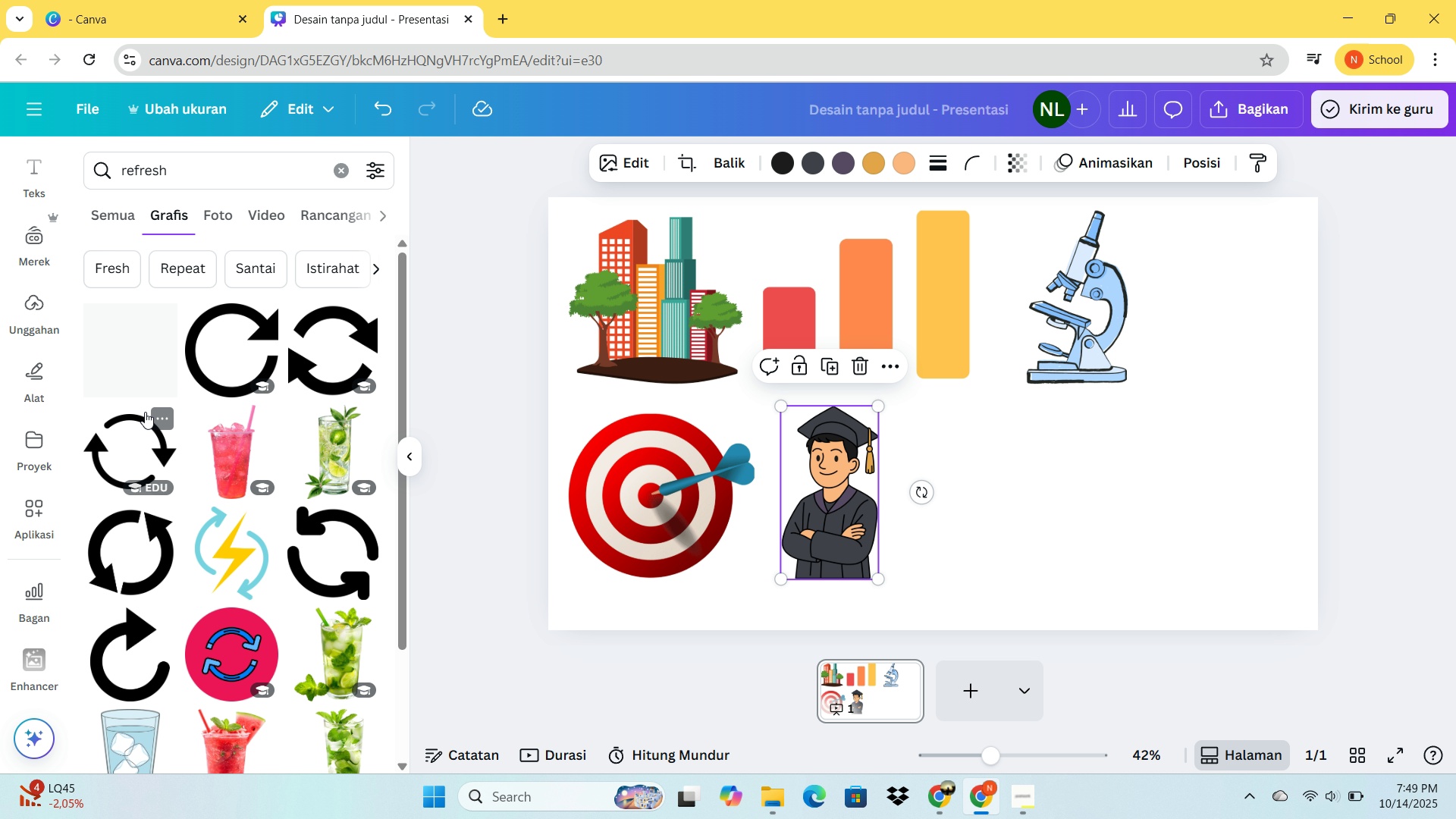 
scroll: coordinate [268, 552], scroll_direction: down, amount: 5.0
 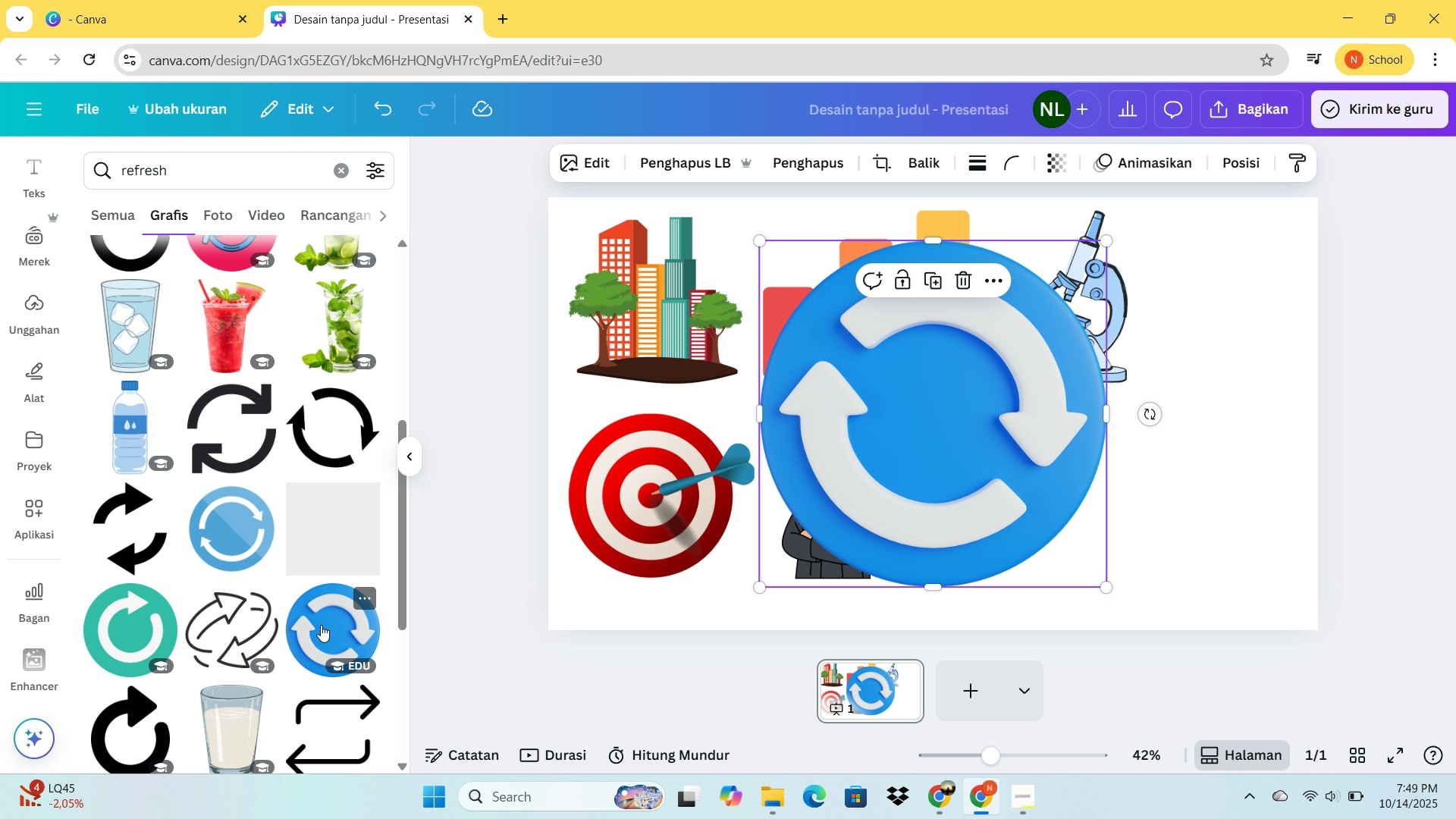 
left_click([321, 625])
 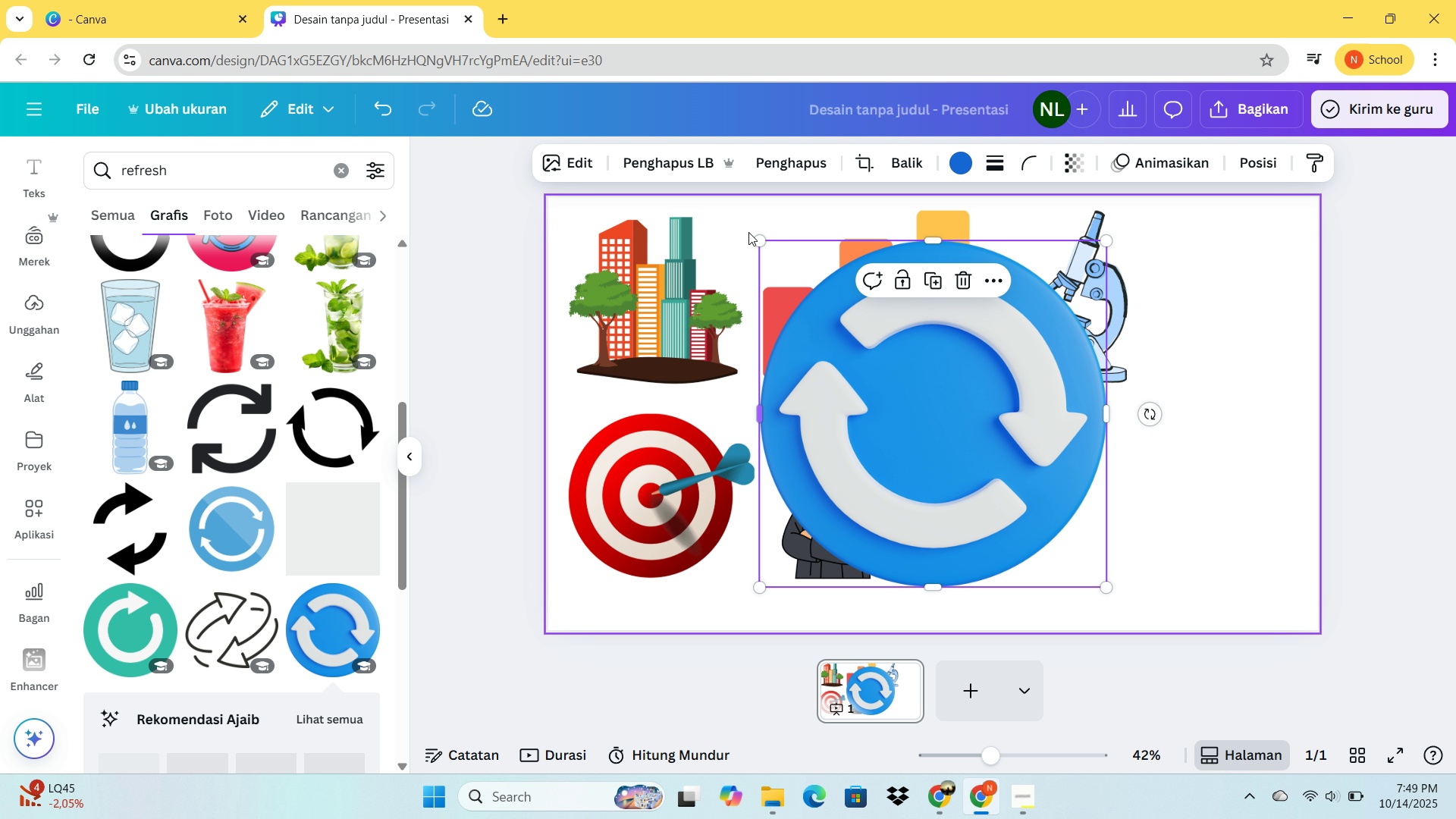 
left_click_drag(start_coordinate=[761, 240], to_coordinate=[925, 384])
 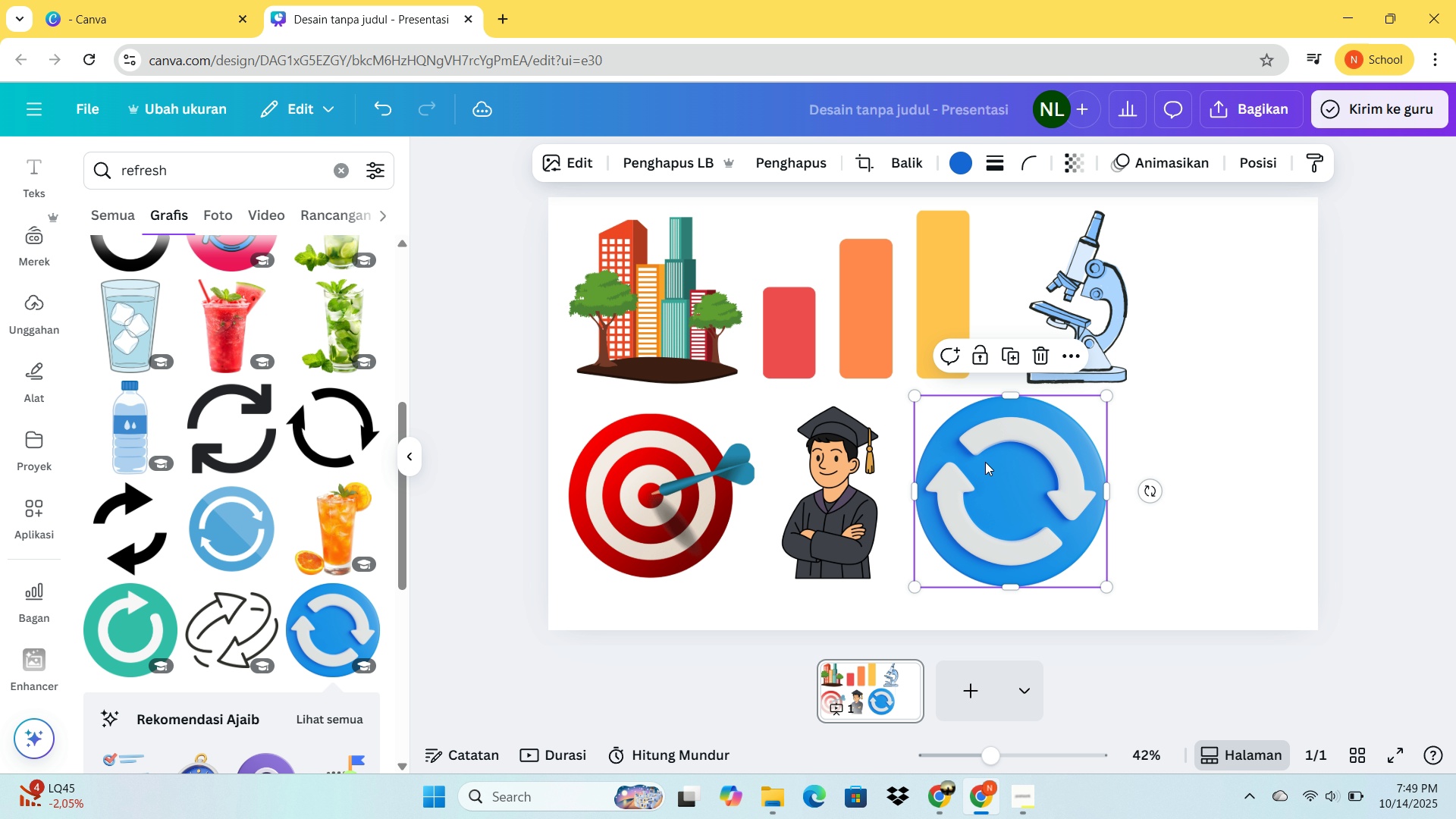 
left_click_drag(start_coordinate=[984, 464], to_coordinate=[978, 467])
 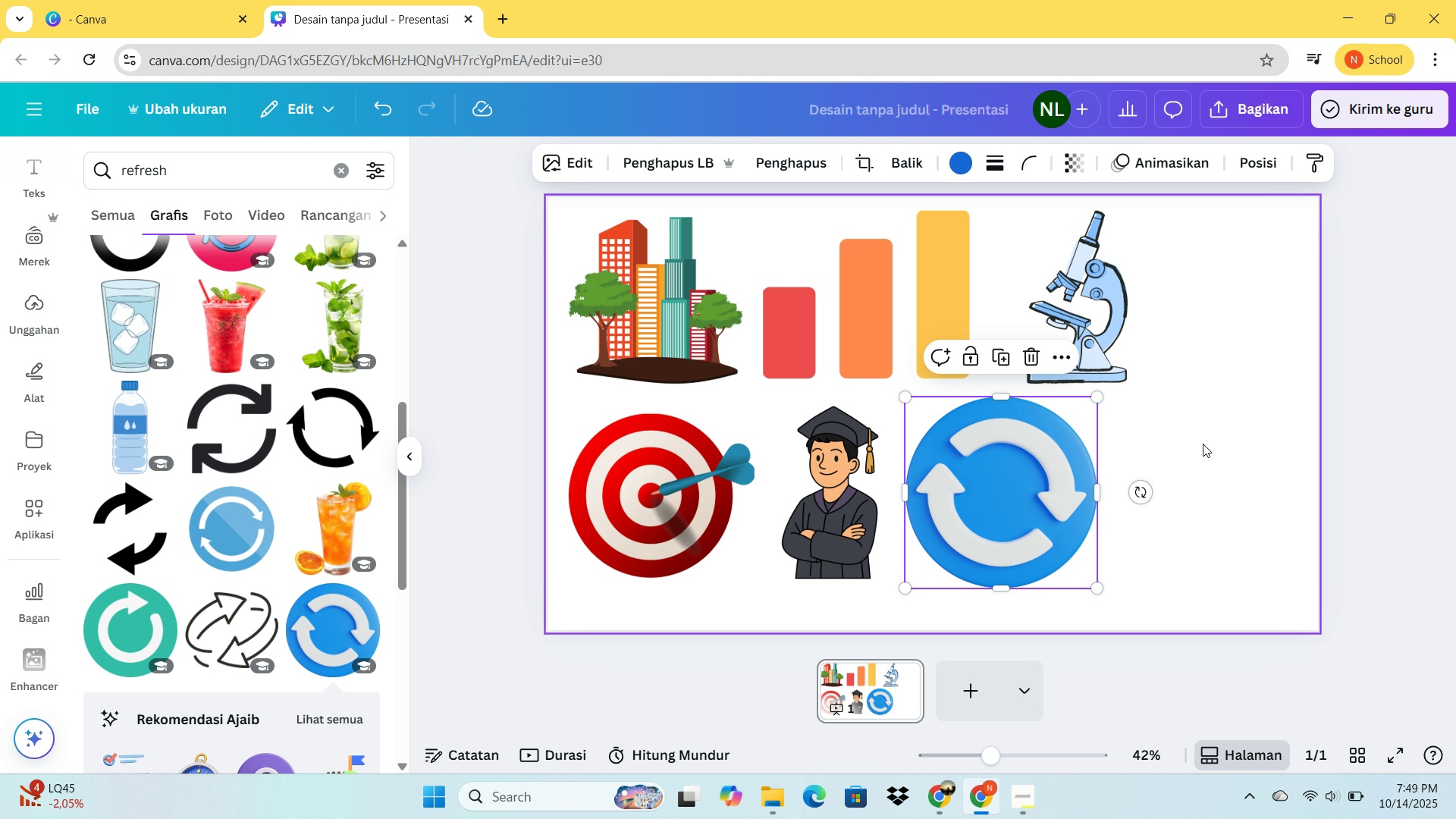 
left_click([1205, 443])
 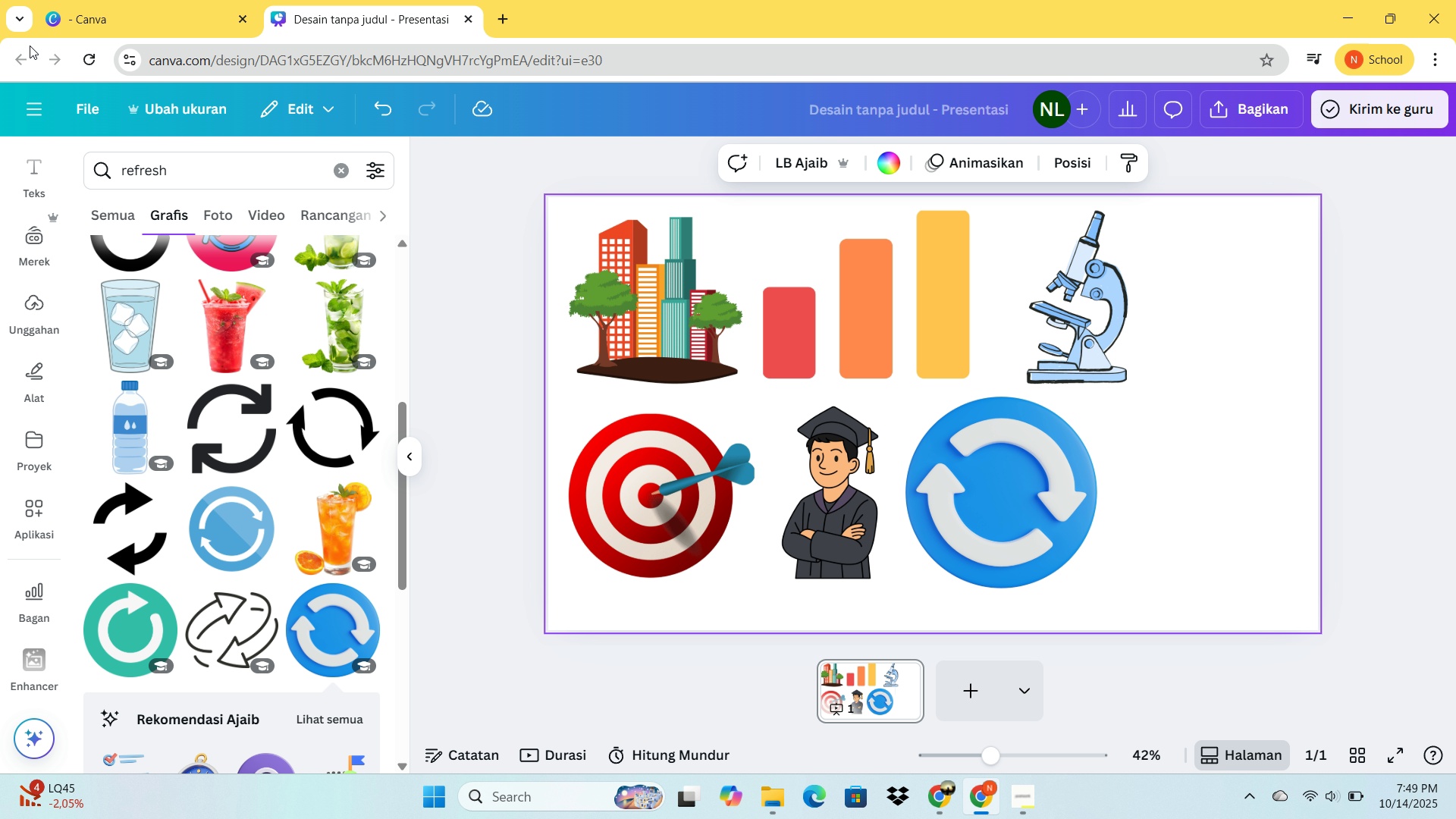 
wait(5.14)
 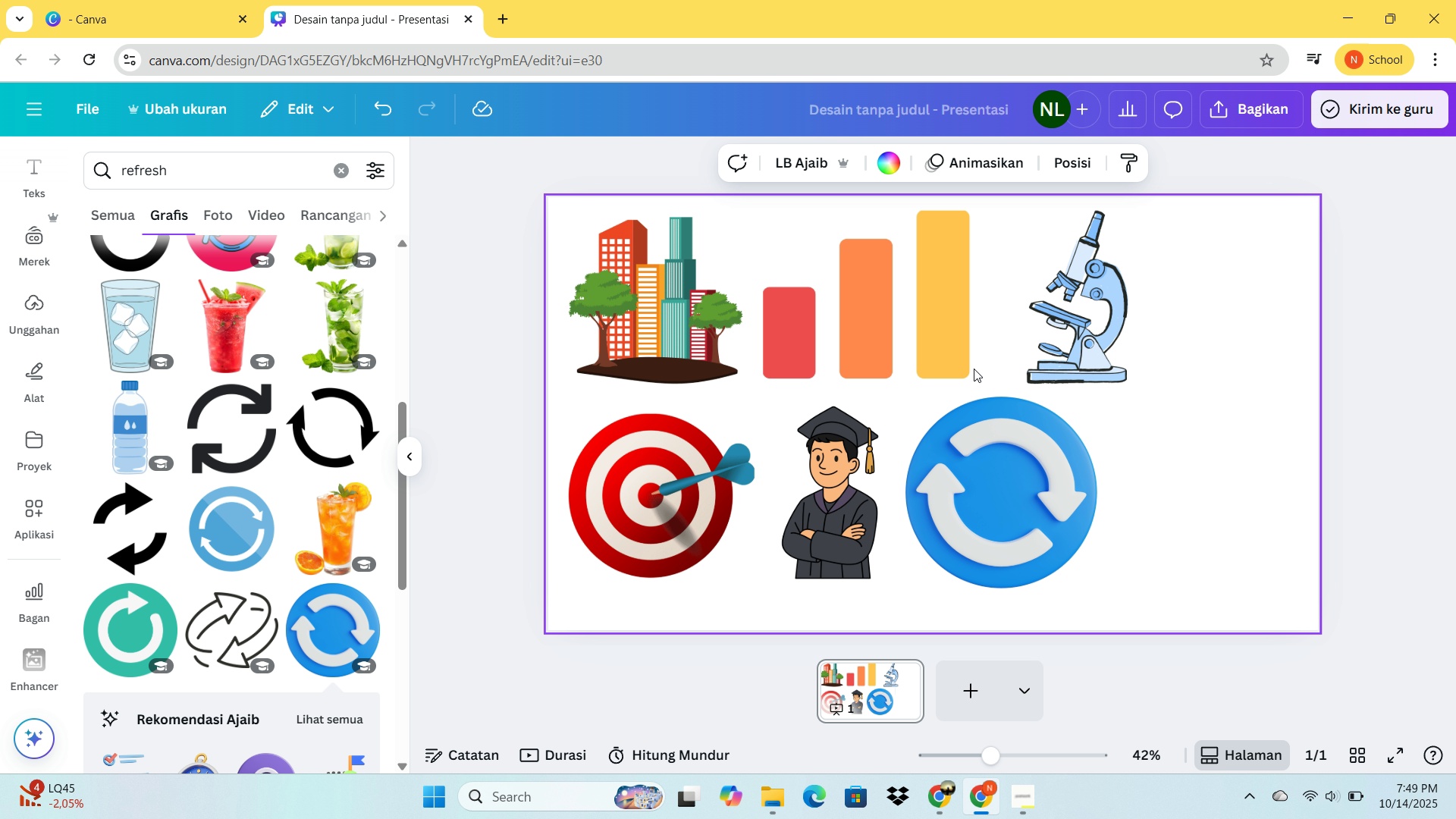 
left_click_drag(start_coordinate=[192, 167], to_coordinate=[109, 151])
 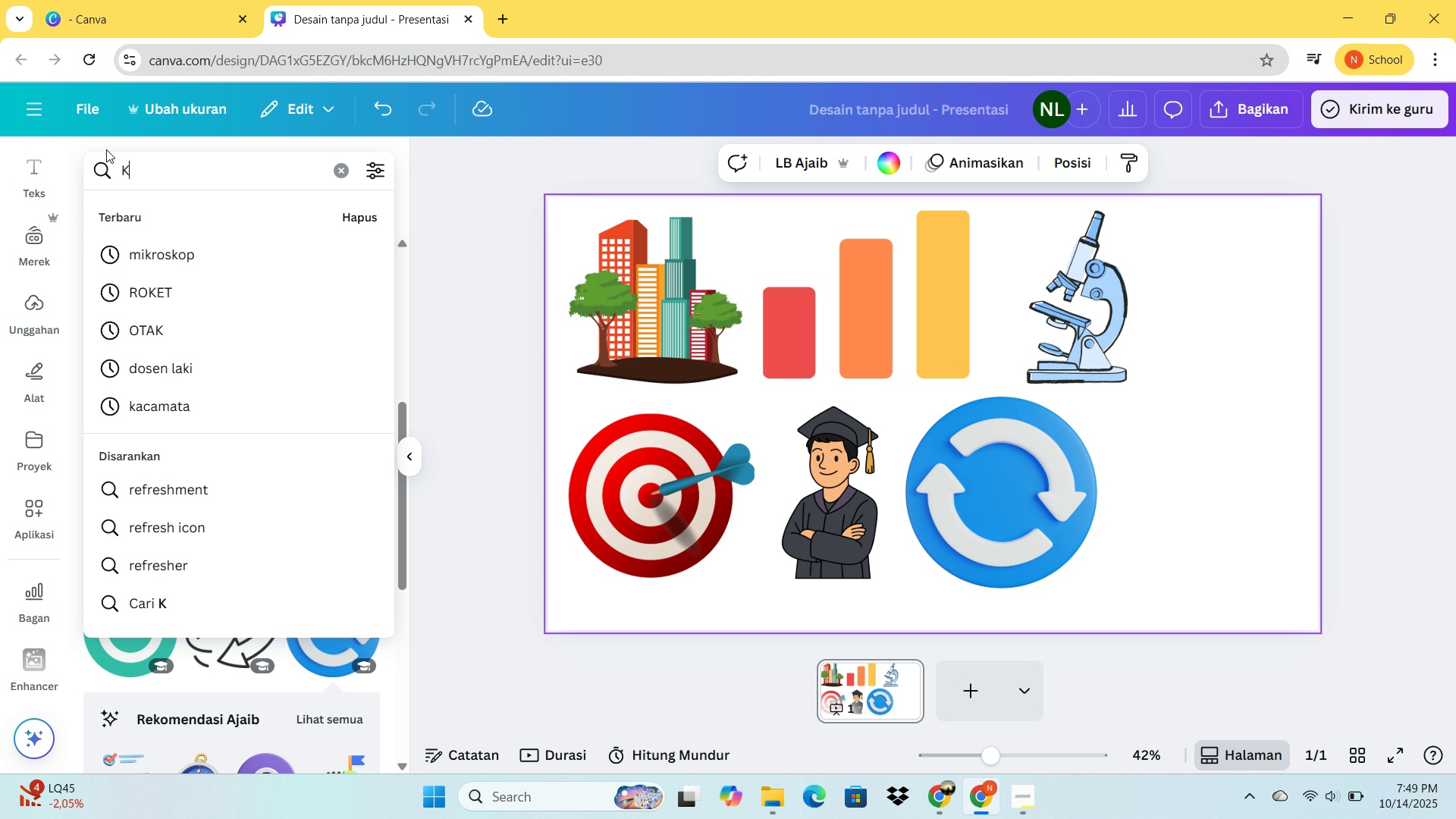 
type(KURIKU)
key(Backspace)
key(Backspace)
key(Backspace)
type(IKULUM)
 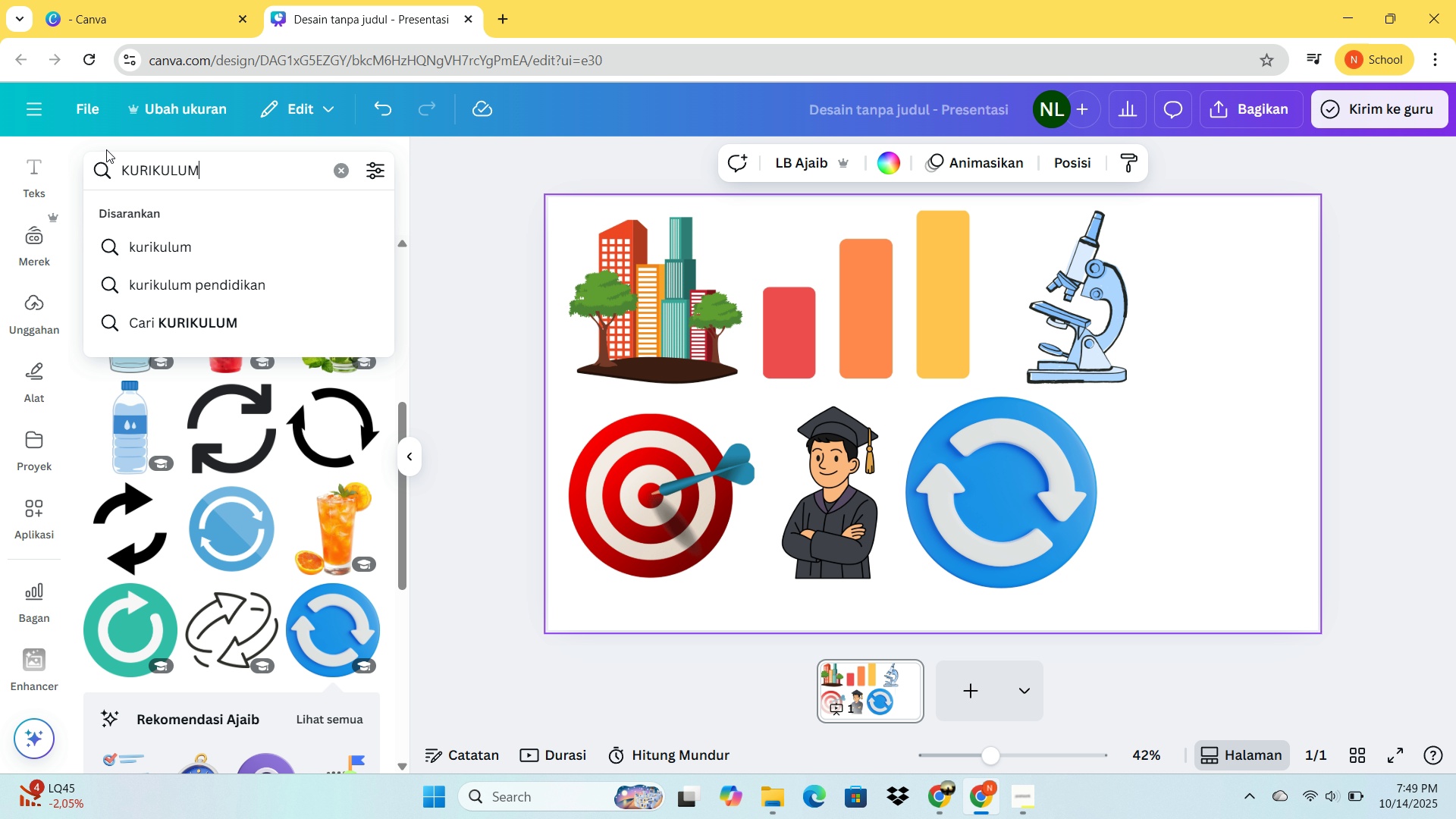 
key(Enter)
 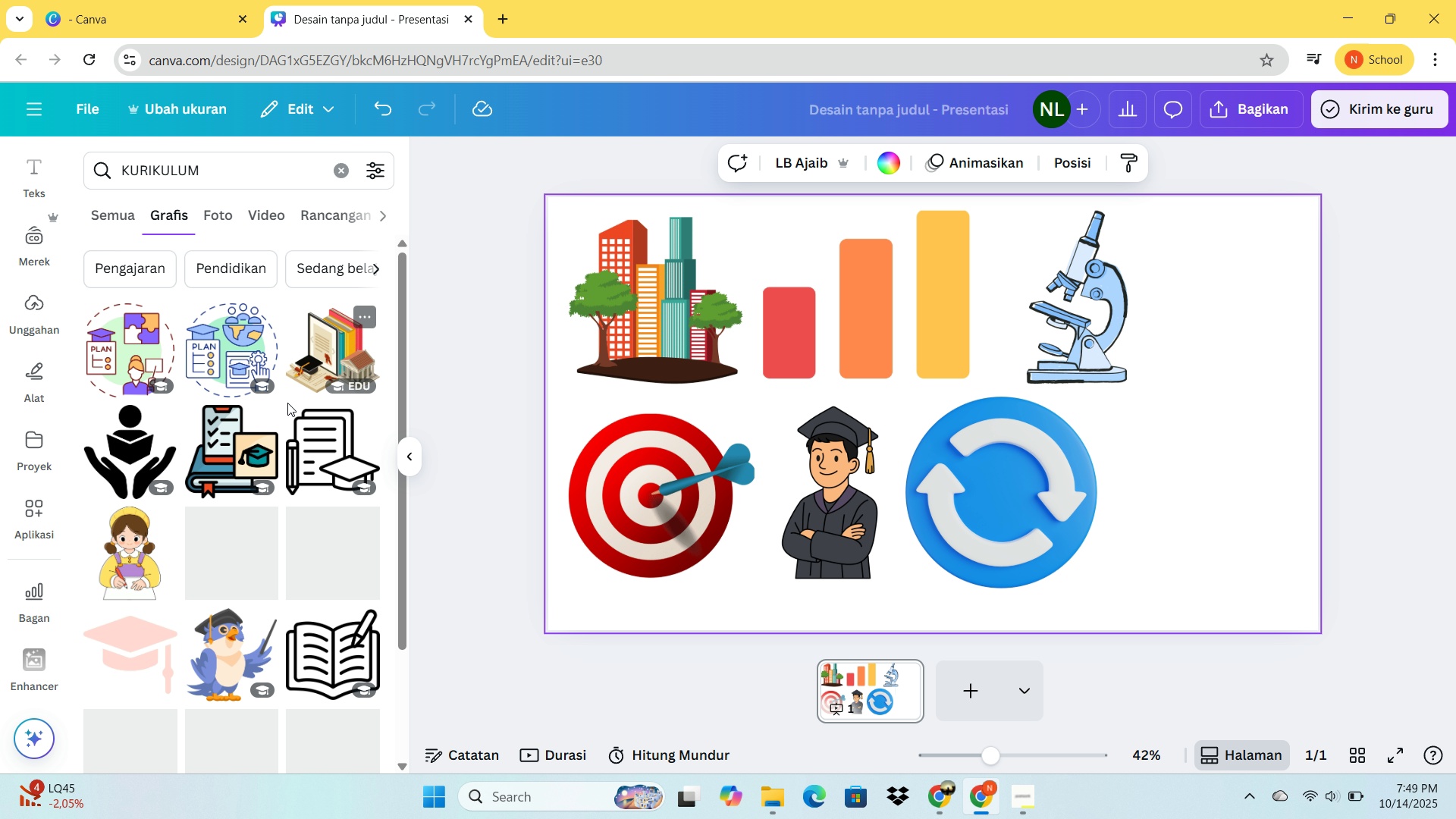 
scroll: coordinate [288, 457], scroll_direction: none, amount: 0.0
 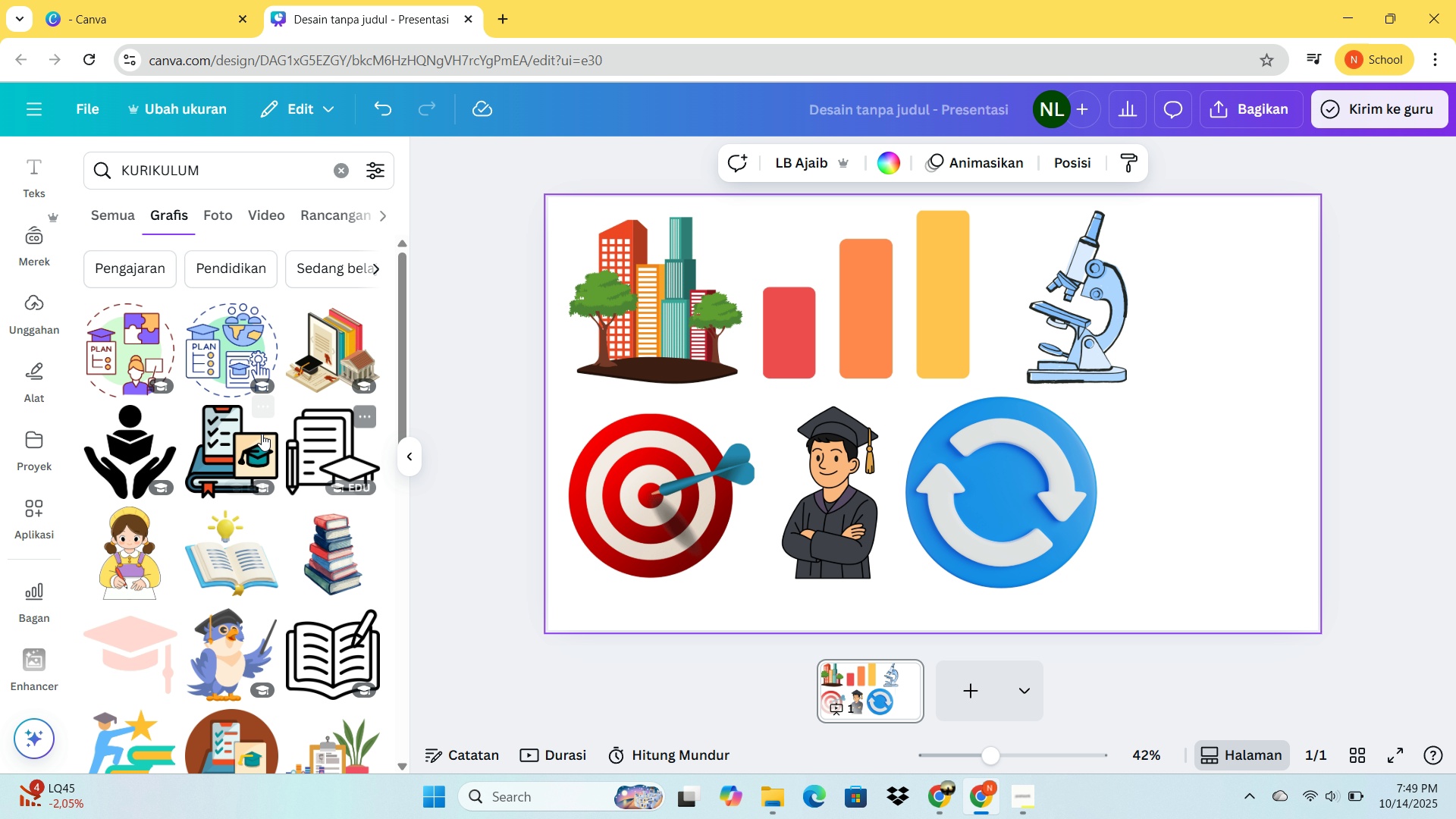 
scroll: coordinate [233, 428], scroll_direction: down, amount: 3.0
 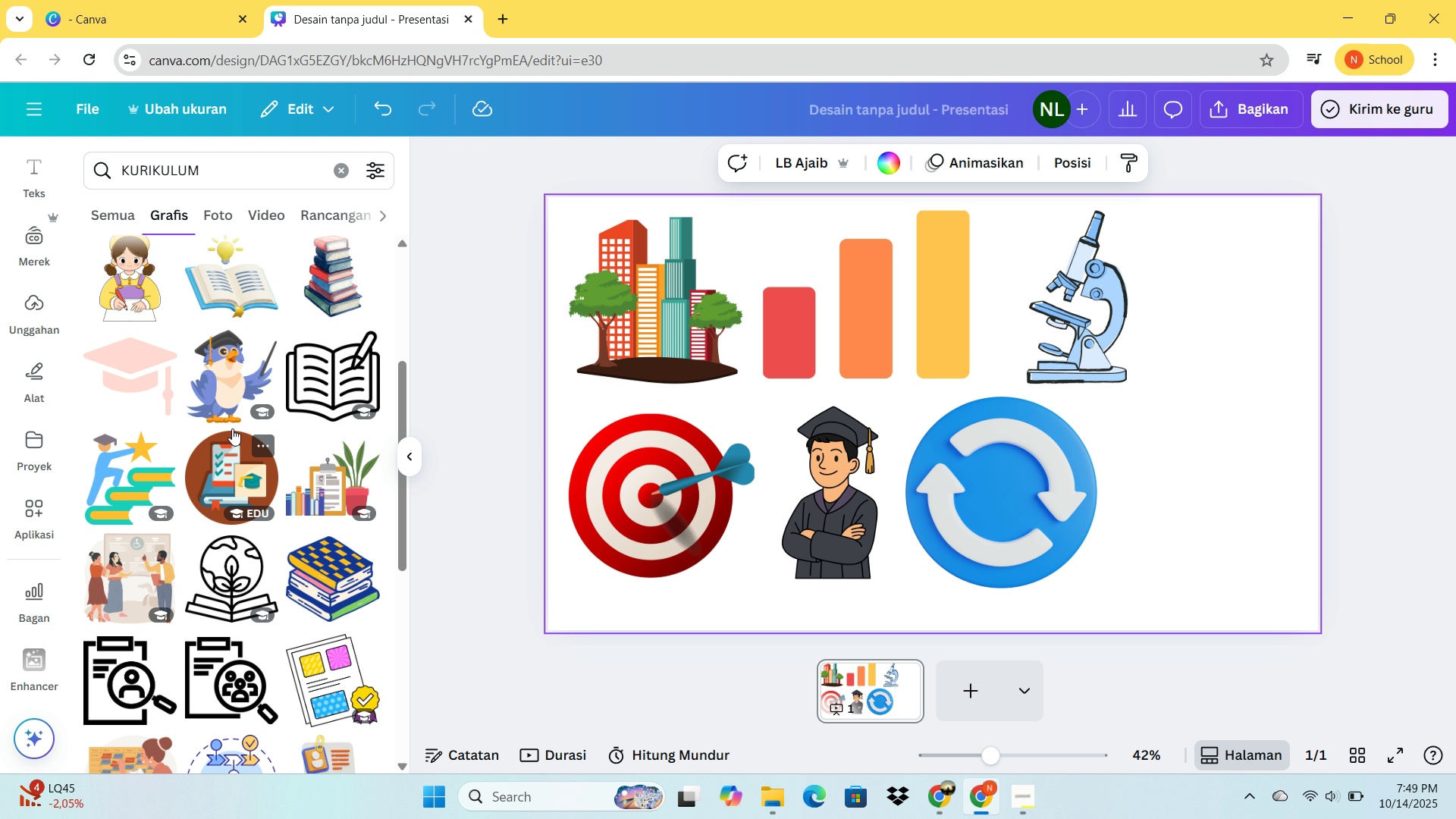 
scroll: coordinate [232, 428], scroll_direction: up, amount: 1.0
 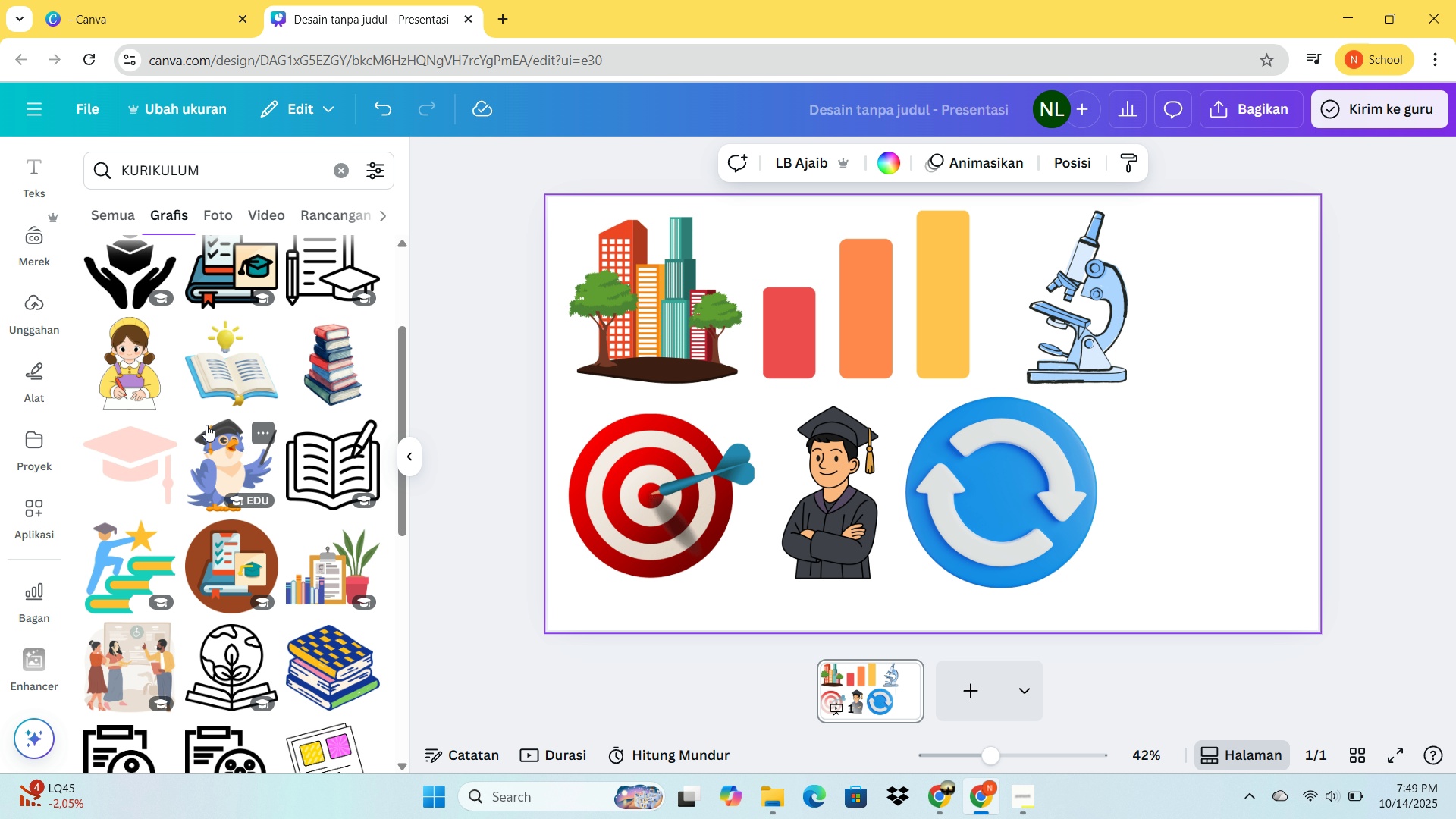 
scroll: coordinate [207, 425], scroll_direction: down, amount: 7.0
 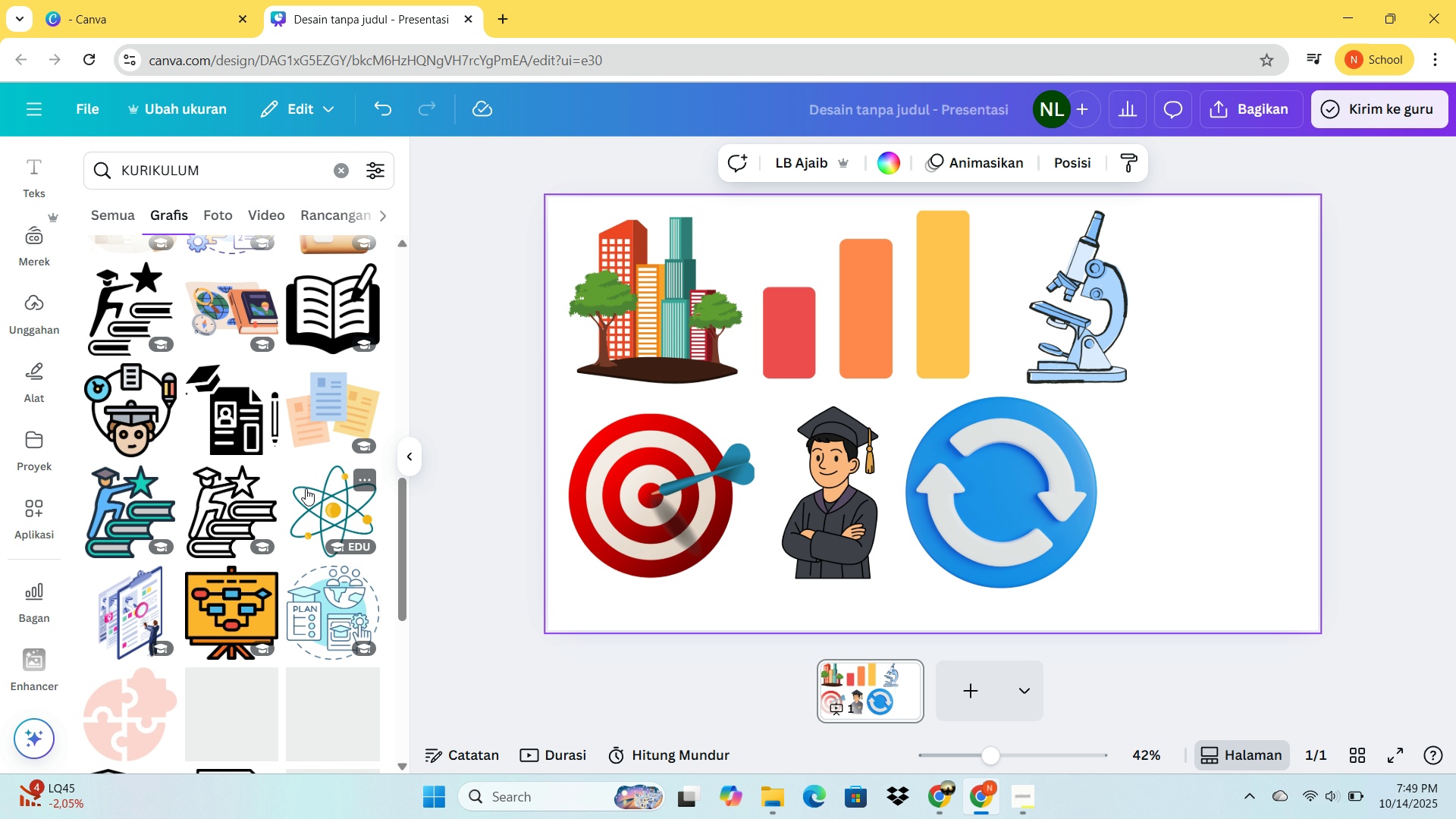 
left_click([306, 488])
 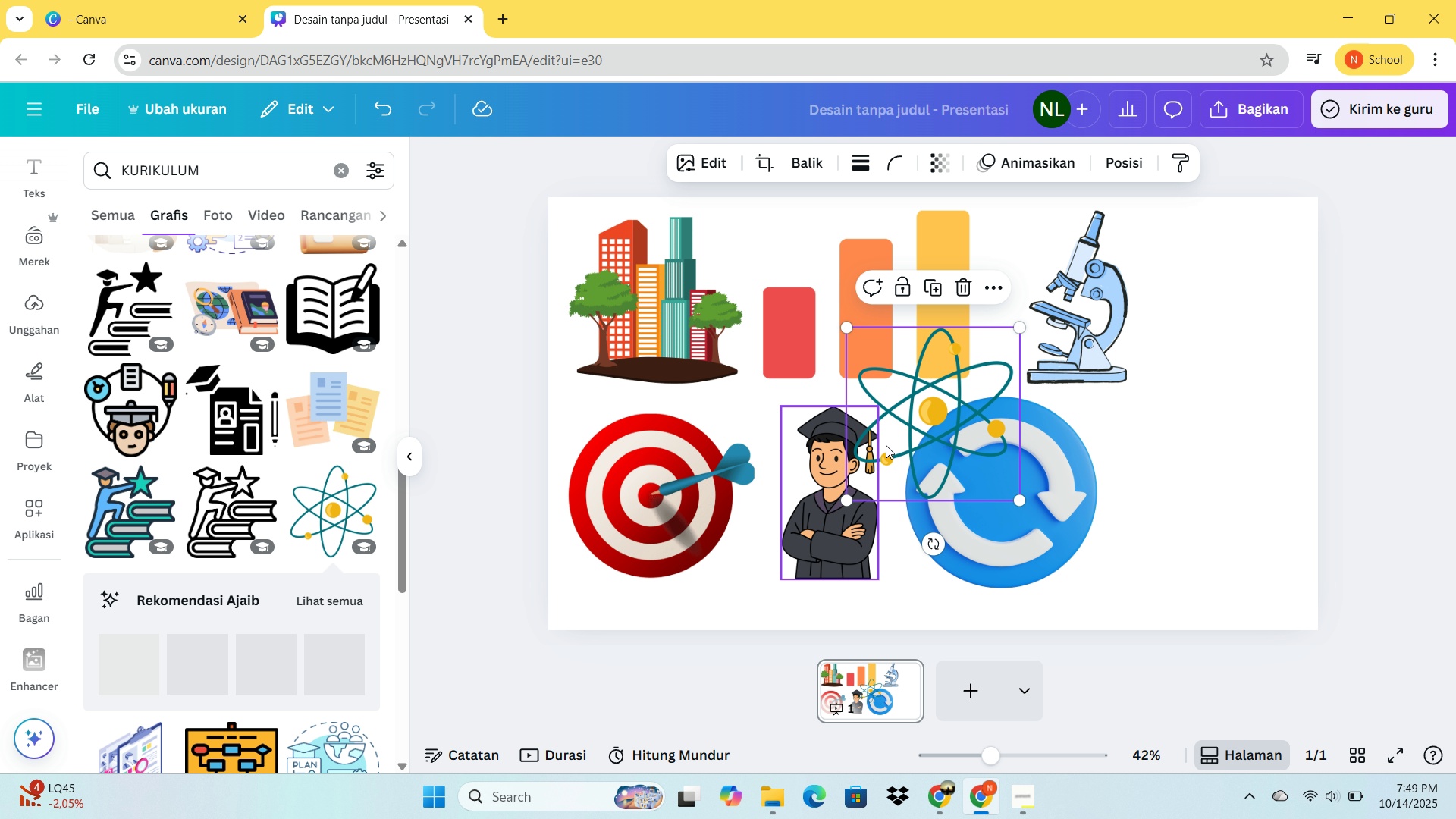 
left_click_drag(start_coordinate=[902, 435], to_coordinate=[1185, 527])
 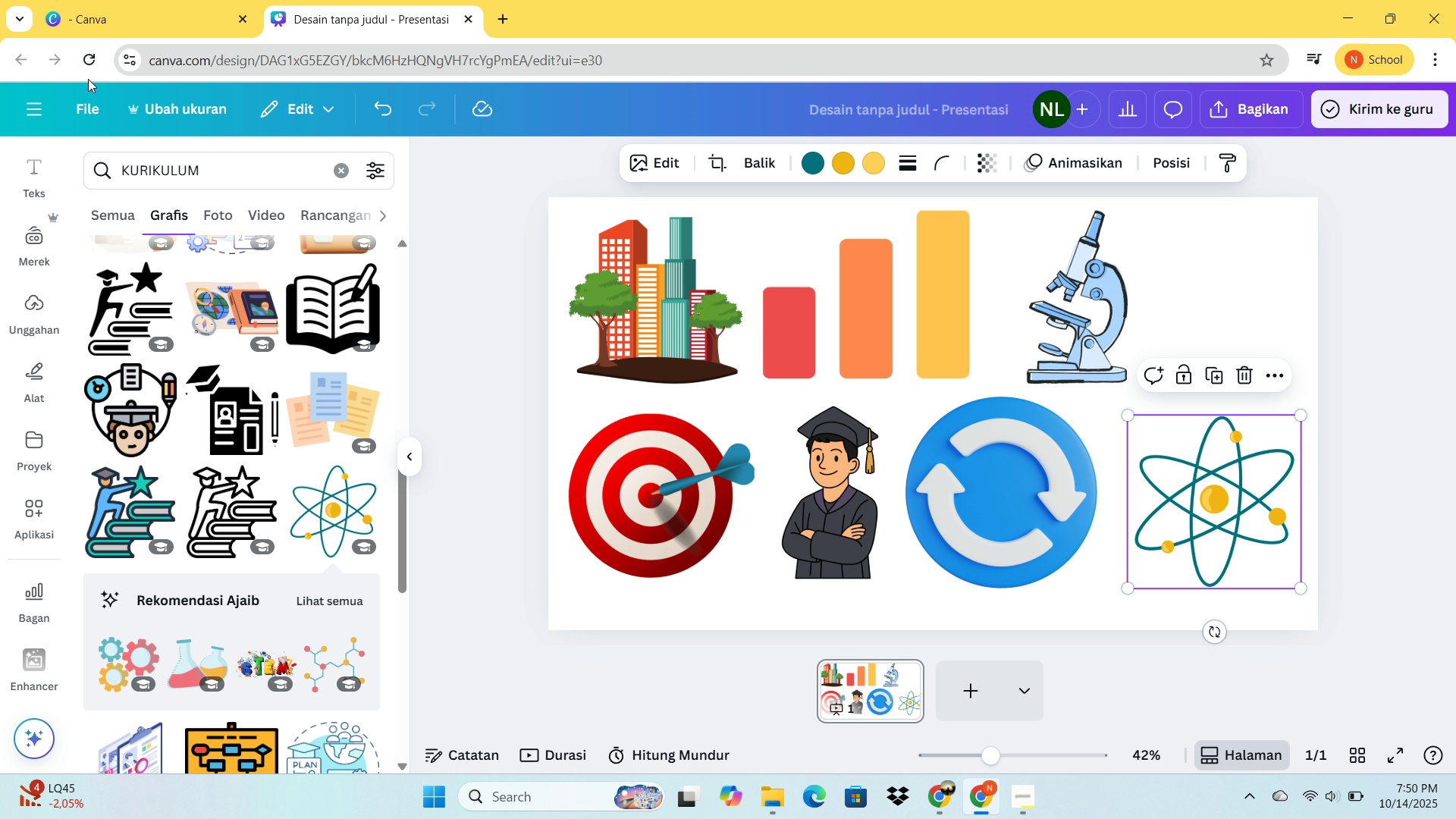 
scroll: coordinate [350, 513], scroll_direction: down, amount: 15.0
 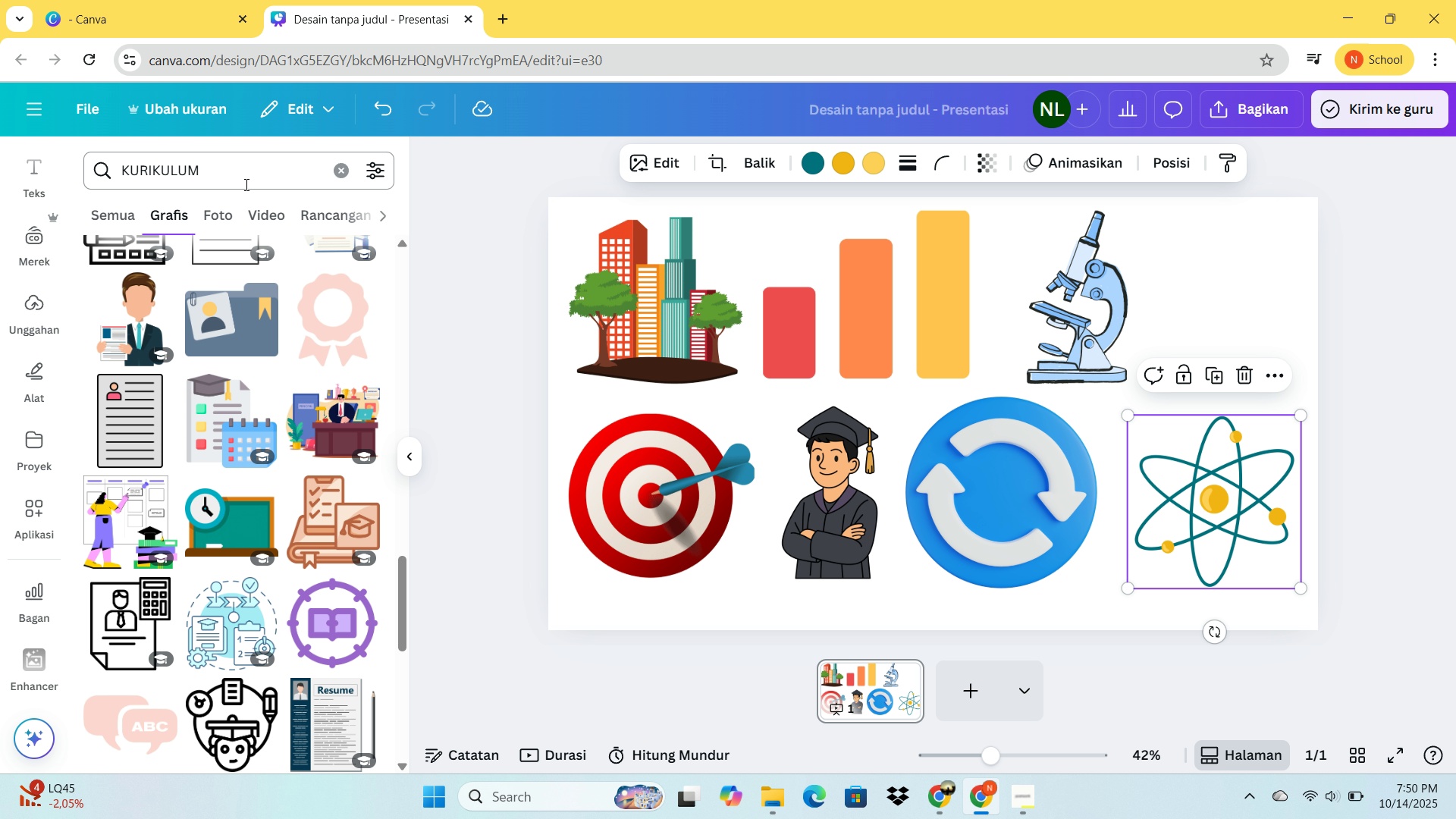 
left_click_drag(start_coordinate=[245, 184], to_coordinate=[88, 177])
 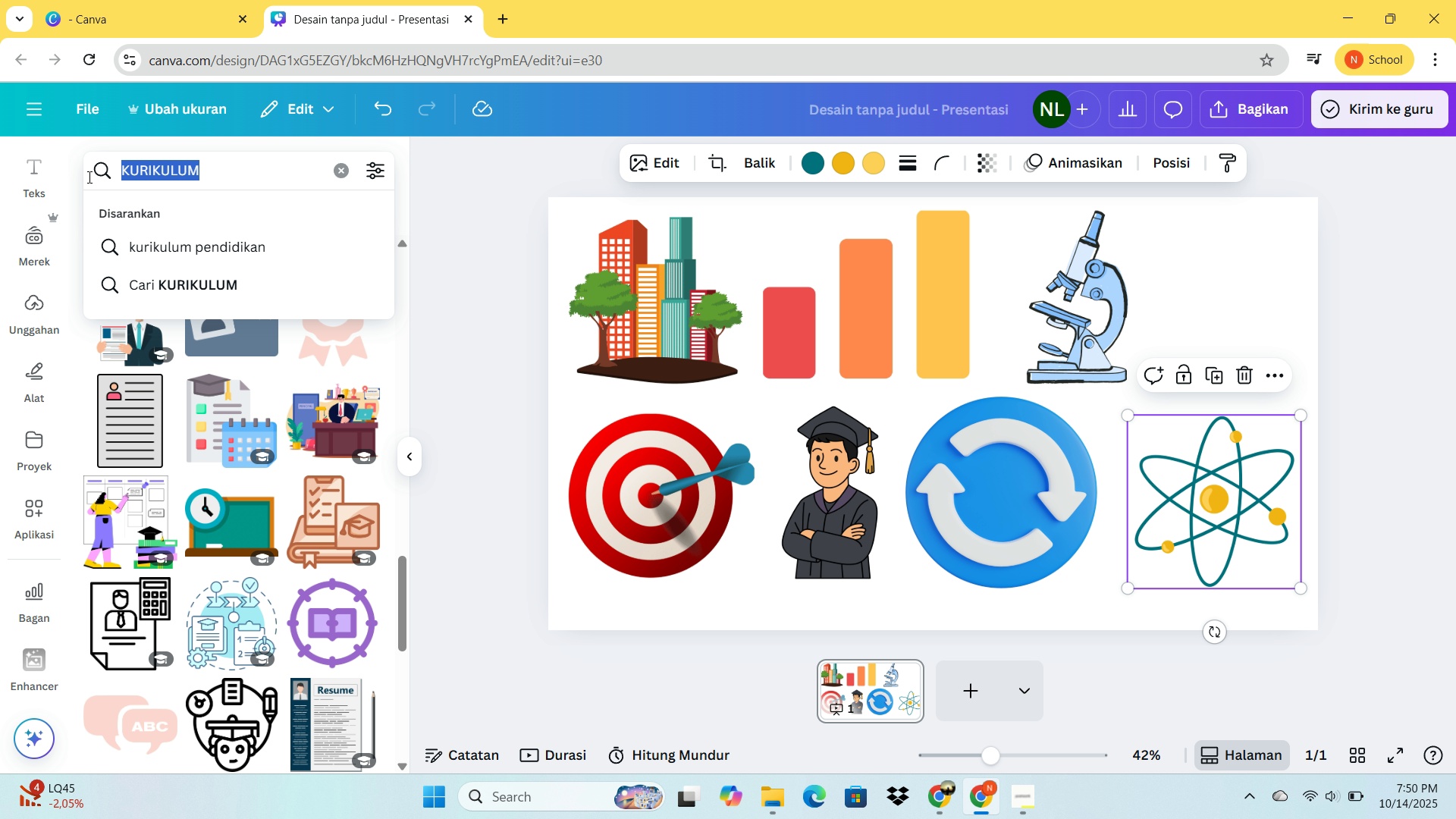 
left_click([88, 177])
 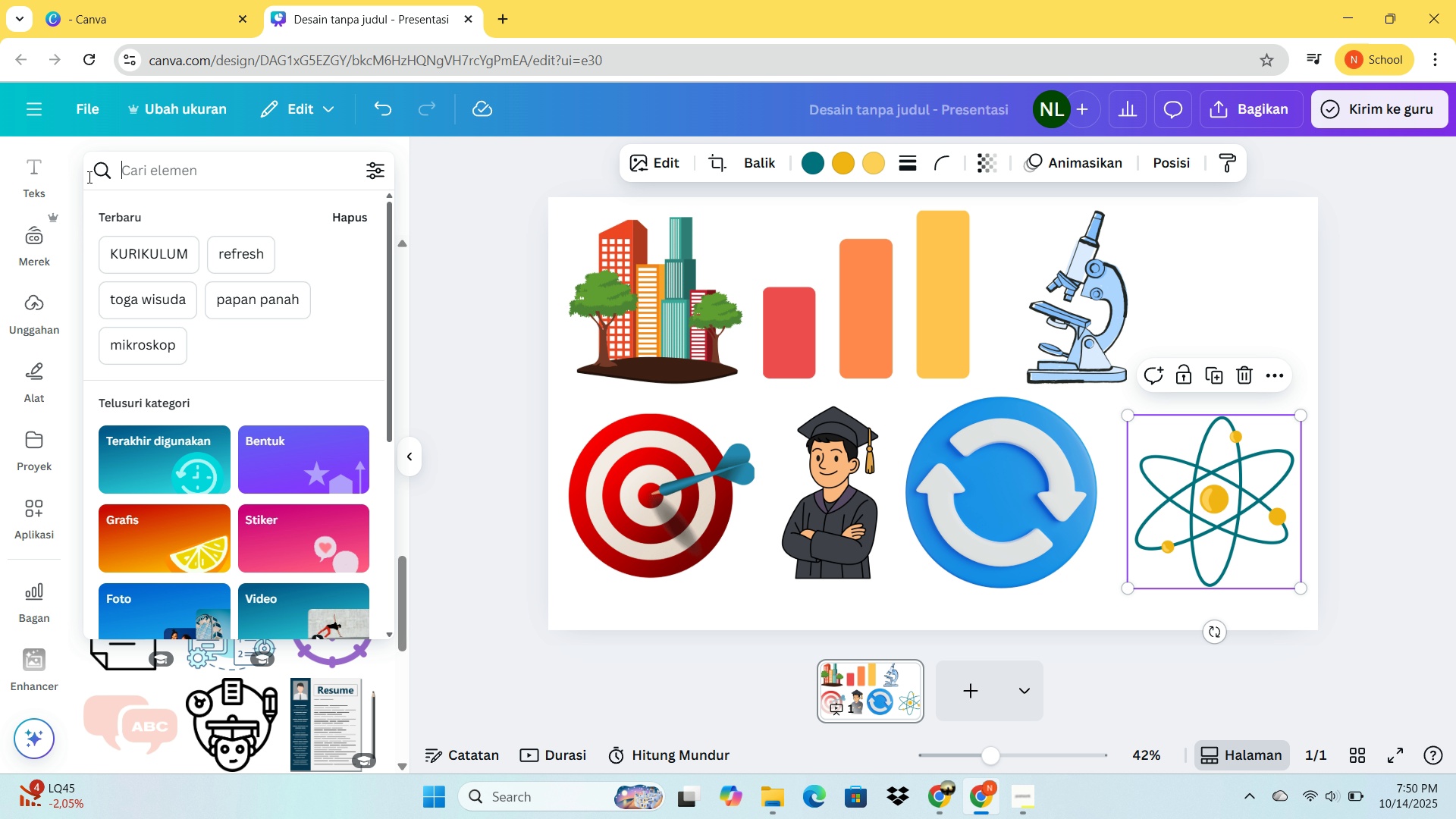 
key(Backspace)
type(ROKET)
 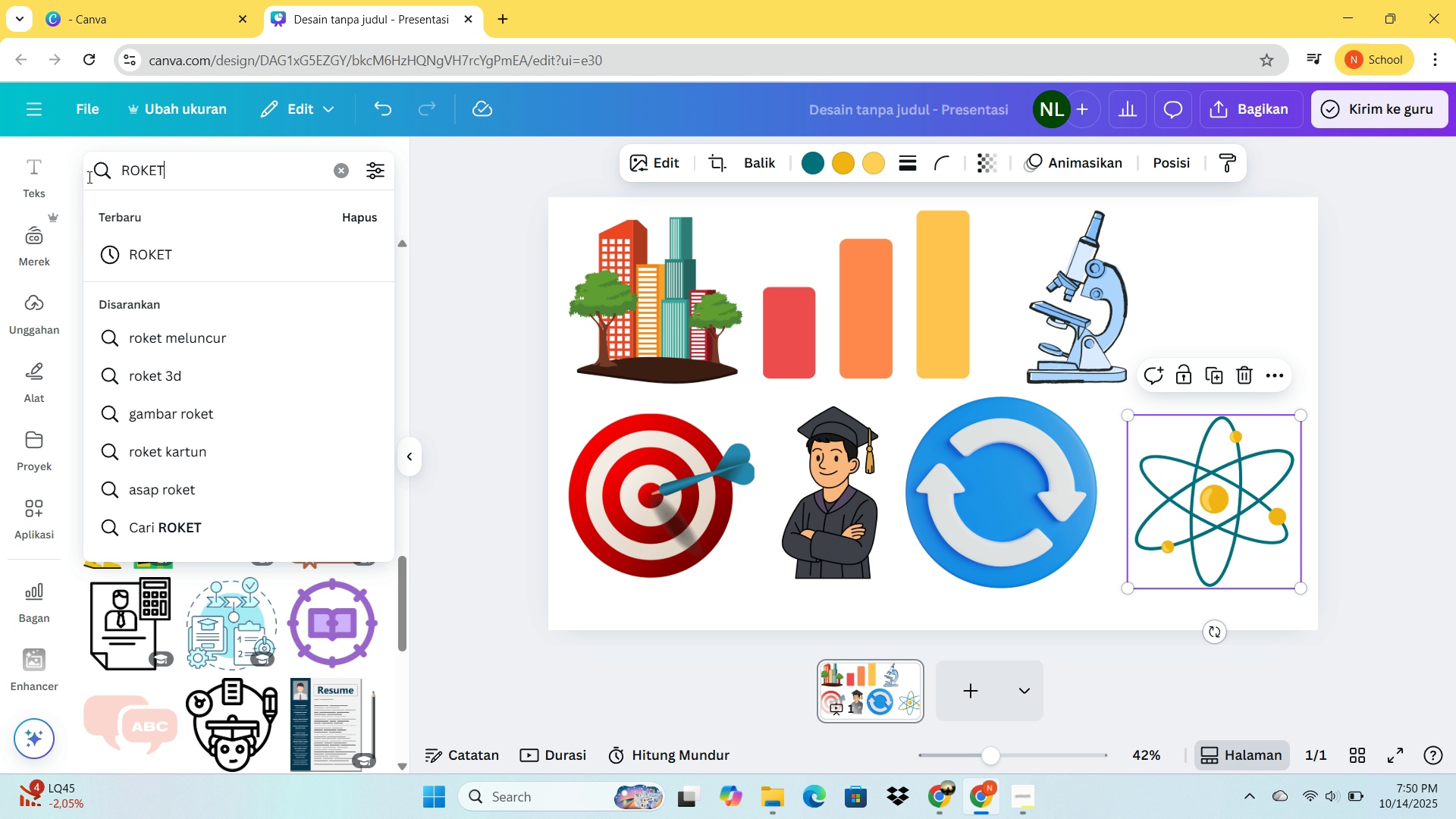 
key(Enter)
 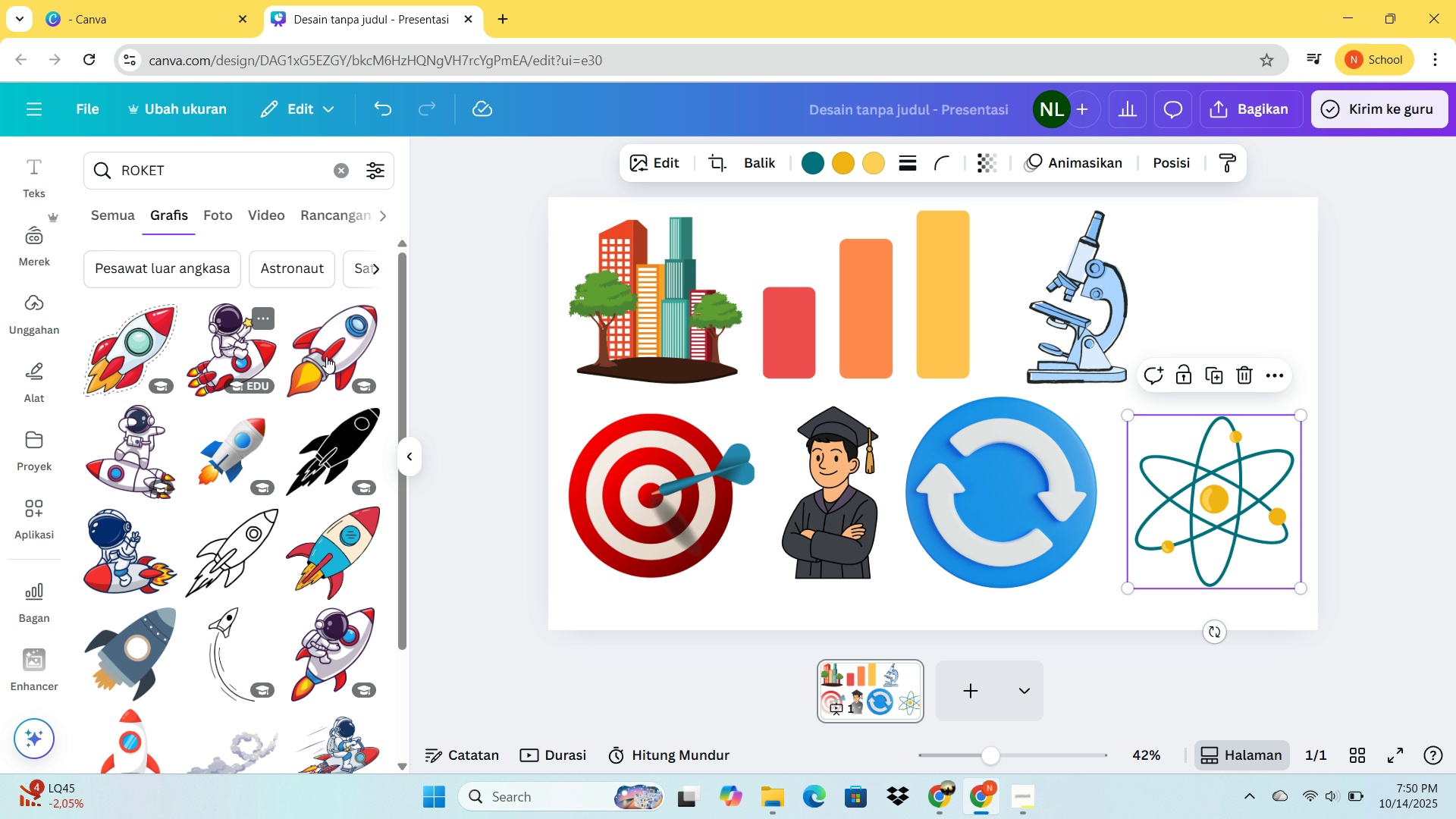 
double_click([326, 356])
 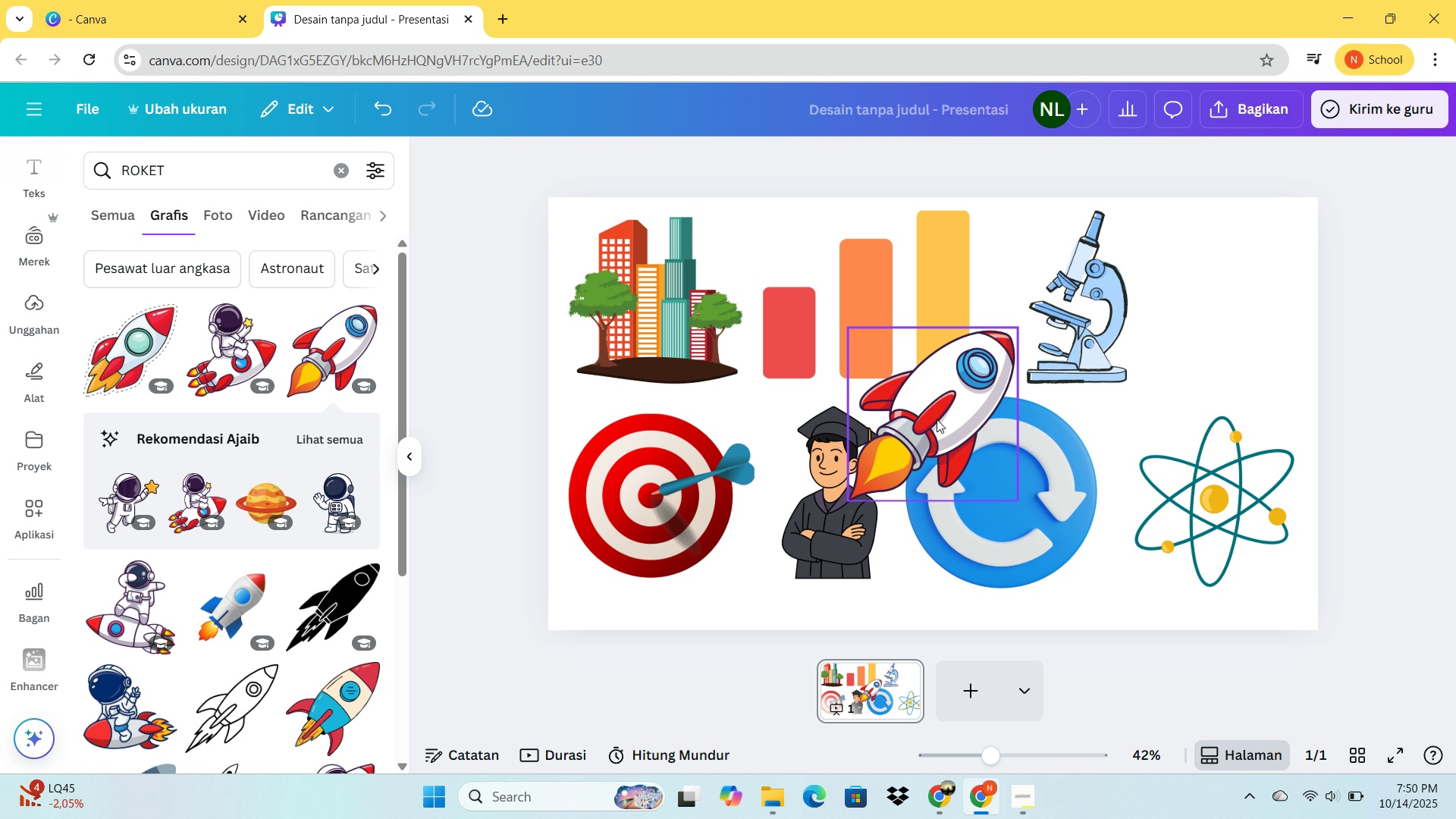 
key(Backspace)
 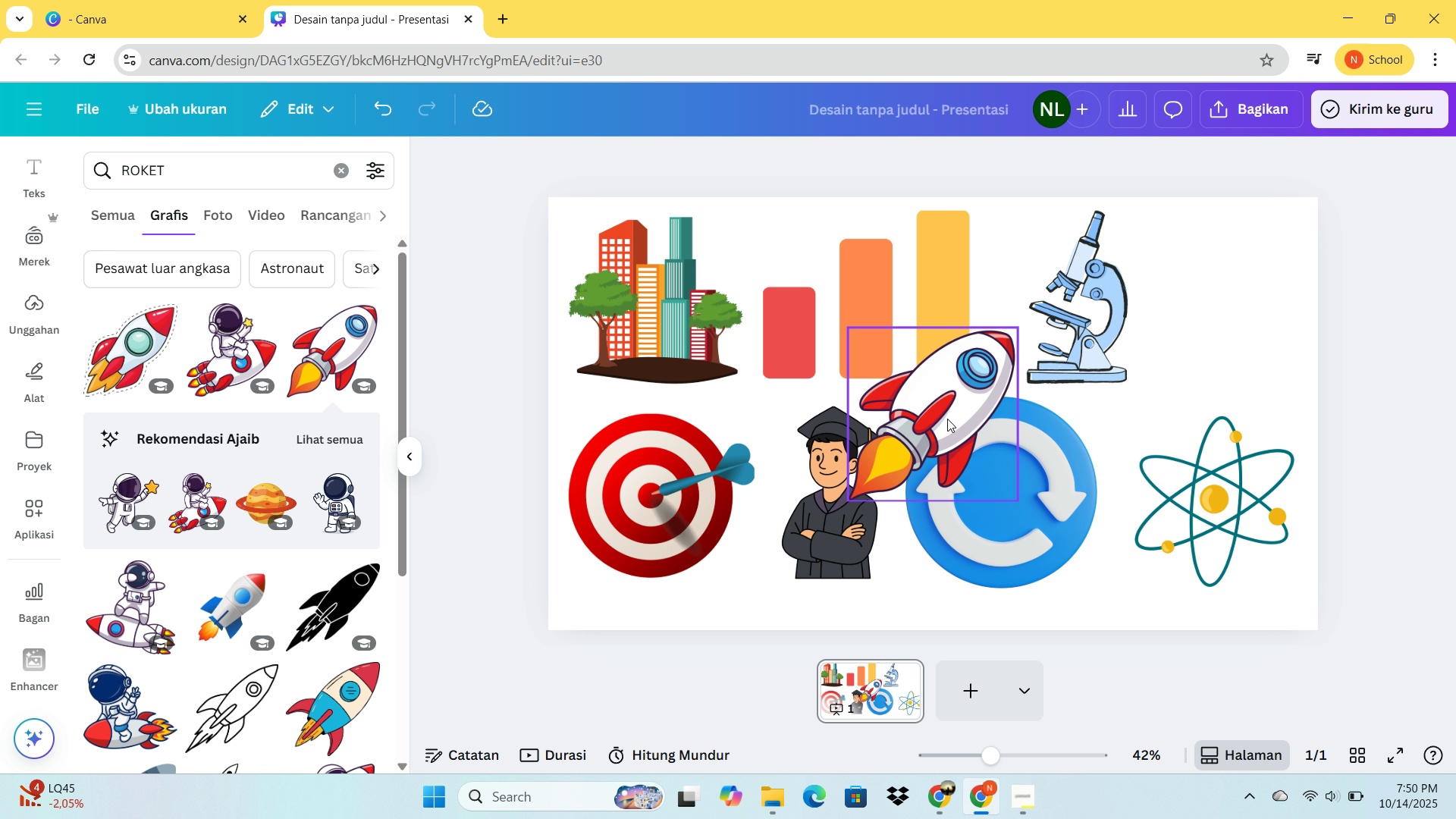 
left_click_drag(start_coordinate=[935, 409], to_coordinate=[1207, 303])
 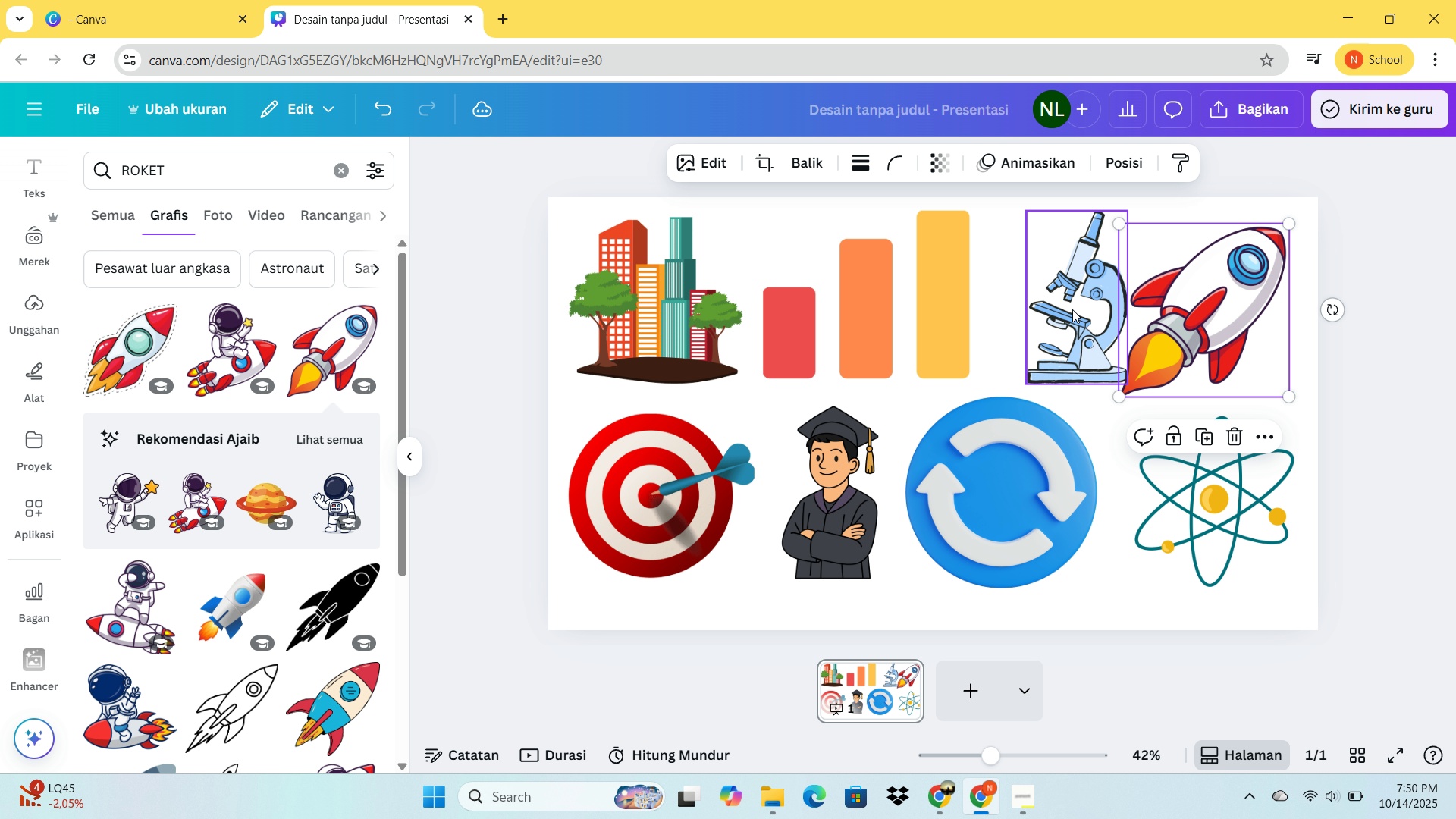 
left_click_drag(start_coordinate=[1068, 307], to_coordinate=[1046, 306])
 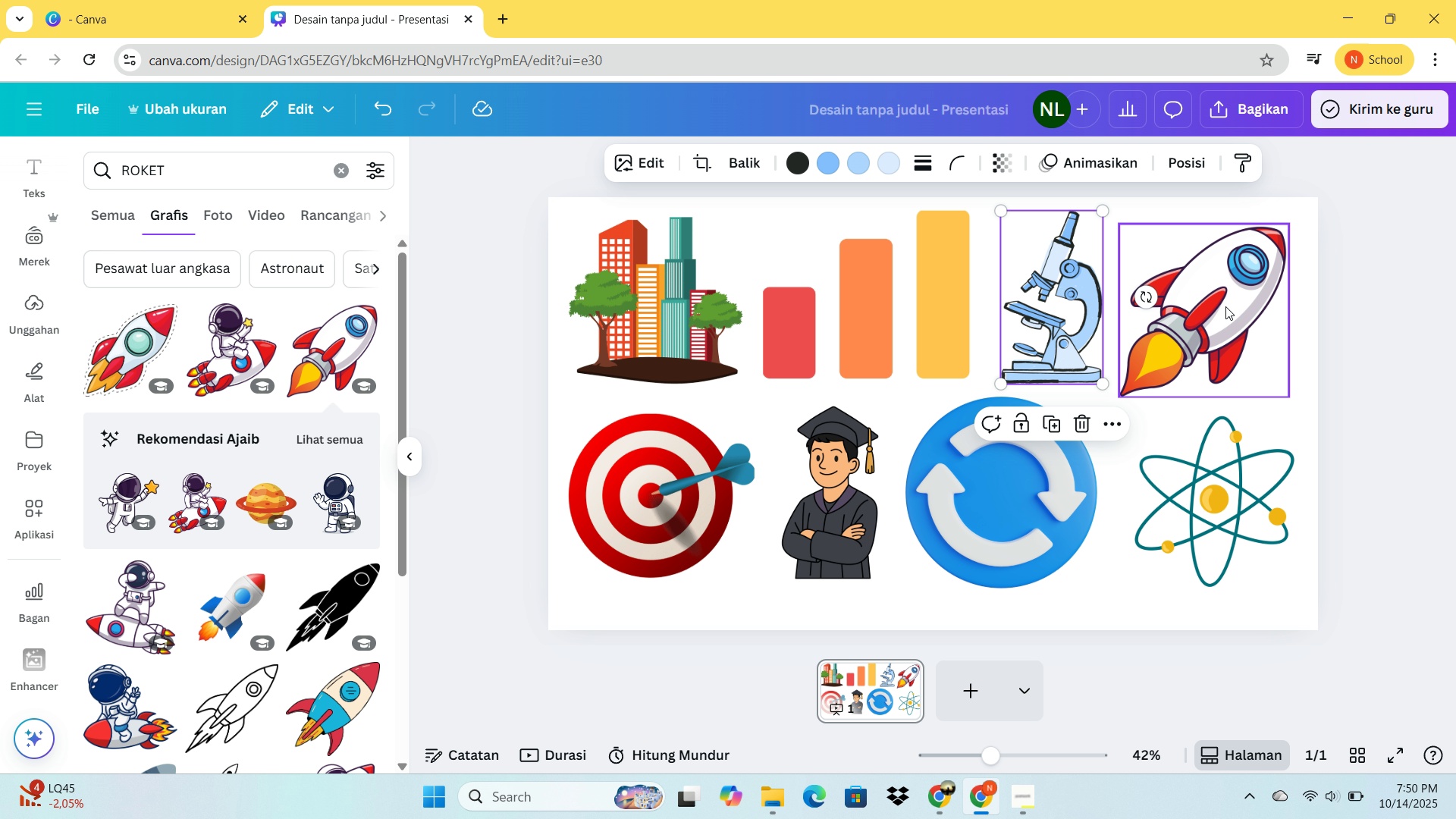 
left_click_drag(start_coordinate=[1225, 306], to_coordinate=[1234, 300])
 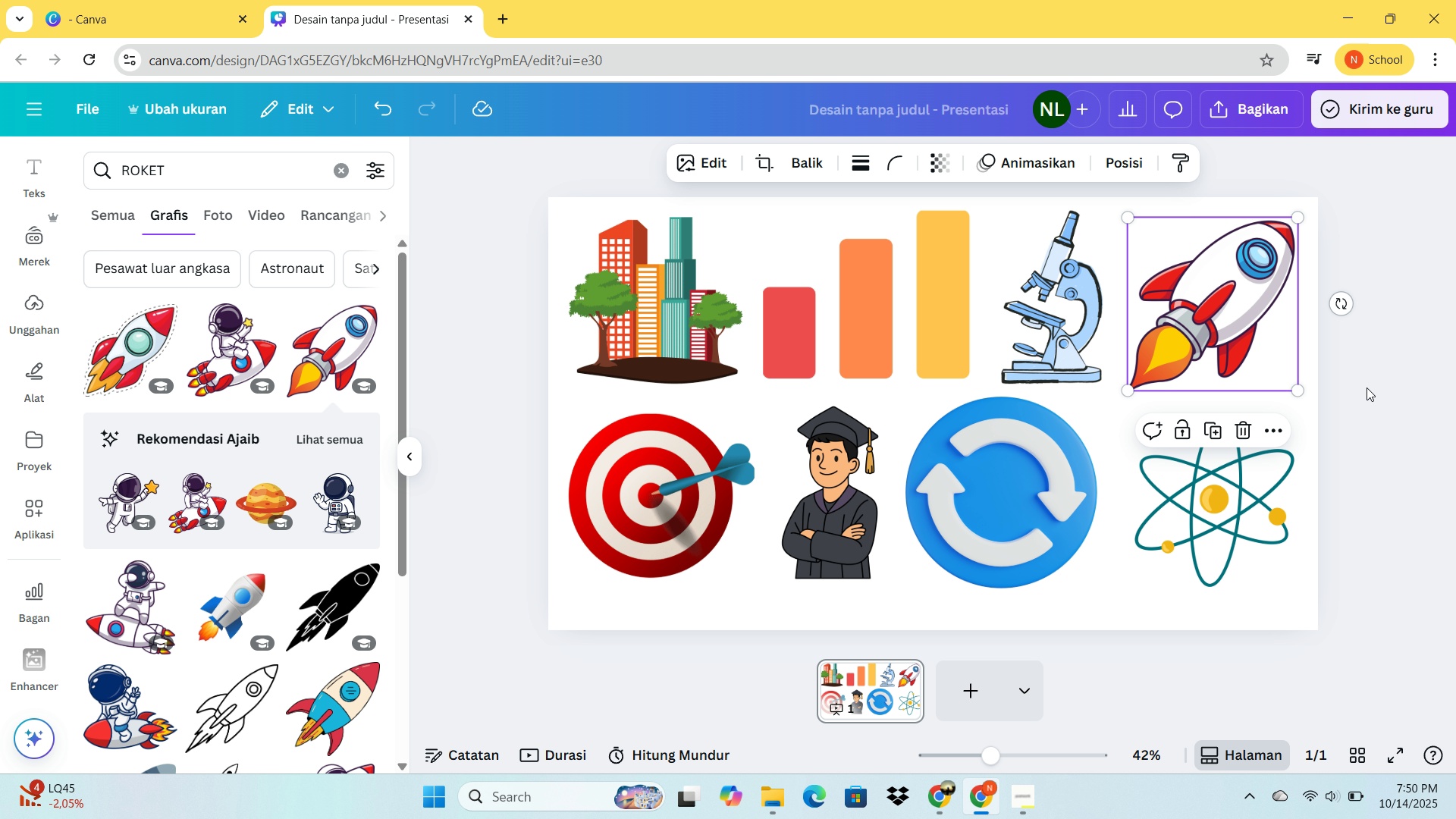 
left_click([1367, 388])
 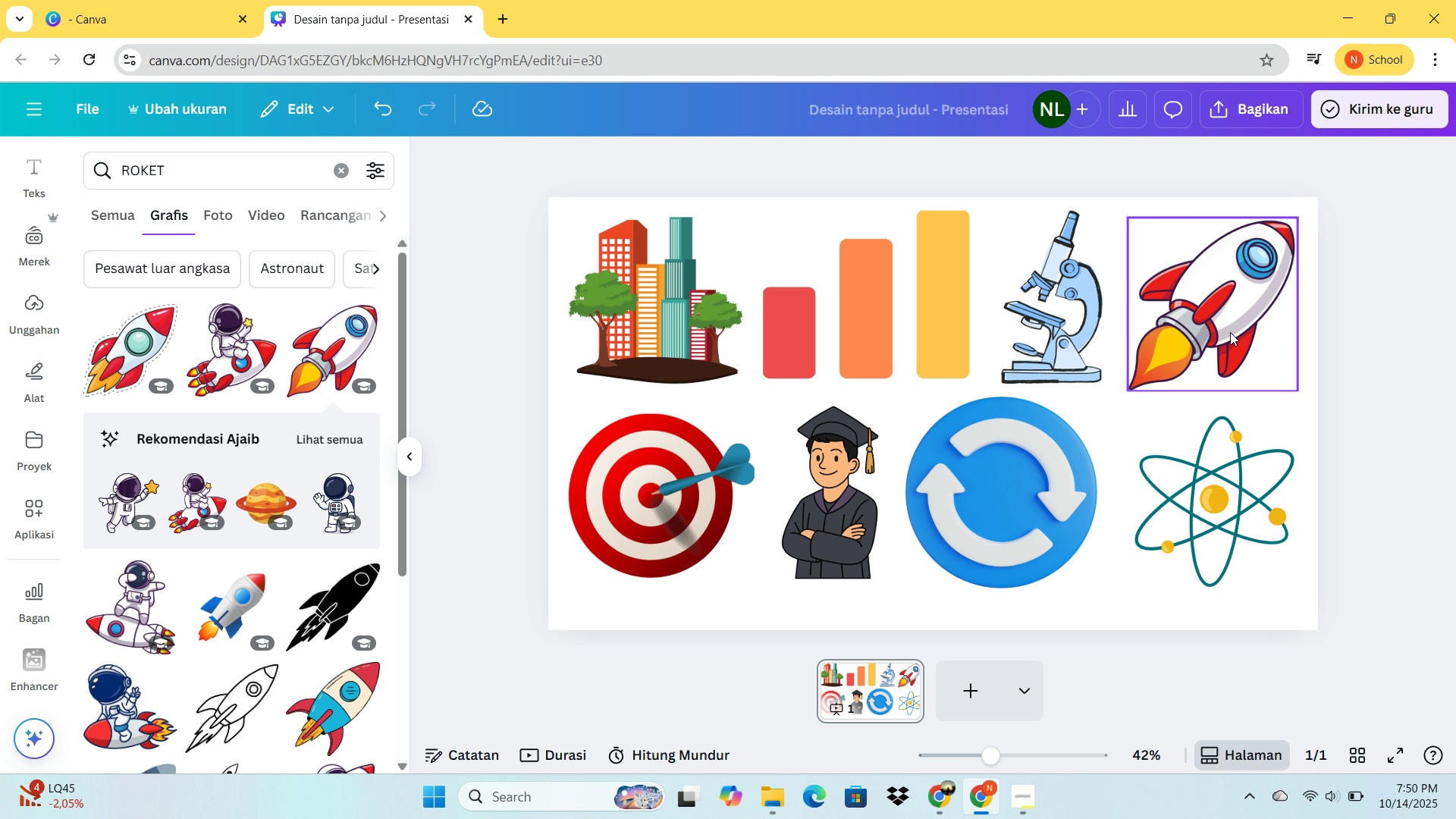 
wait(13.44)
 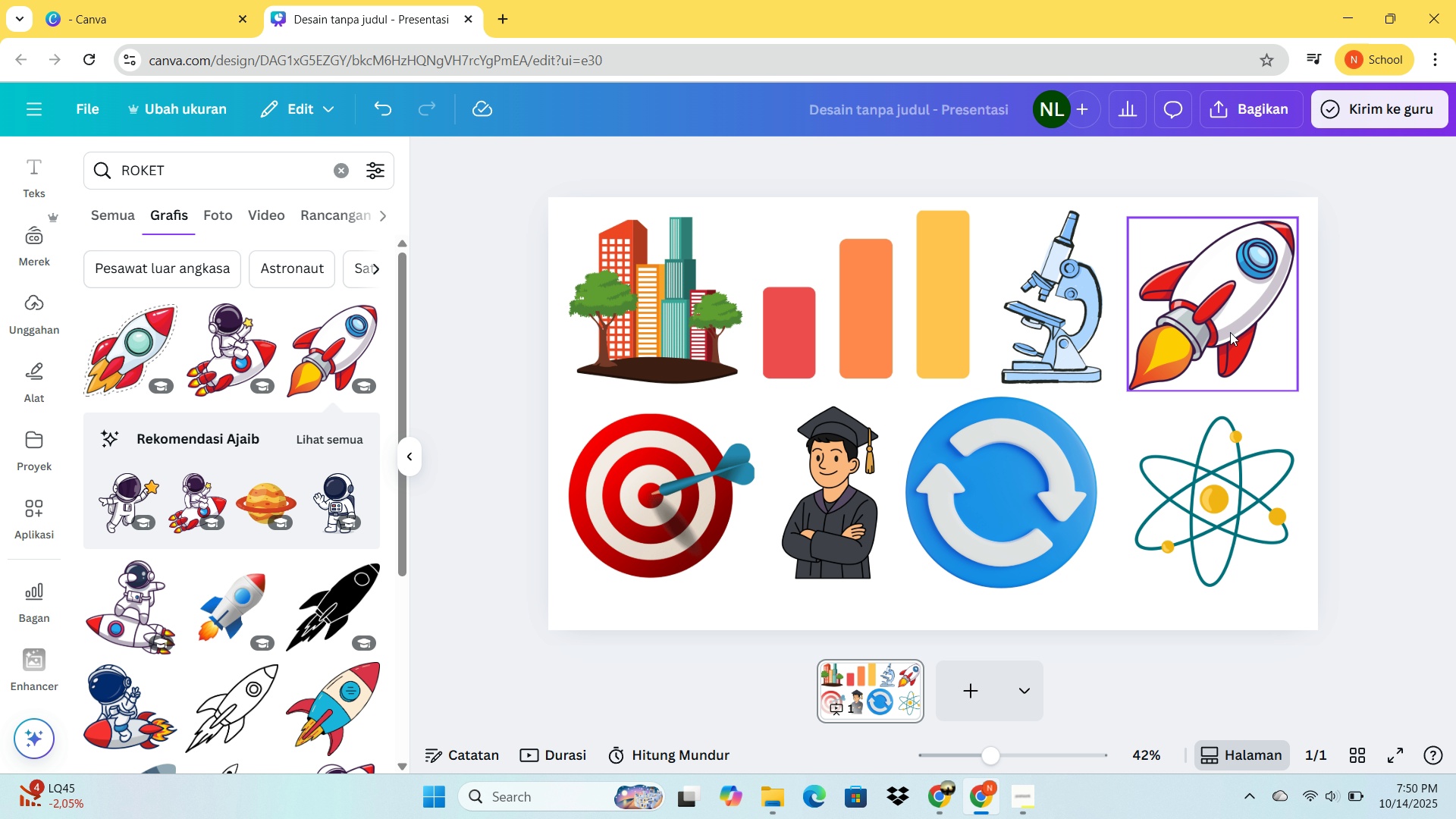 
left_click([1291, 108])
 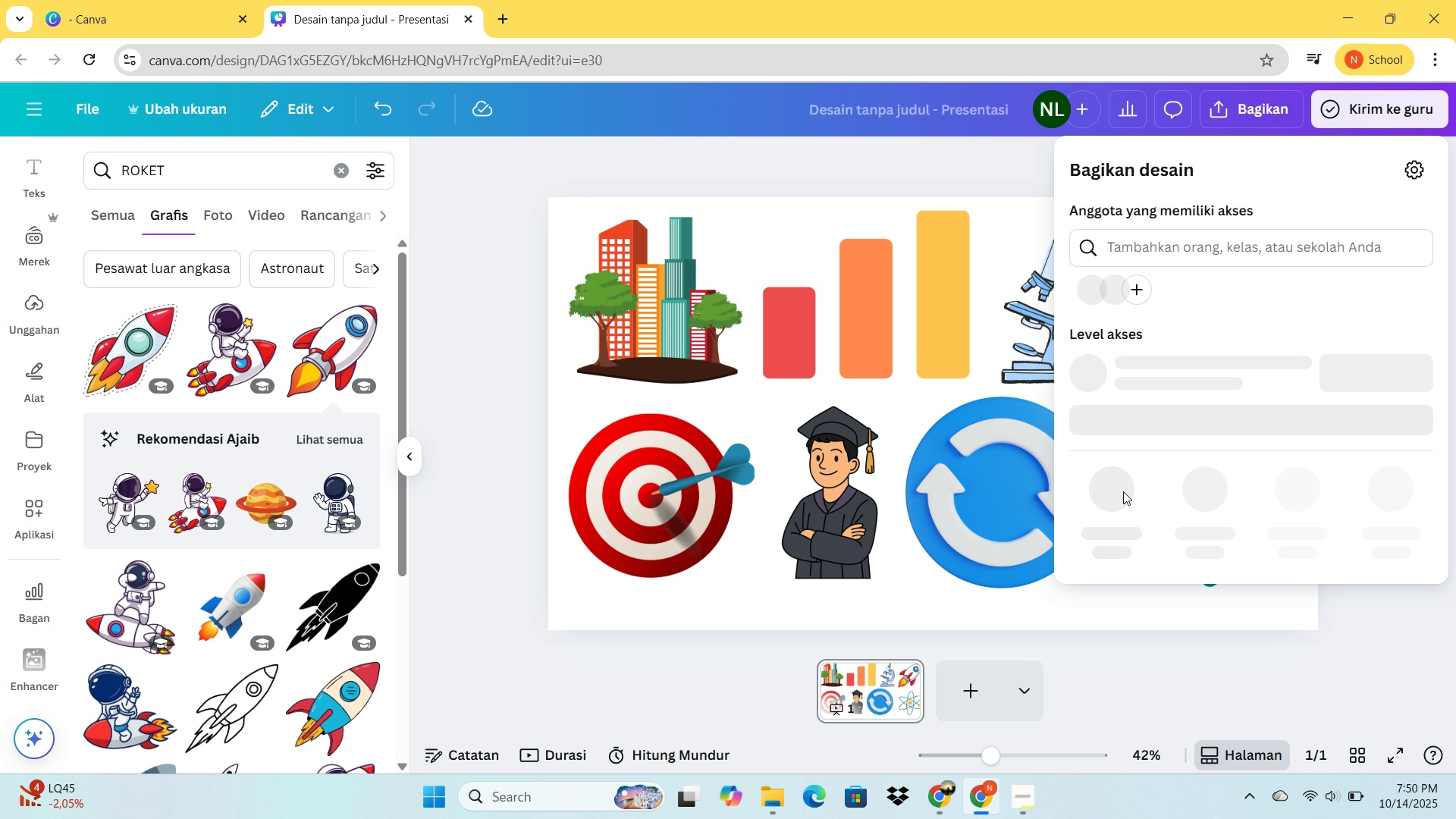 
scroll: coordinate [1120, 491], scroll_direction: down, amount: 1.0
 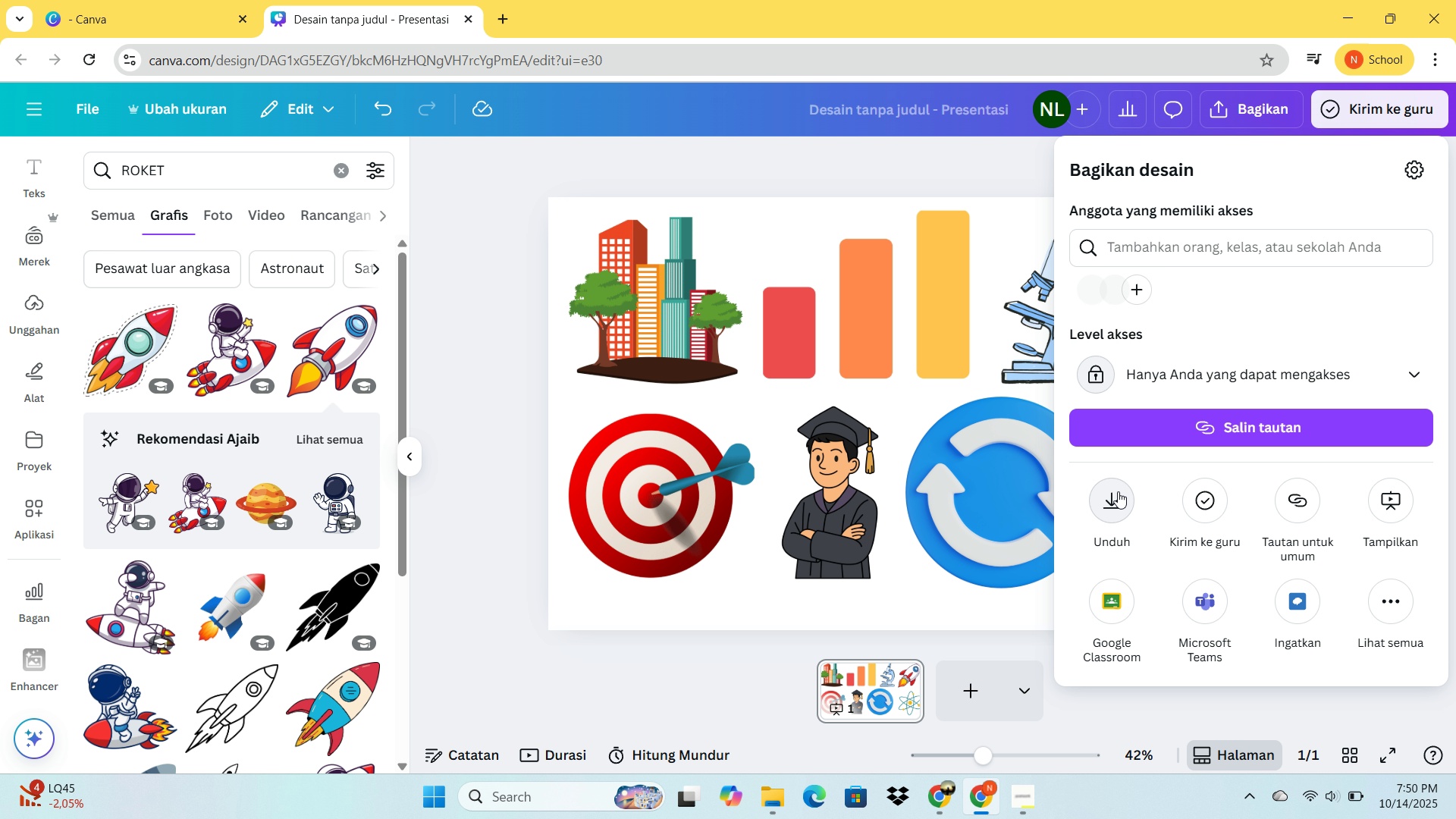 
left_click([1118, 491])
 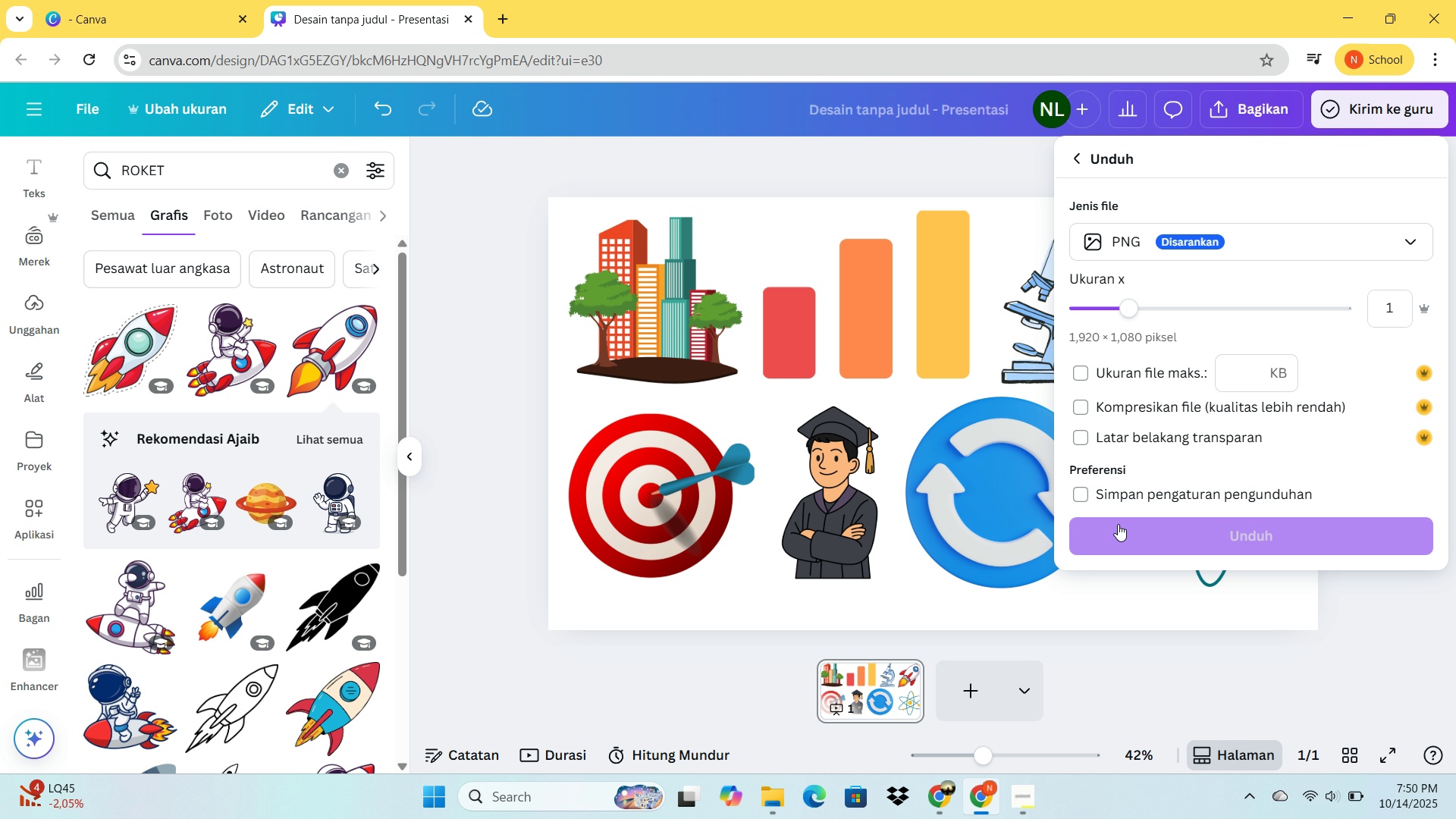 
left_click([1118, 524])
 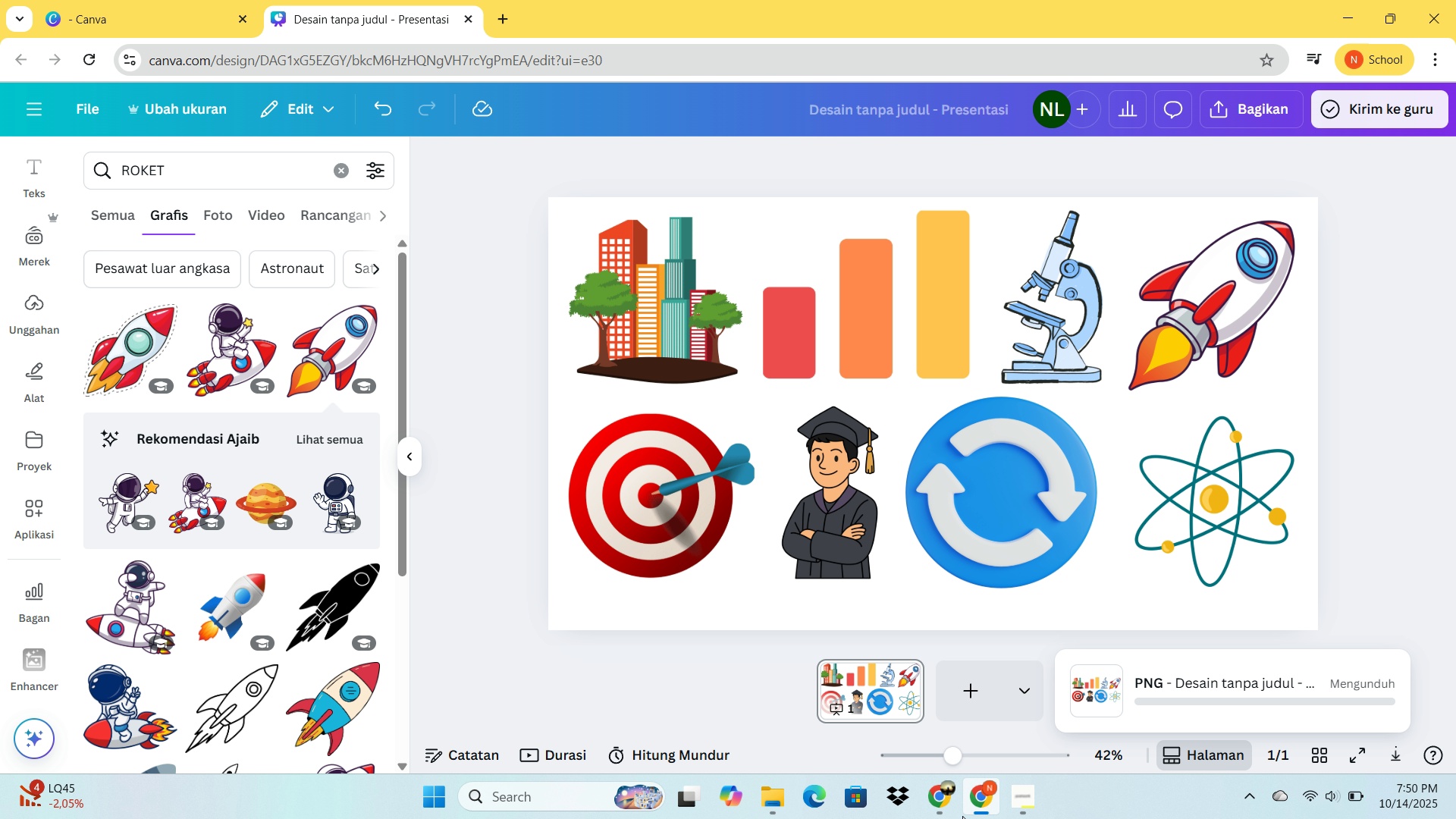 
mouse_move([953, 793])
 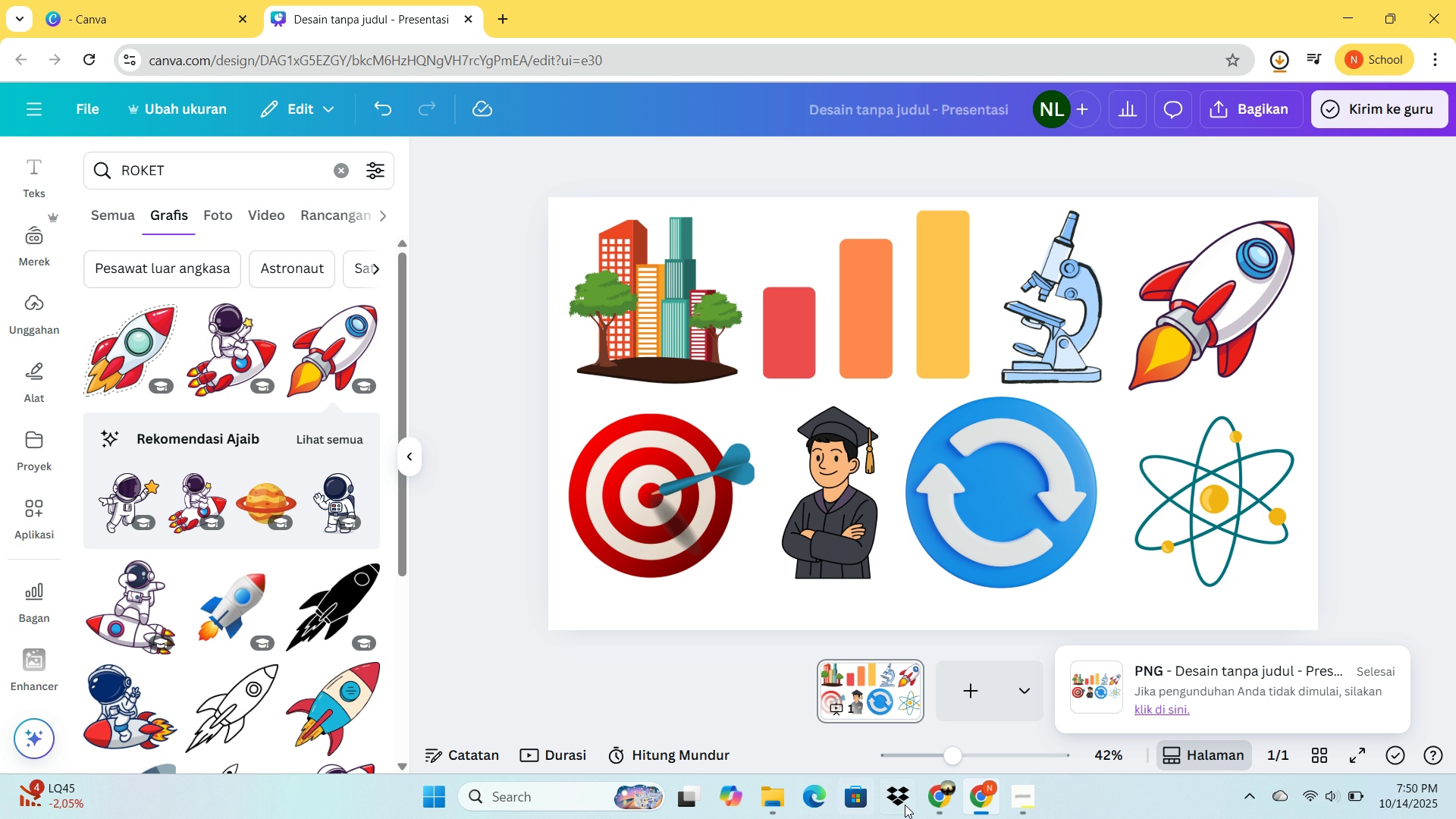 
left_click([949, 804])
 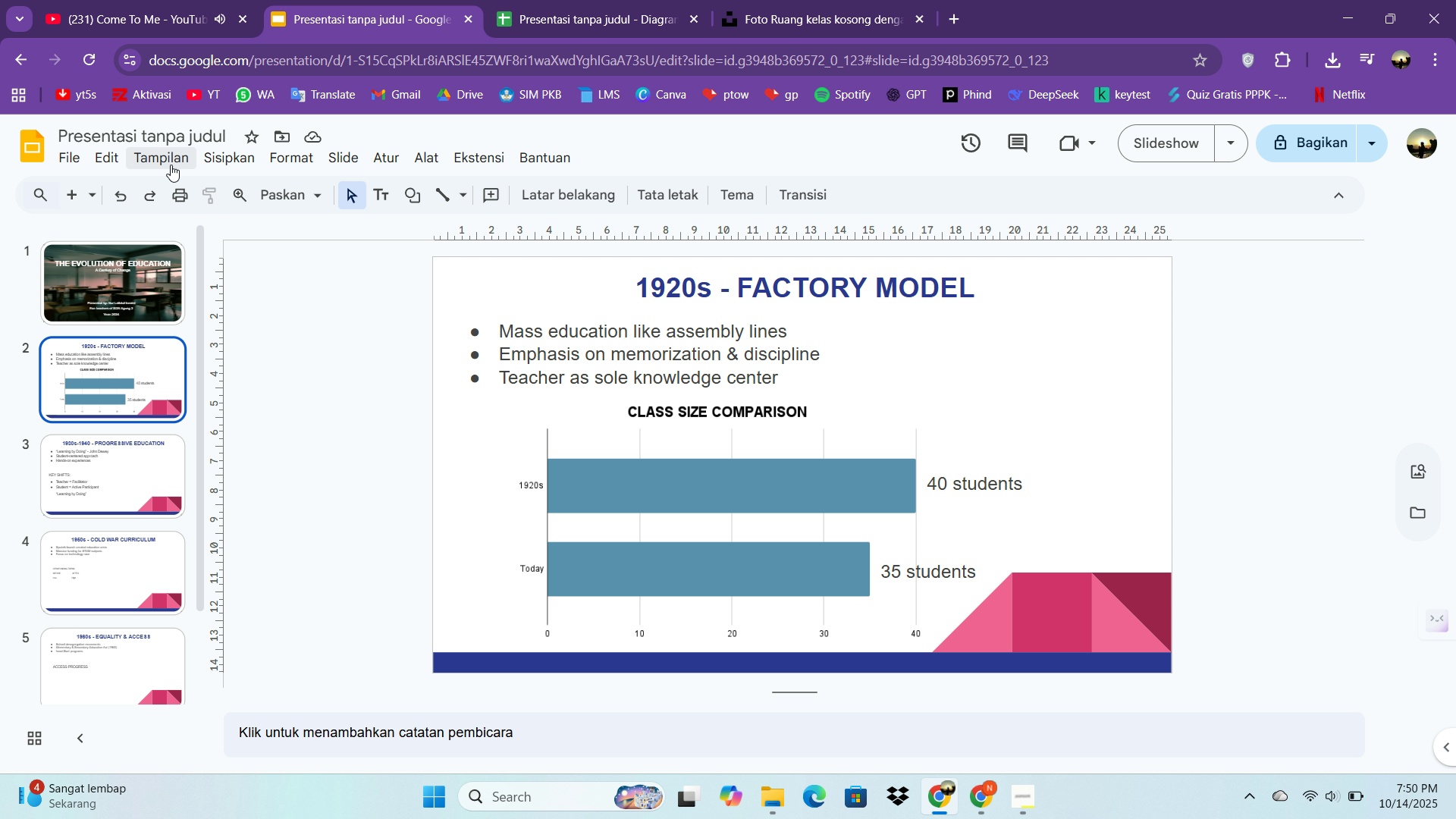 
left_click([213, 162])
 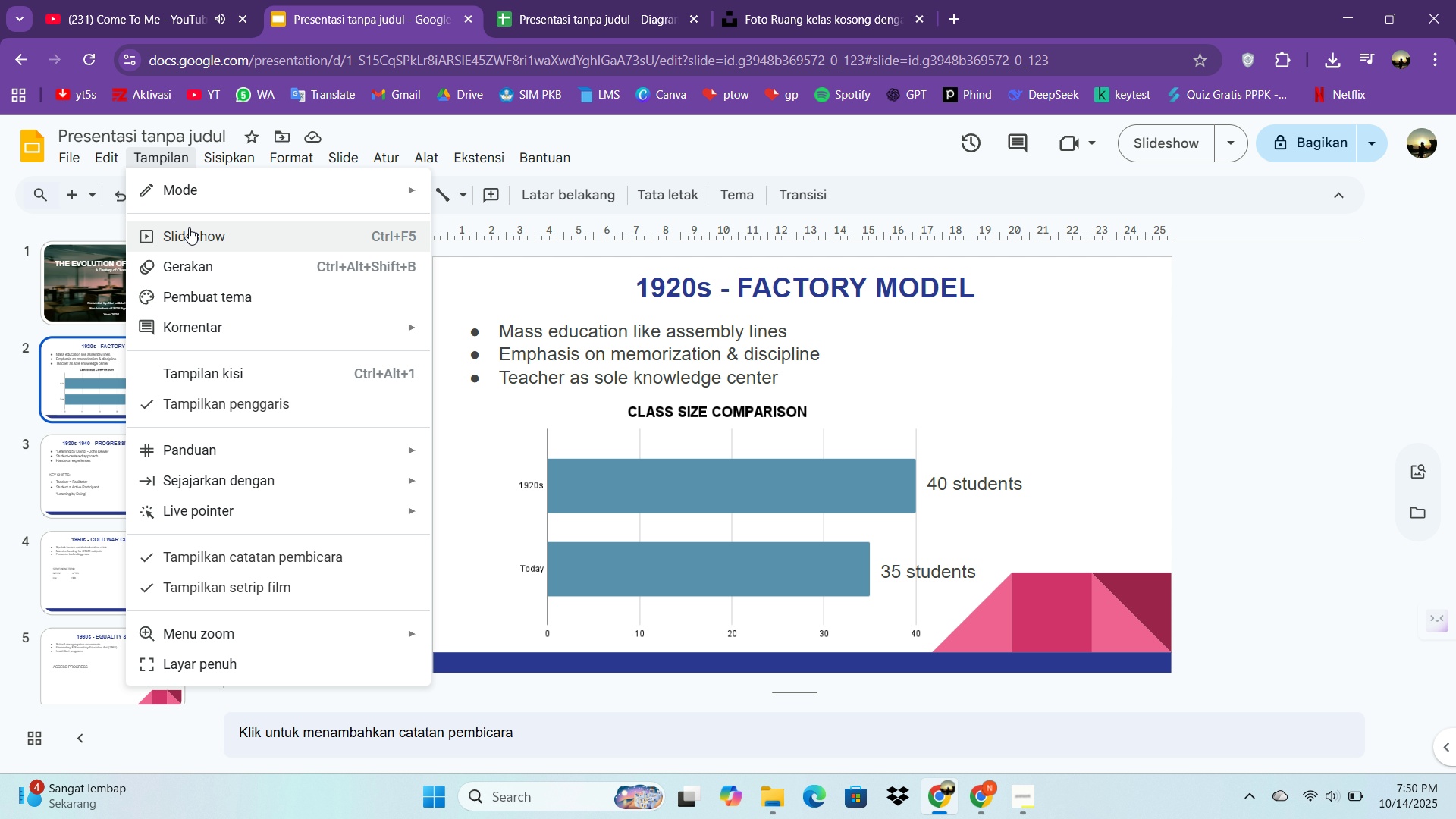 
wait(5.57)
 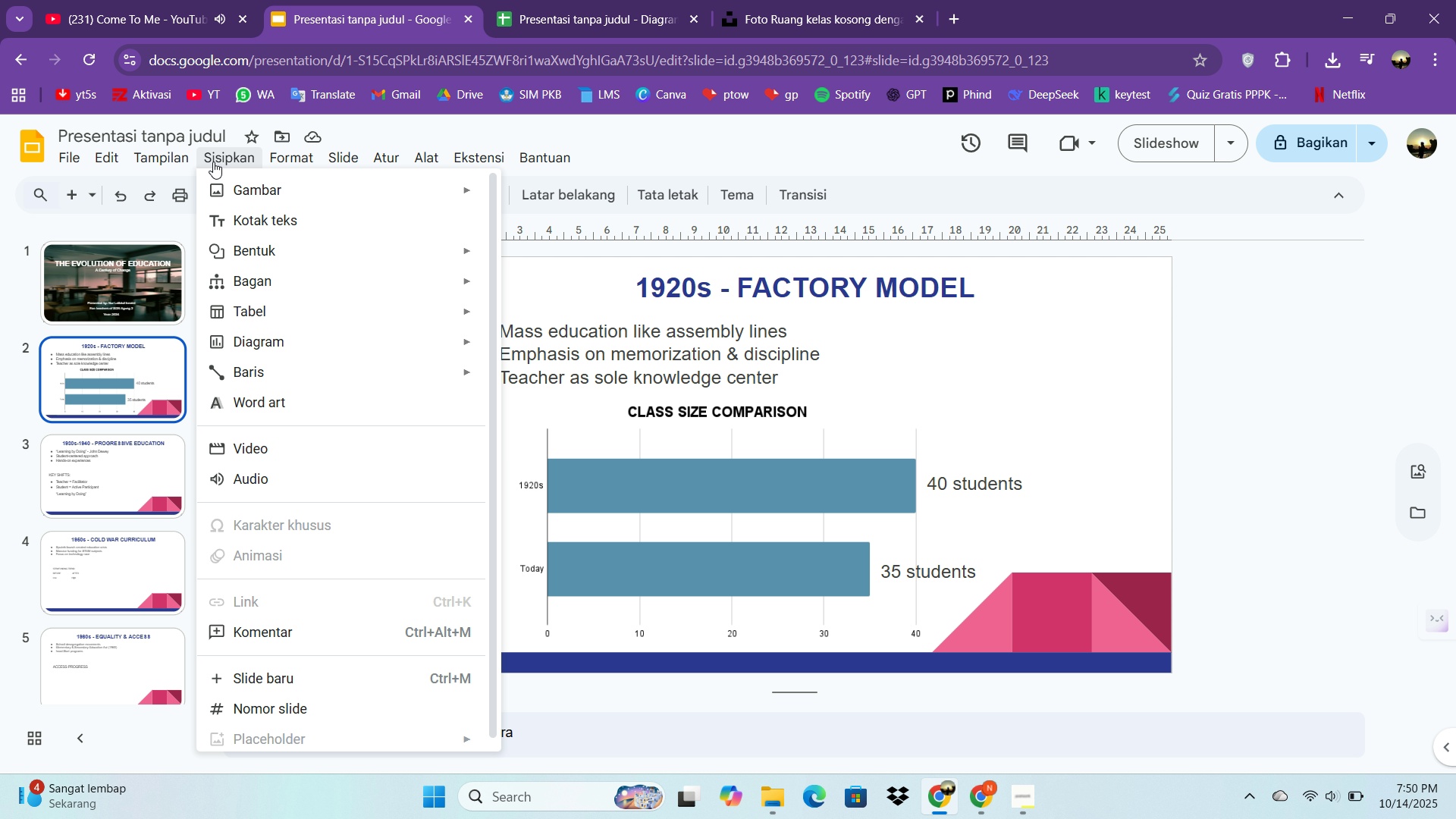 
left_click([243, 188])
 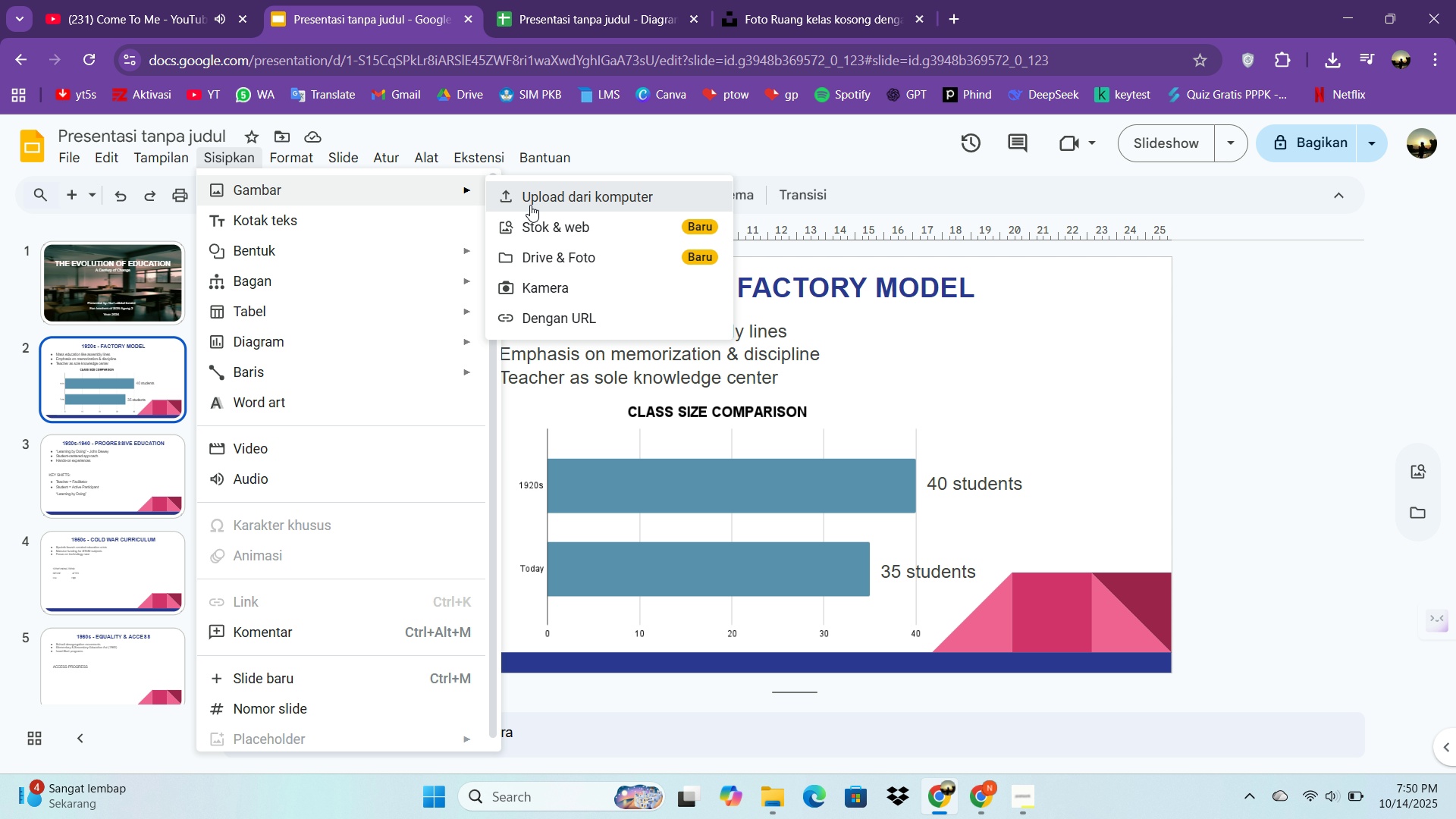 
left_click([530, 205])
 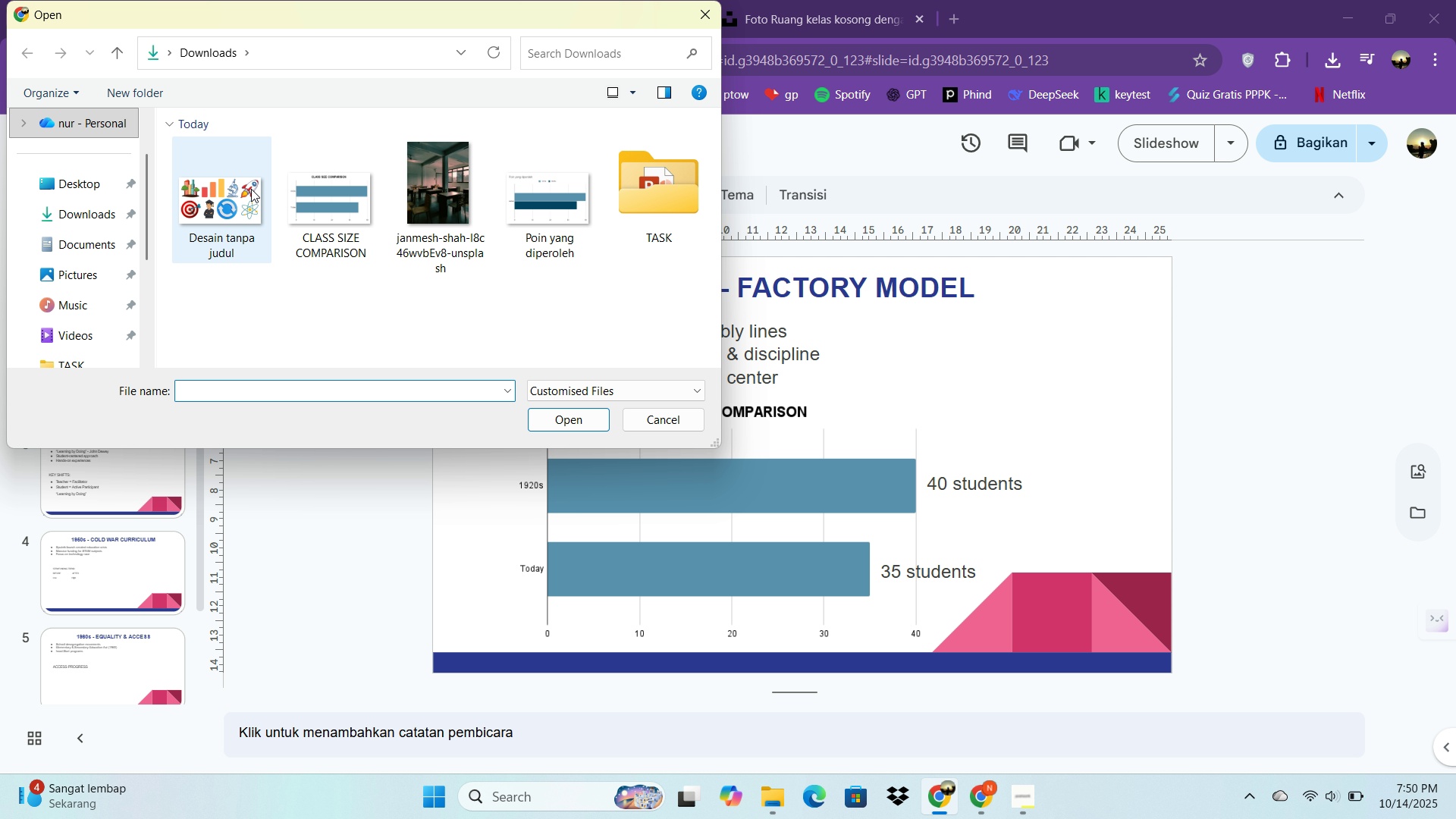 
double_click([248, 190])
 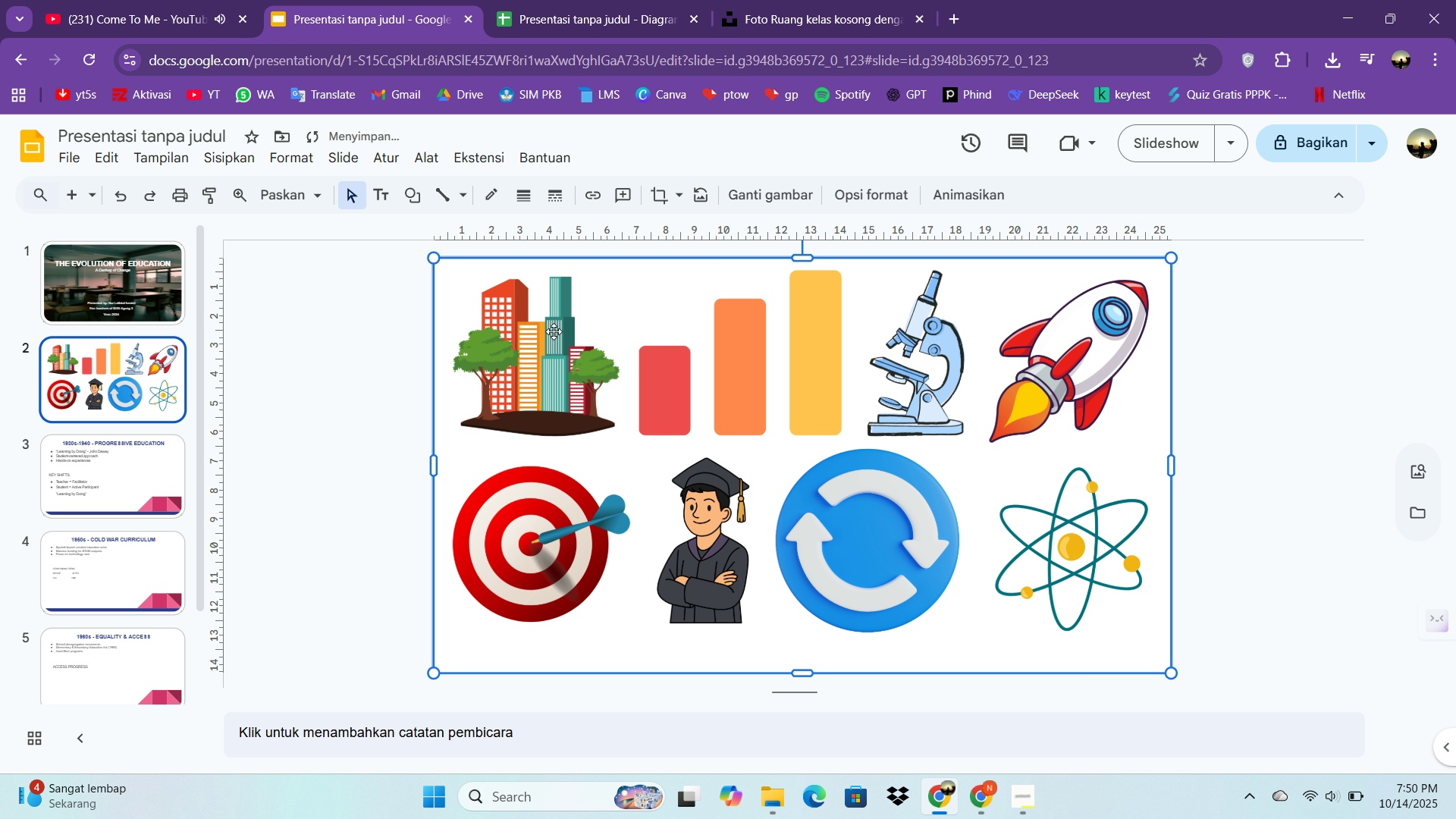 
key(Control+C)
 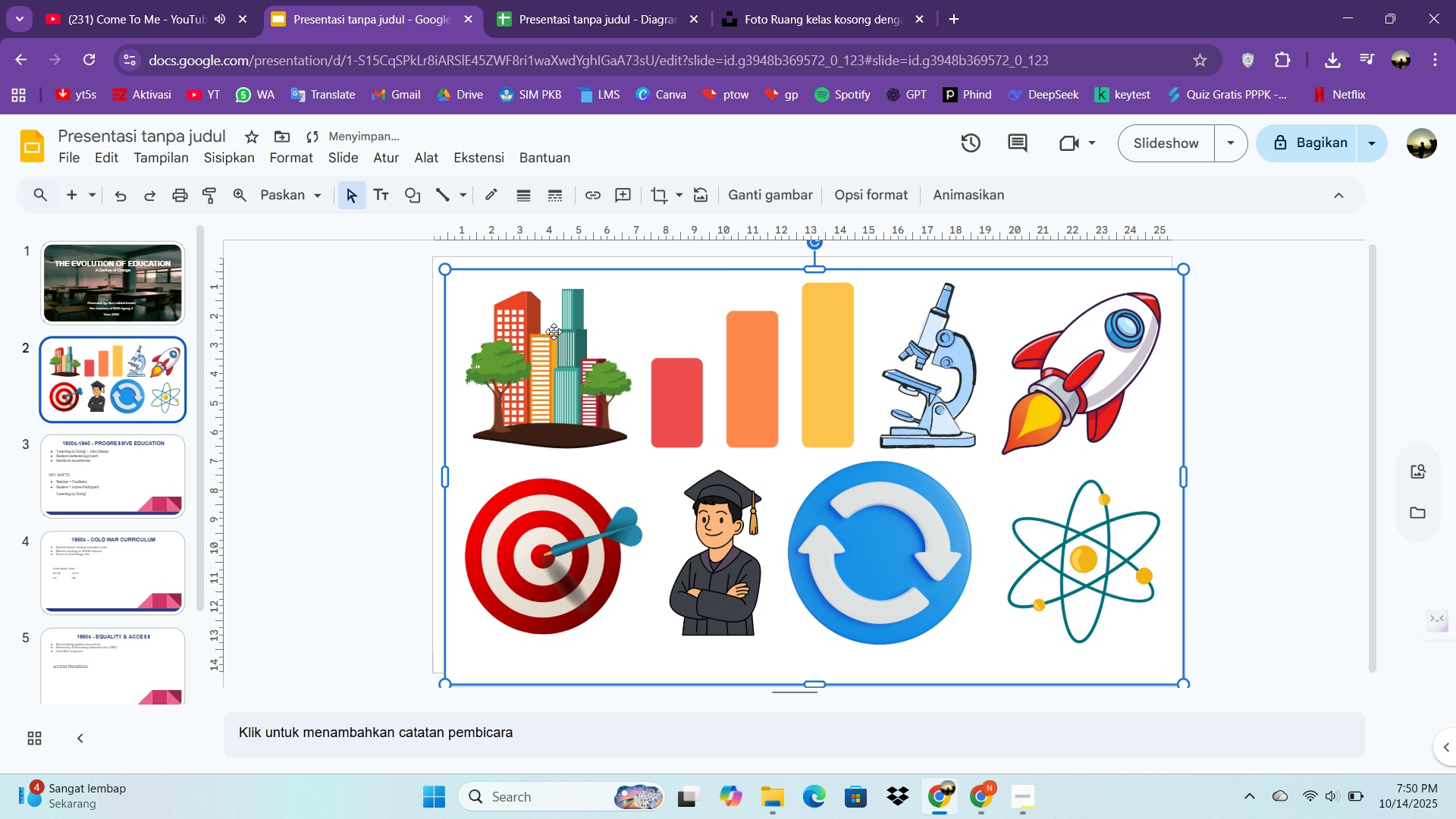 
key(Control+V)
 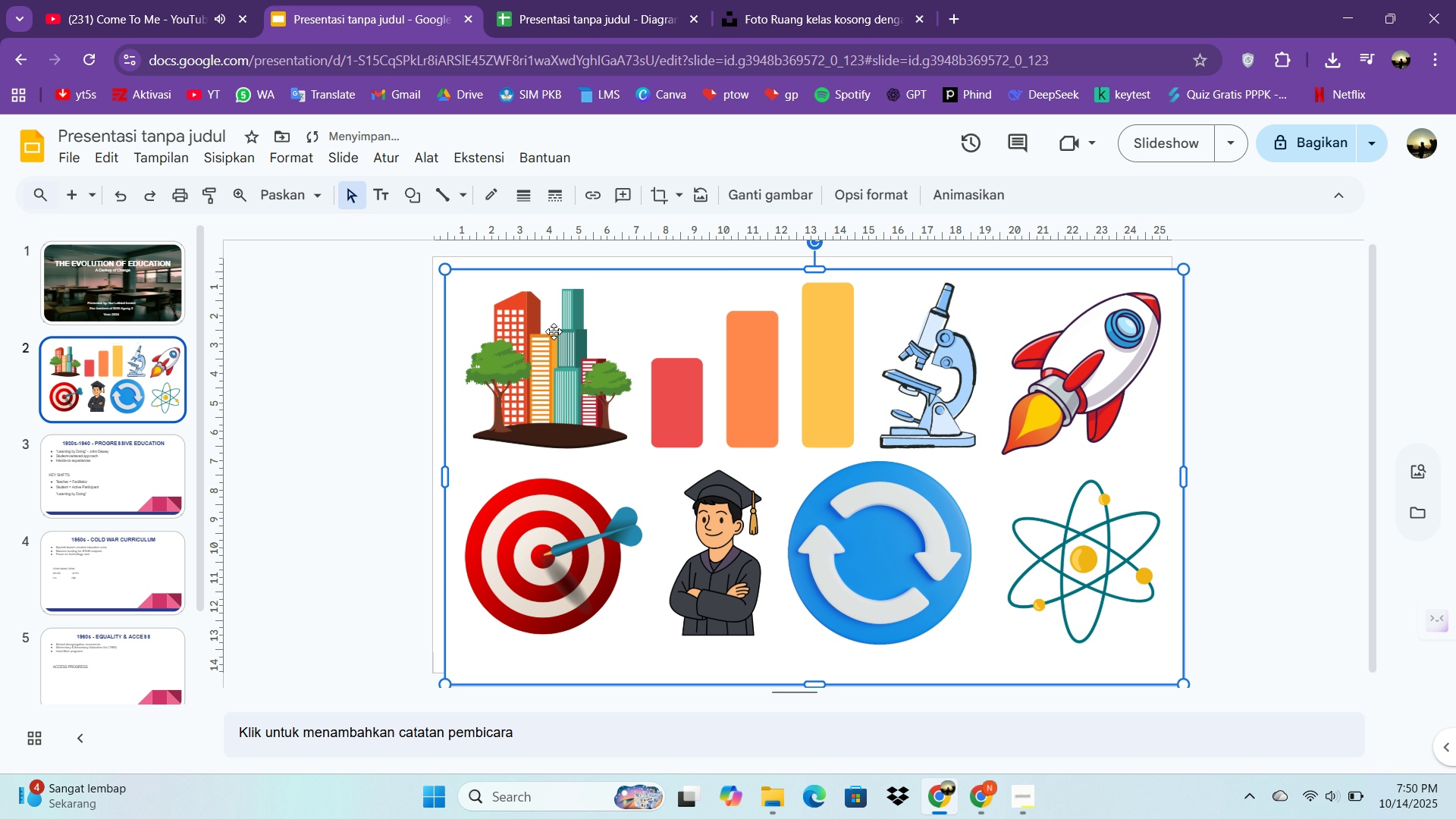 
key(Control+Z)
 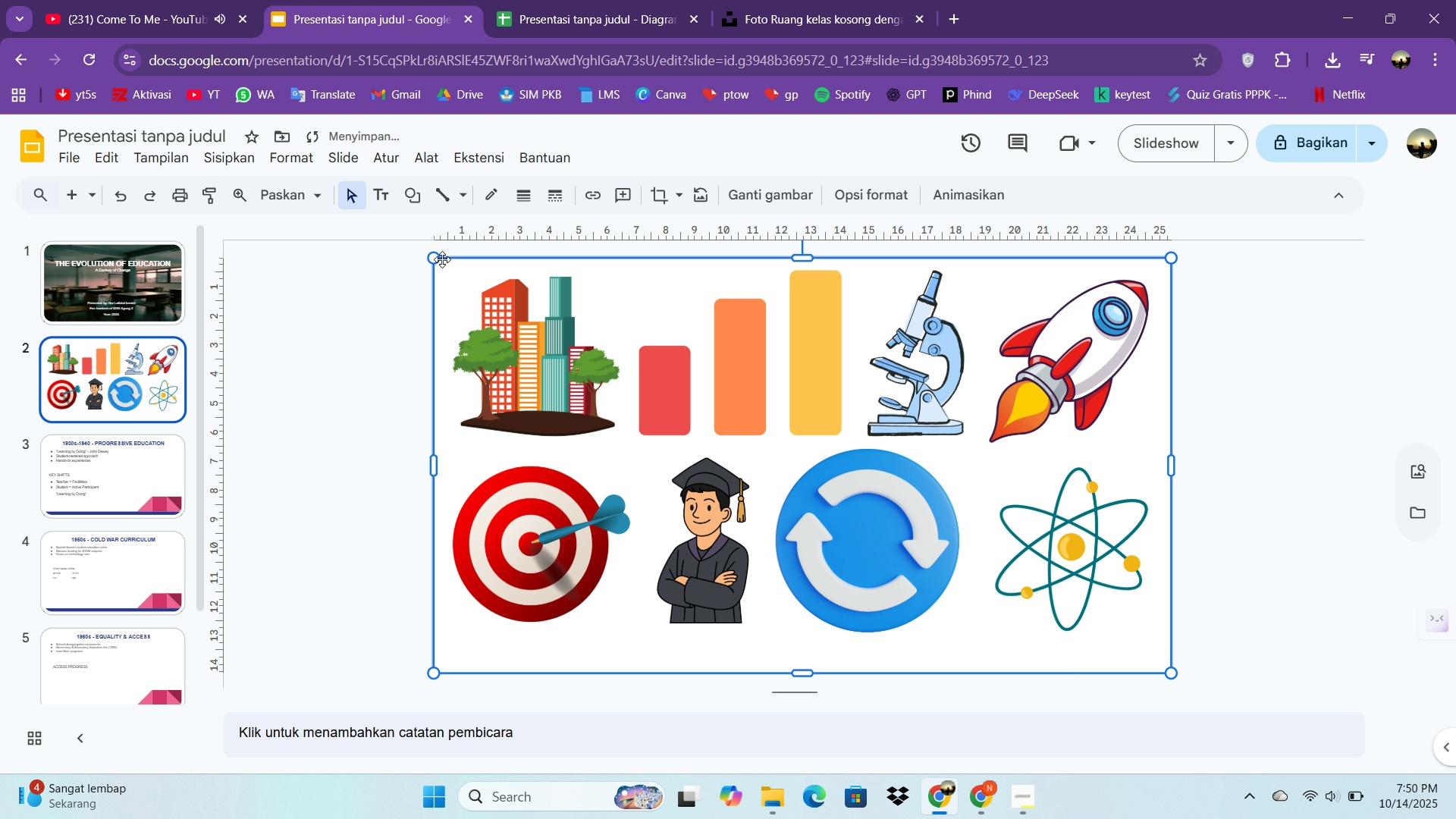 
left_click_drag(start_coordinate=[434, 258], to_coordinate=[685, 442])
 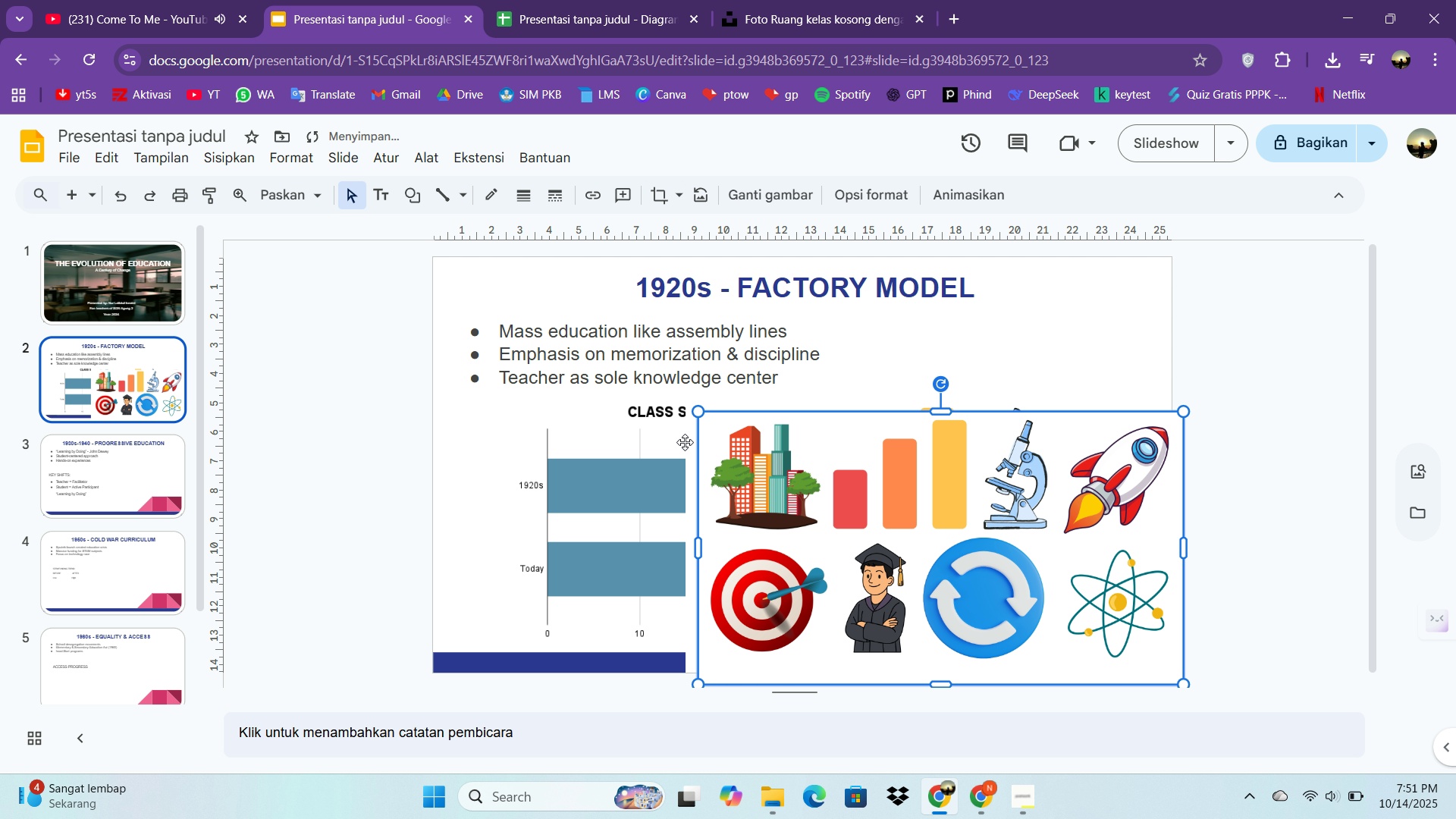 
key(Control+C)
 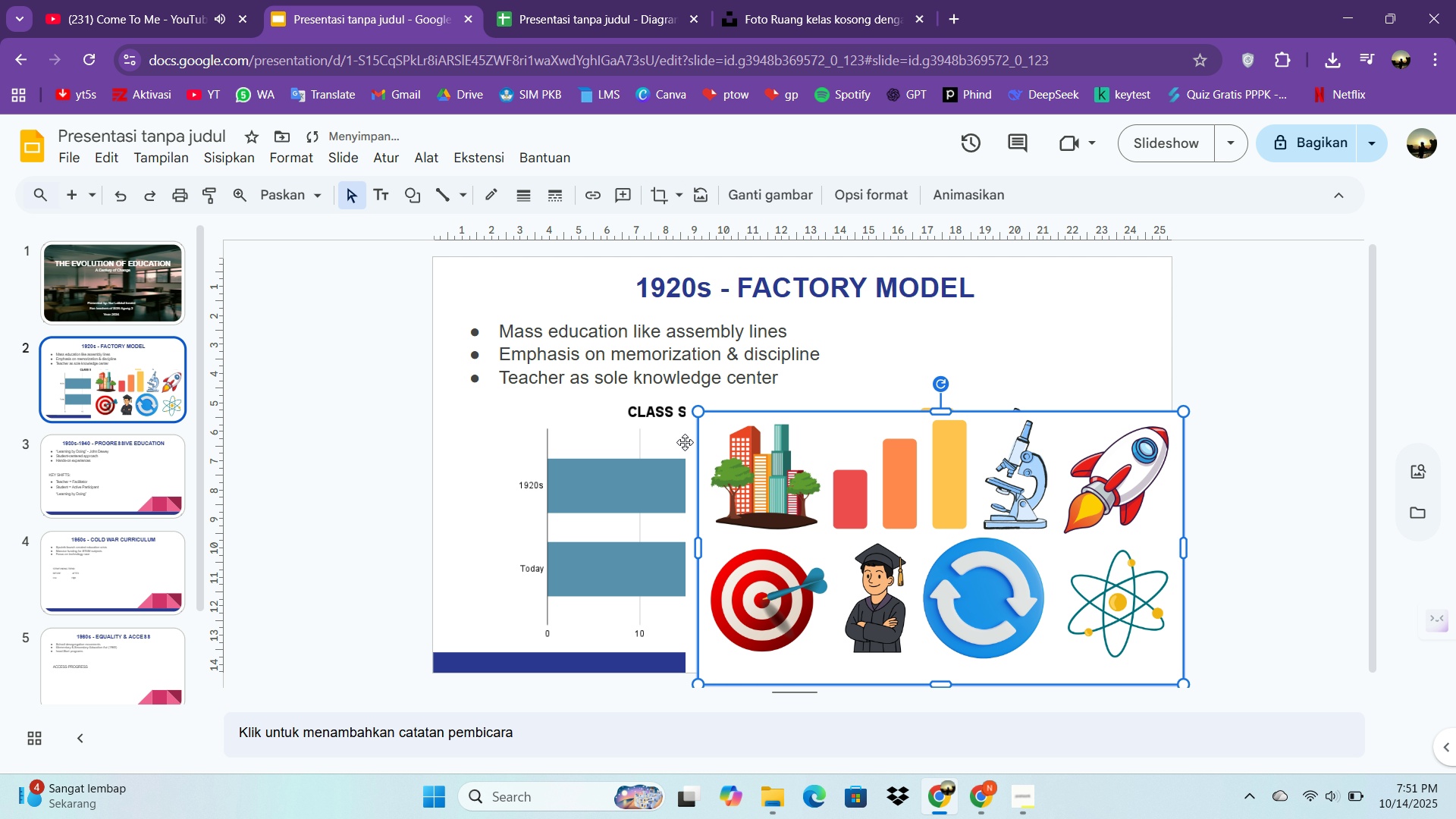 
key(Control+V)
 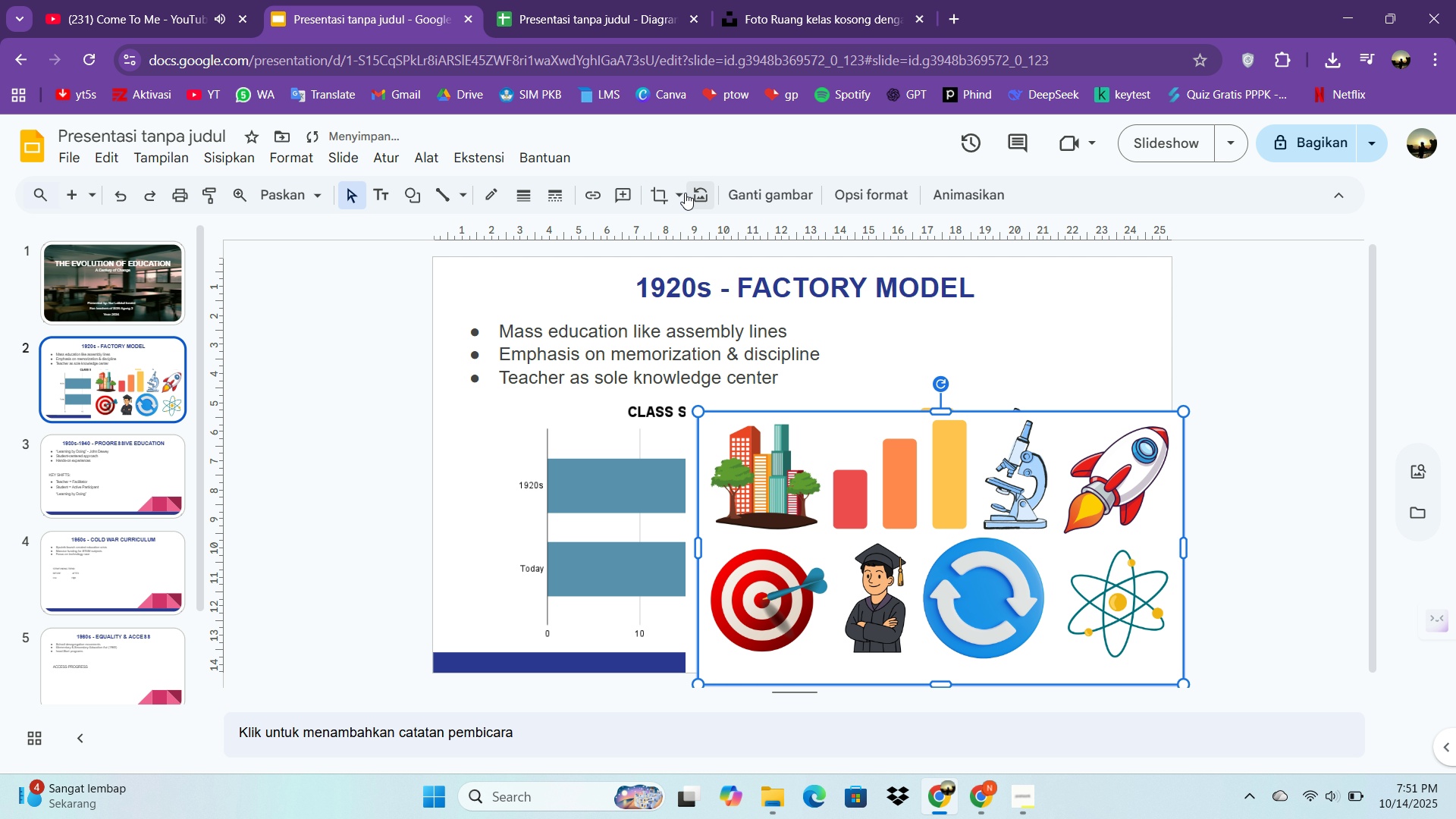 
left_click([669, 190])
 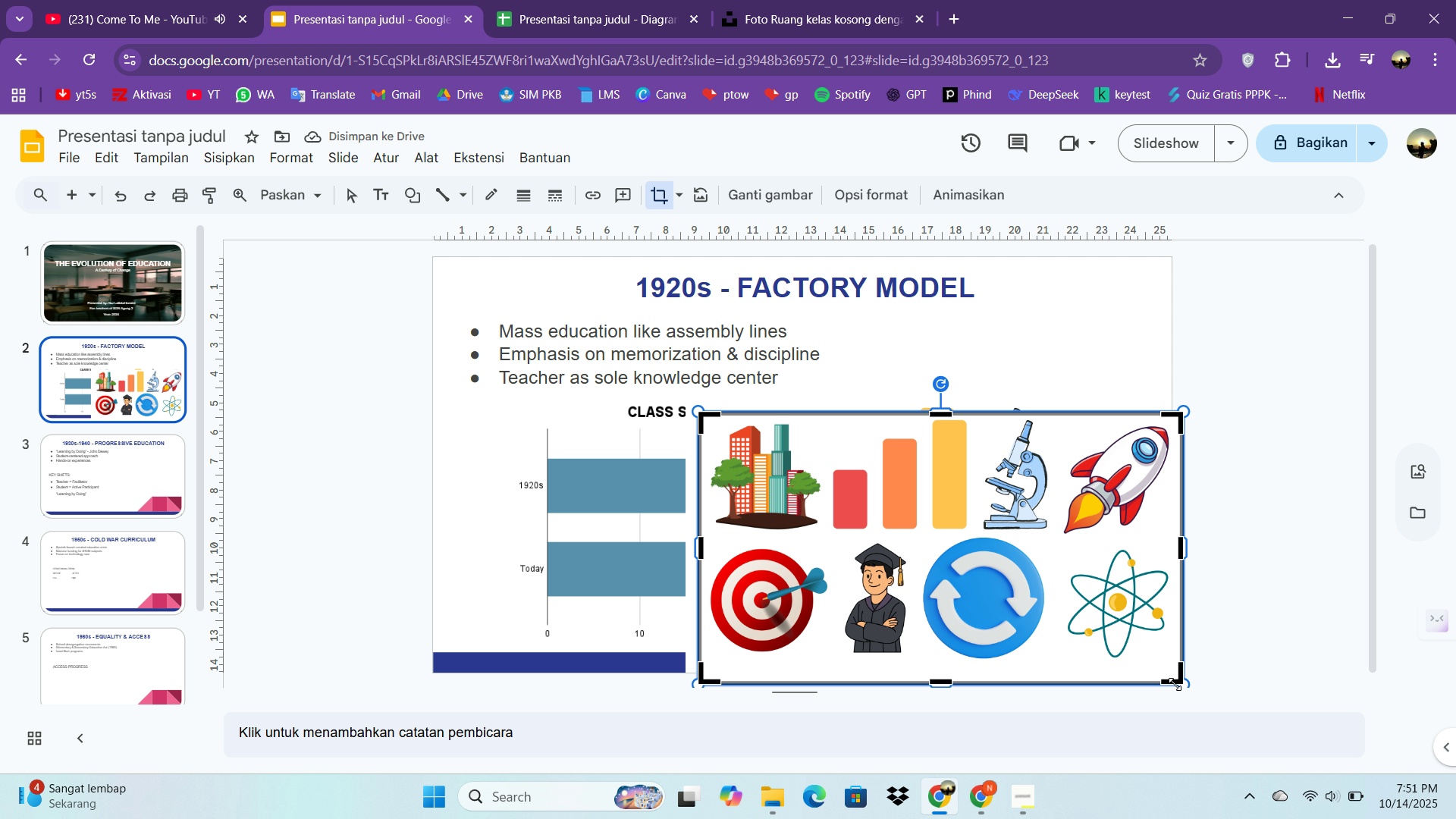 
left_click_drag(start_coordinate=[1175, 684], to_coordinate=[826, 536])
 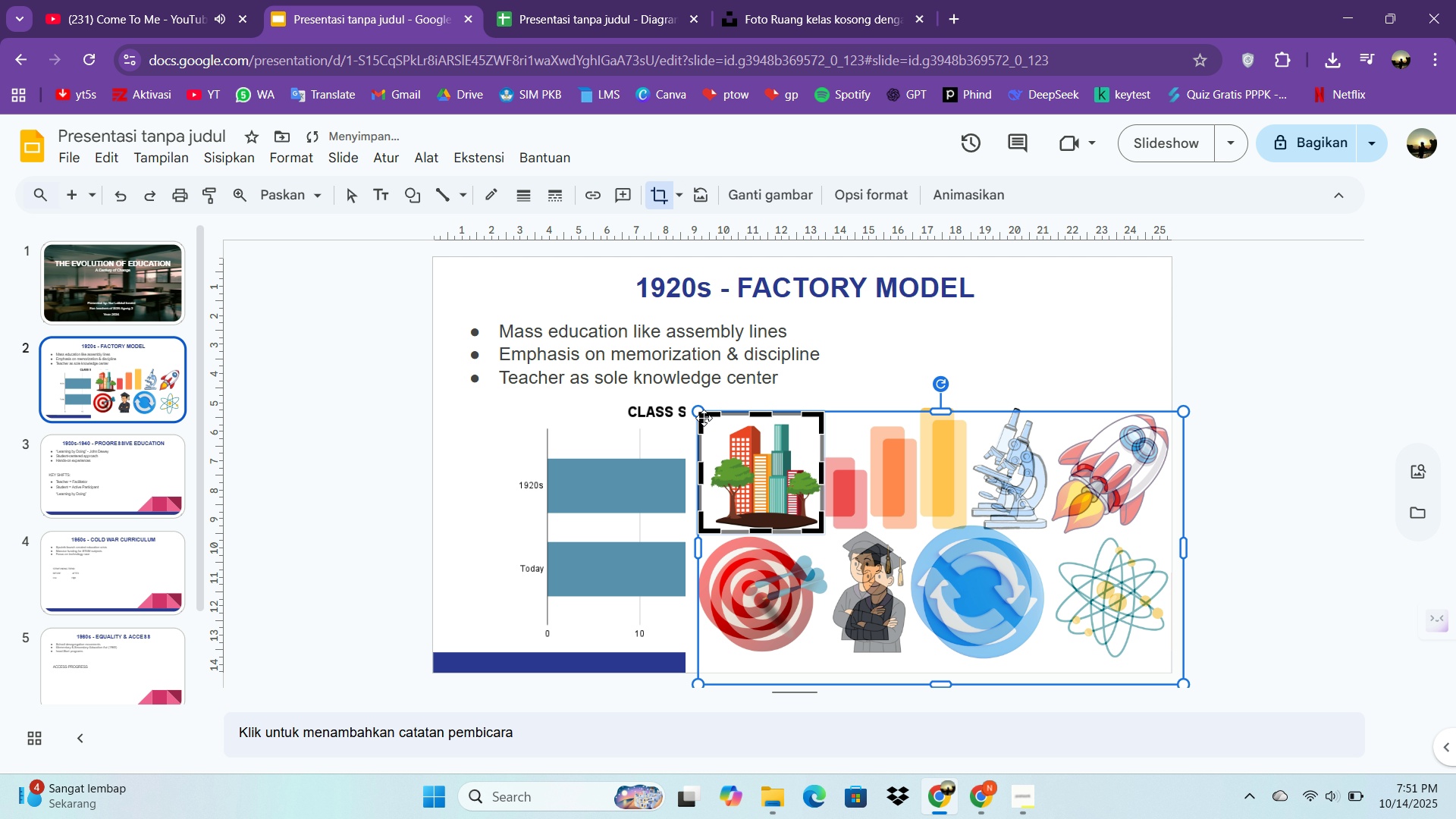 
left_click_drag(start_coordinate=[704, 418], to_coordinate=[710, 419])
 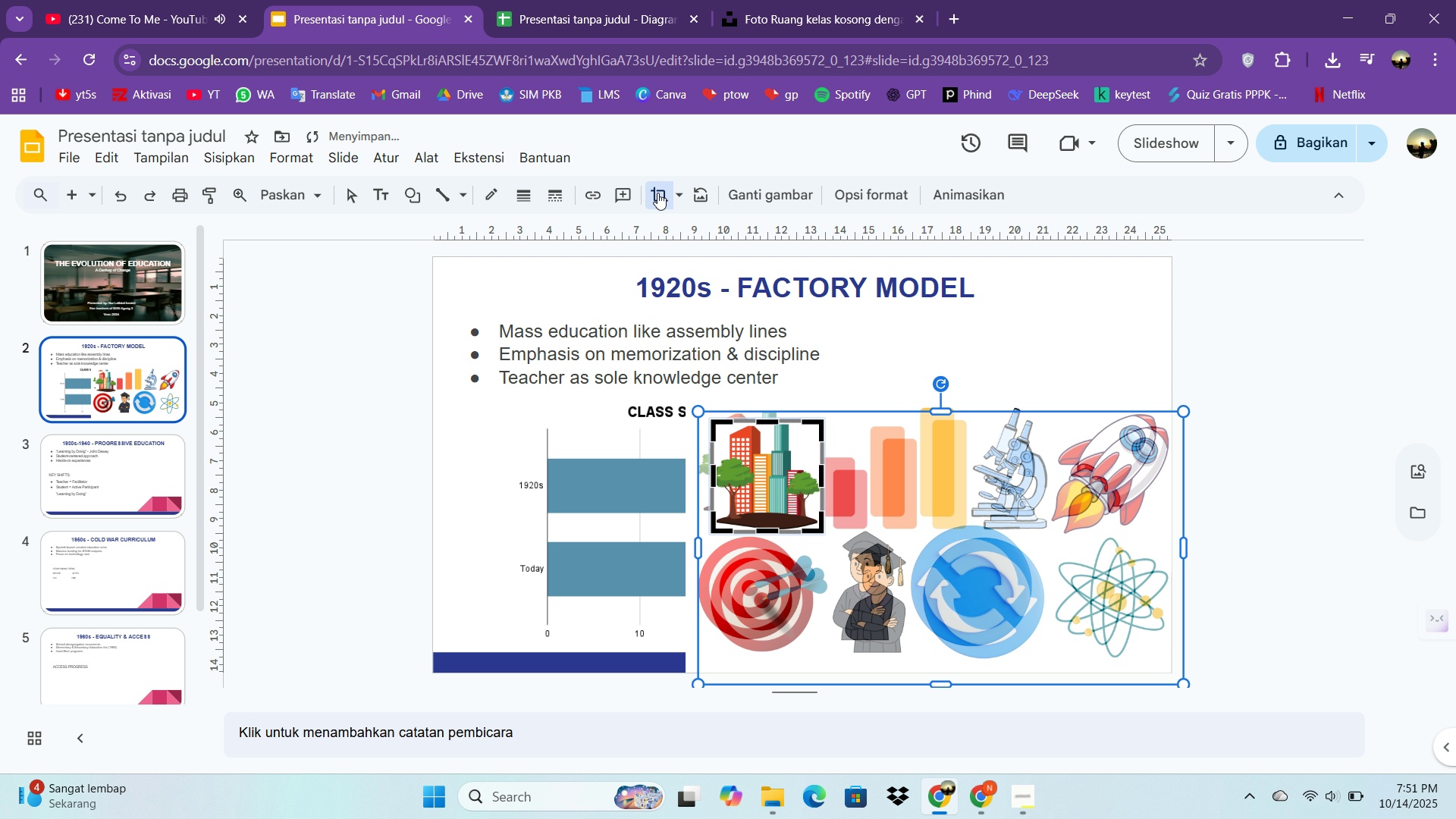 
left_click([657, 193])
 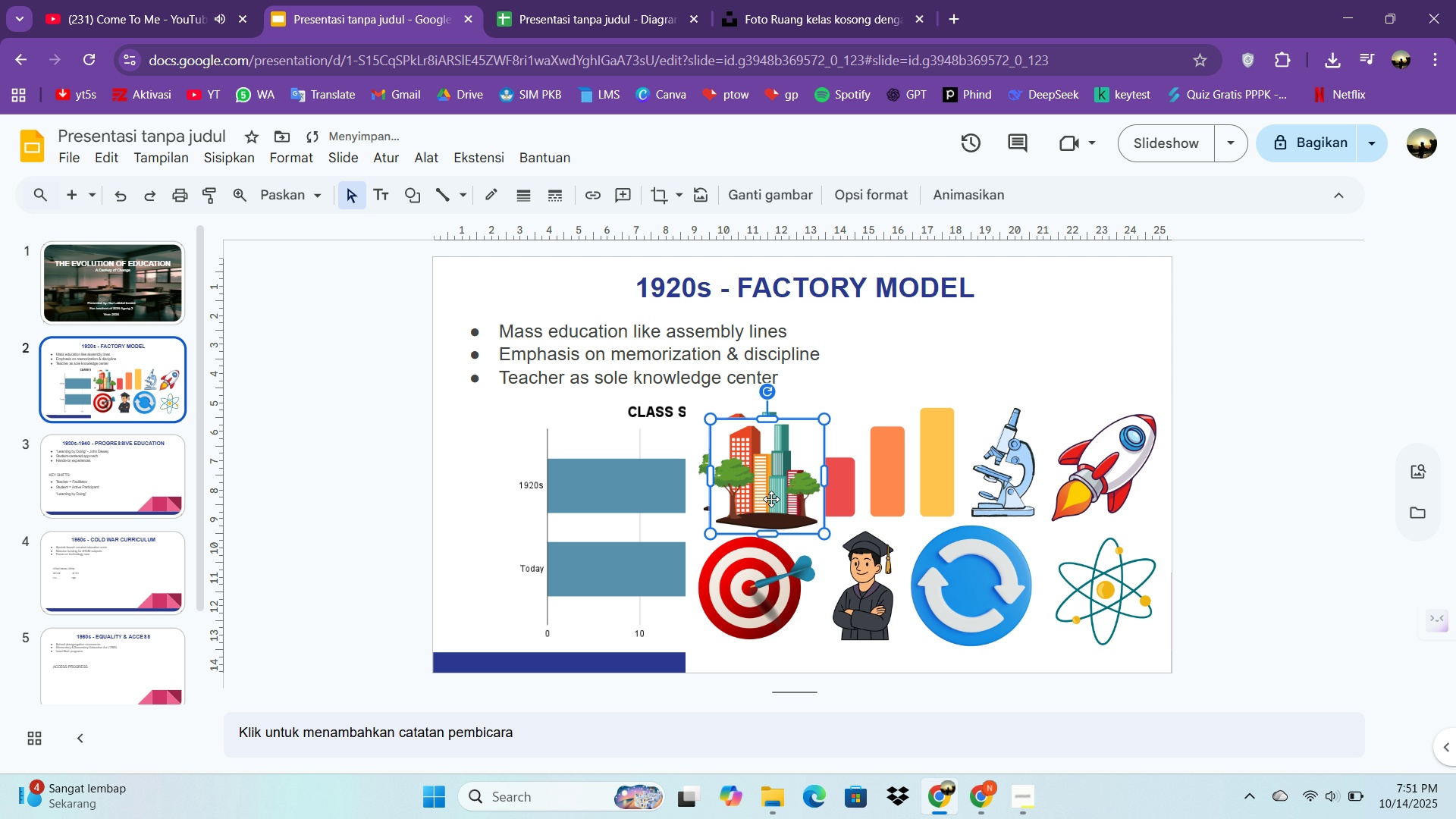 
left_click_drag(start_coordinate=[771, 497], to_coordinate=[543, 325])
 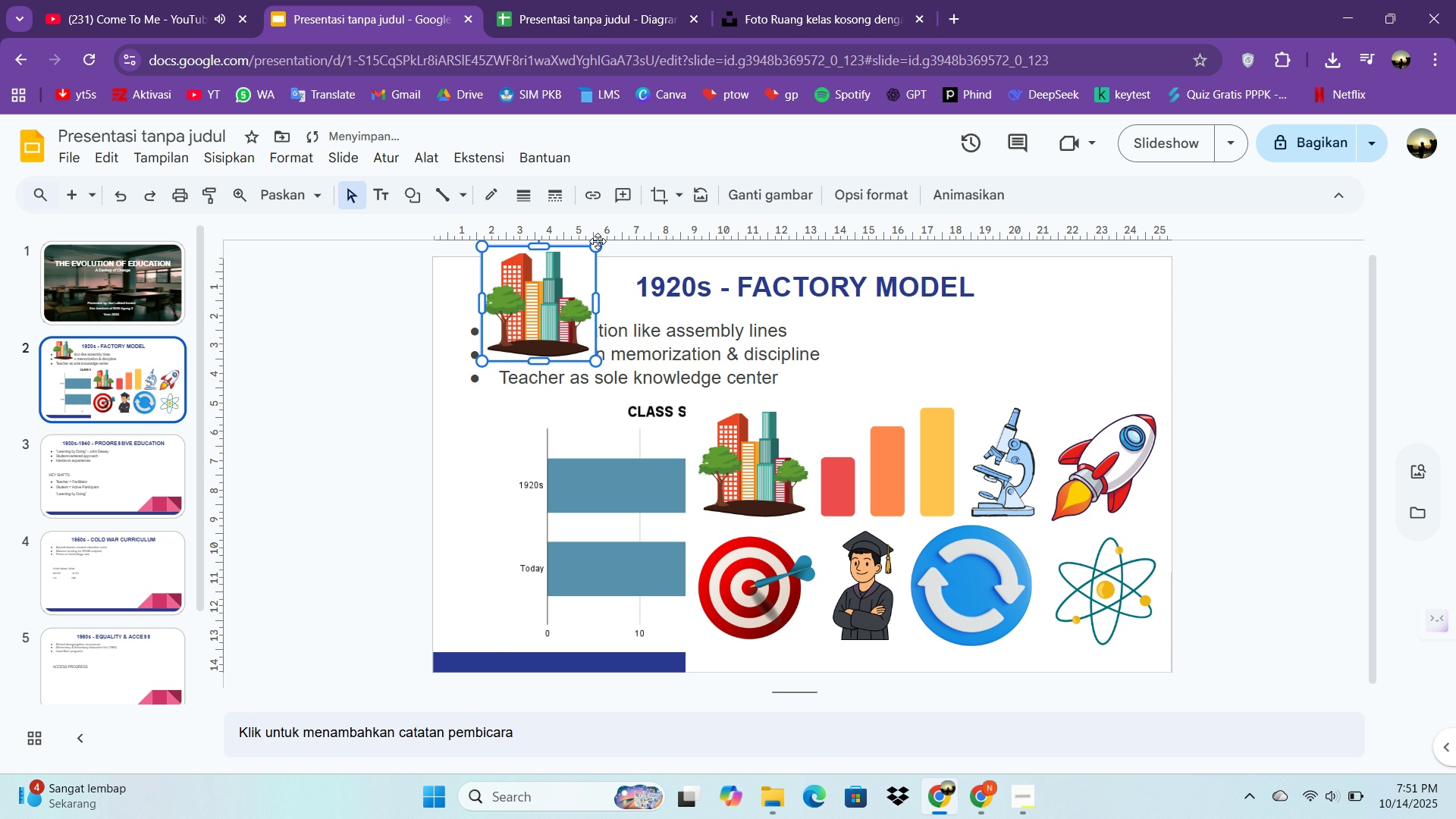 
left_click_drag(start_coordinate=[595, 245], to_coordinate=[522, 329])
 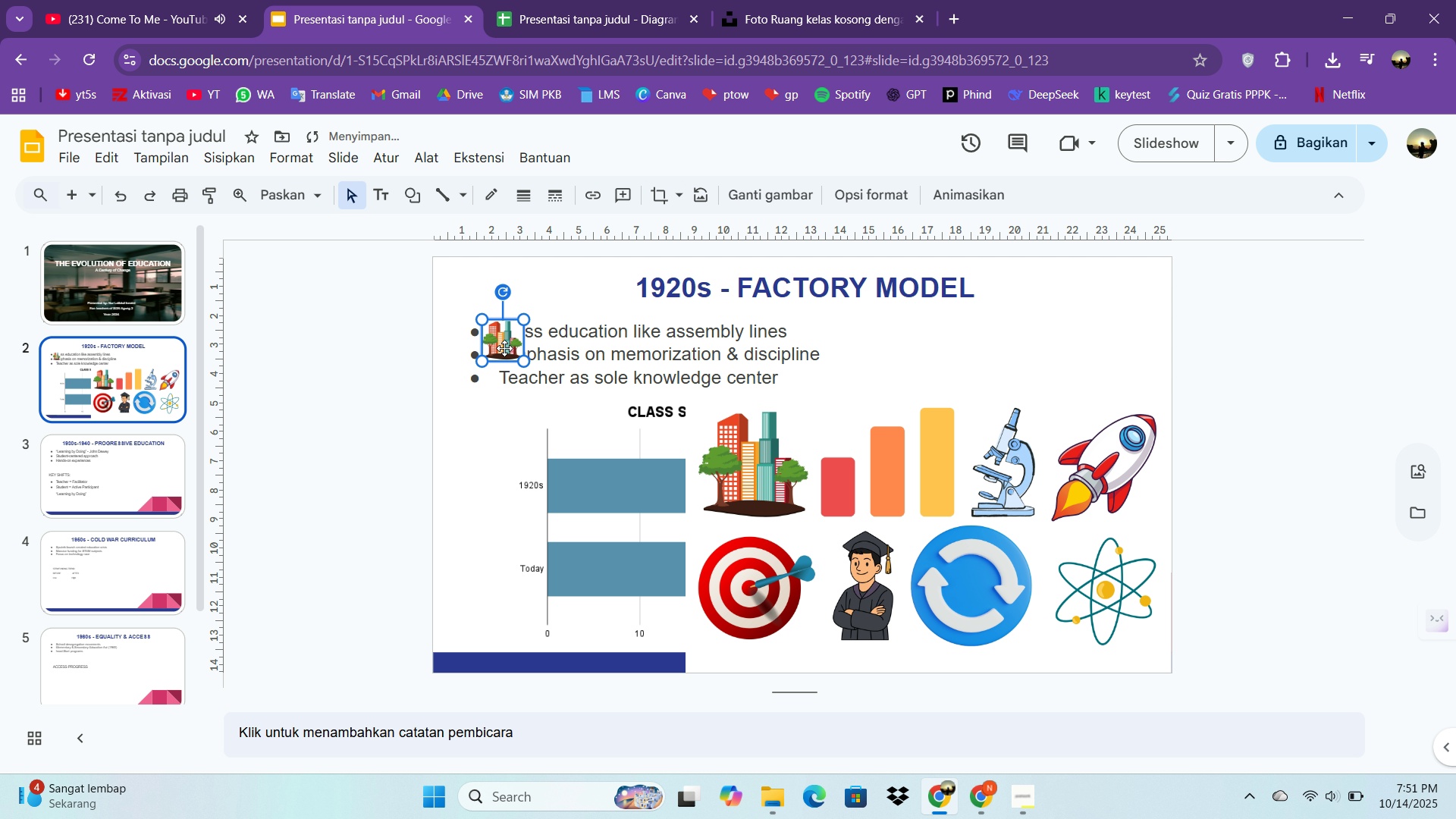 
left_click_drag(start_coordinate=[507, 349], to_coordinate=[610, 298])
 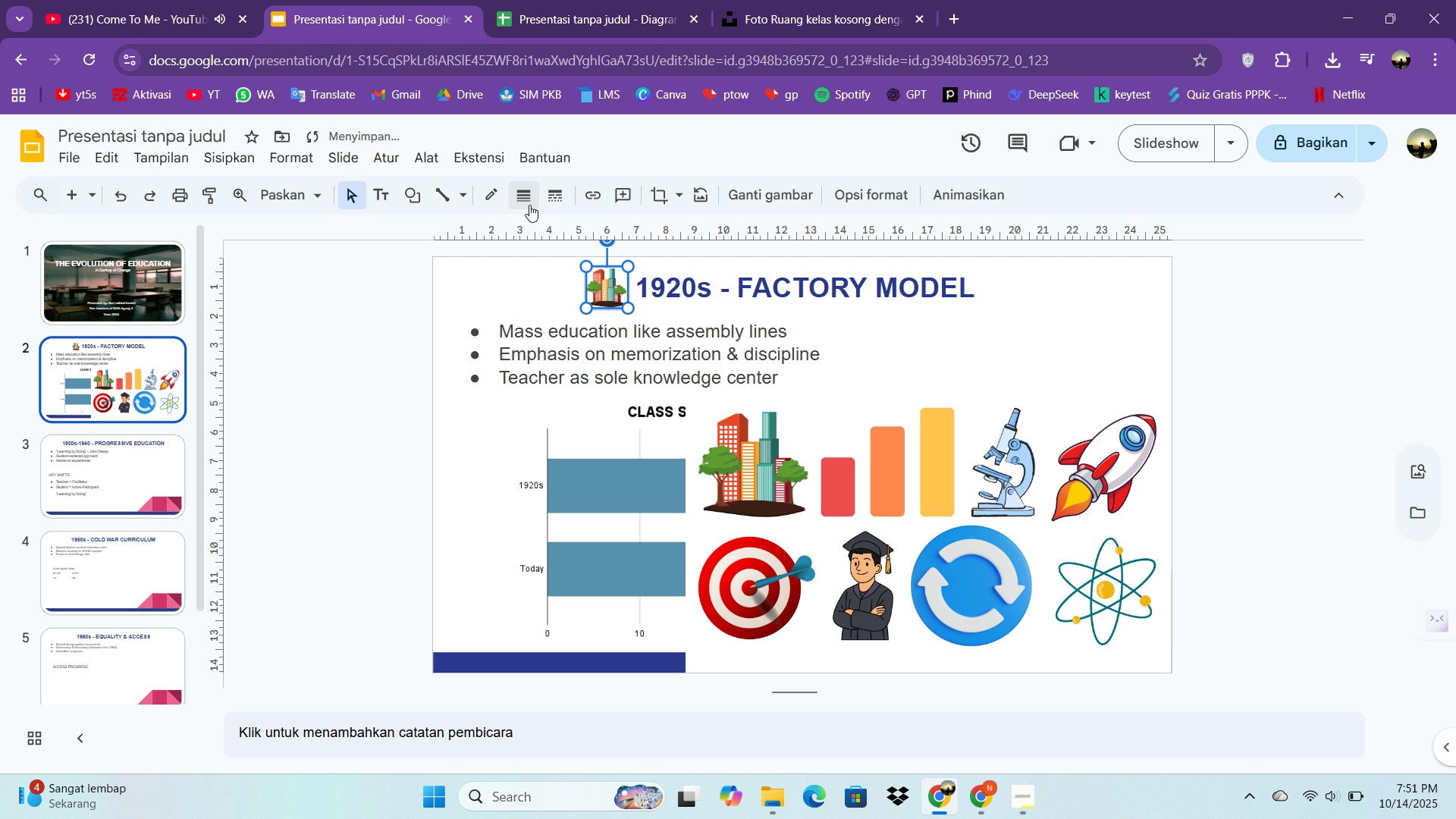 
left_click([792, 497])
 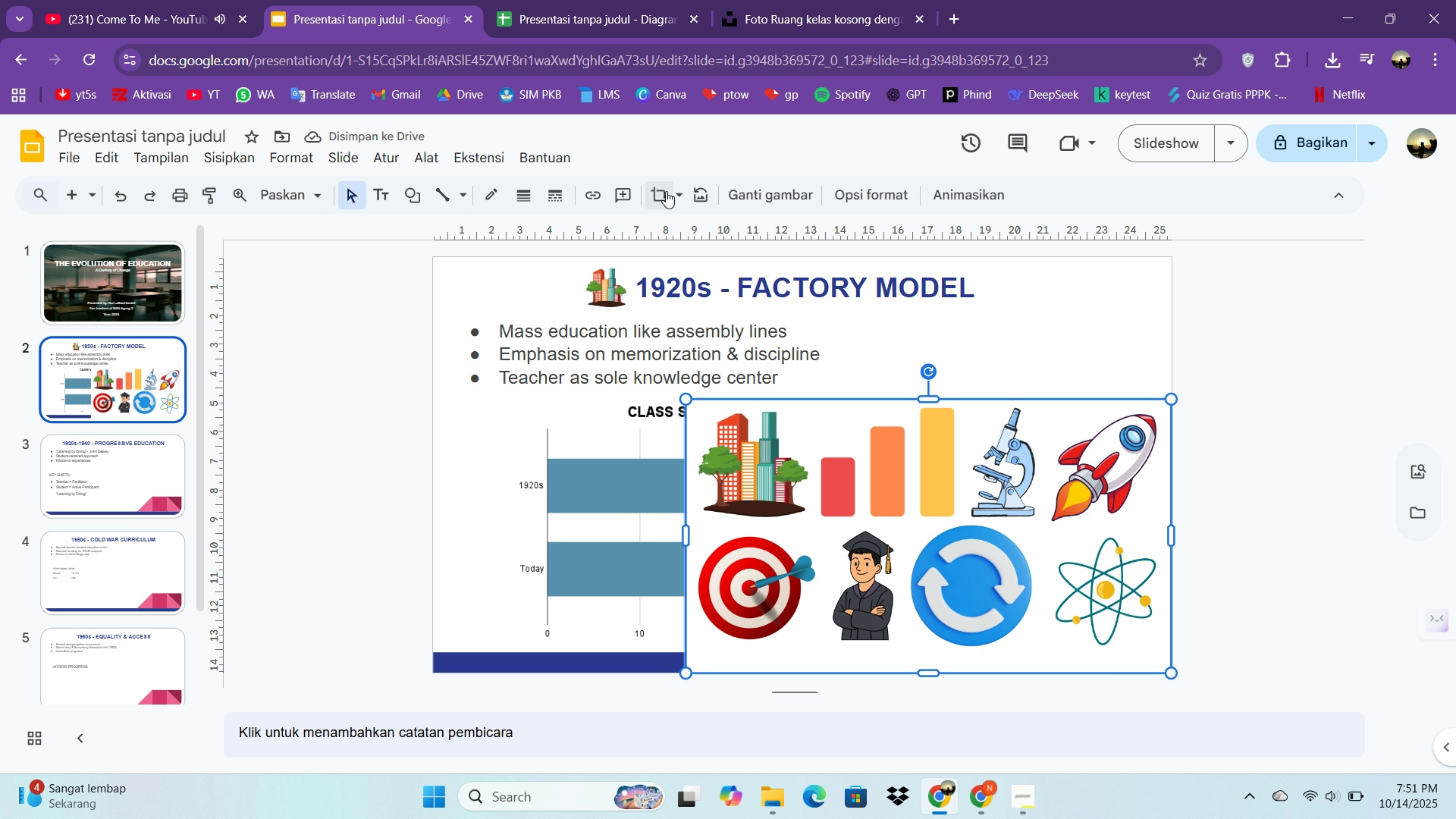 
left_click([666, 191])
 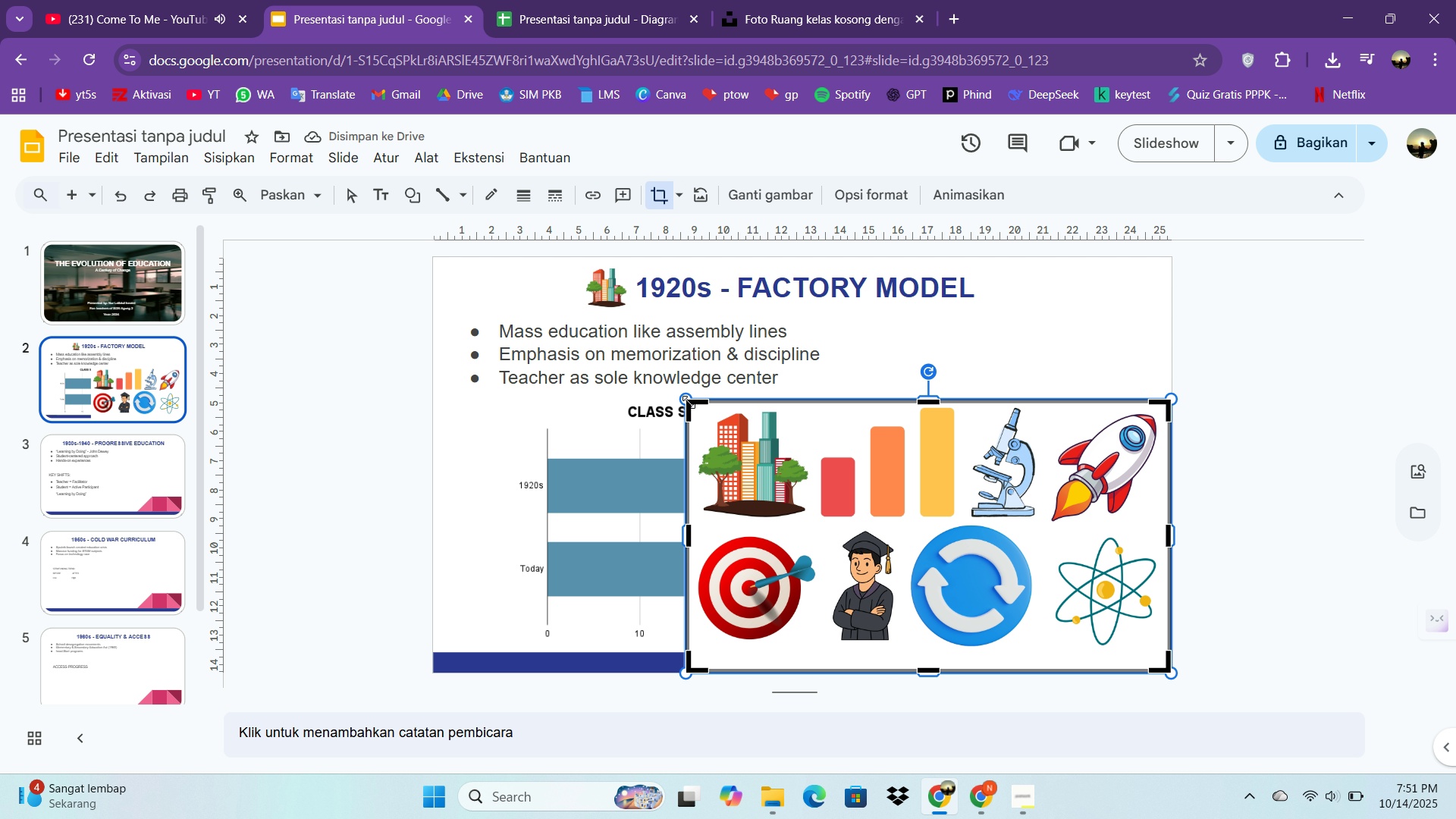 
left_click_drag(start_coordinate=[689, 403], to_coordinate=[813, 405])
 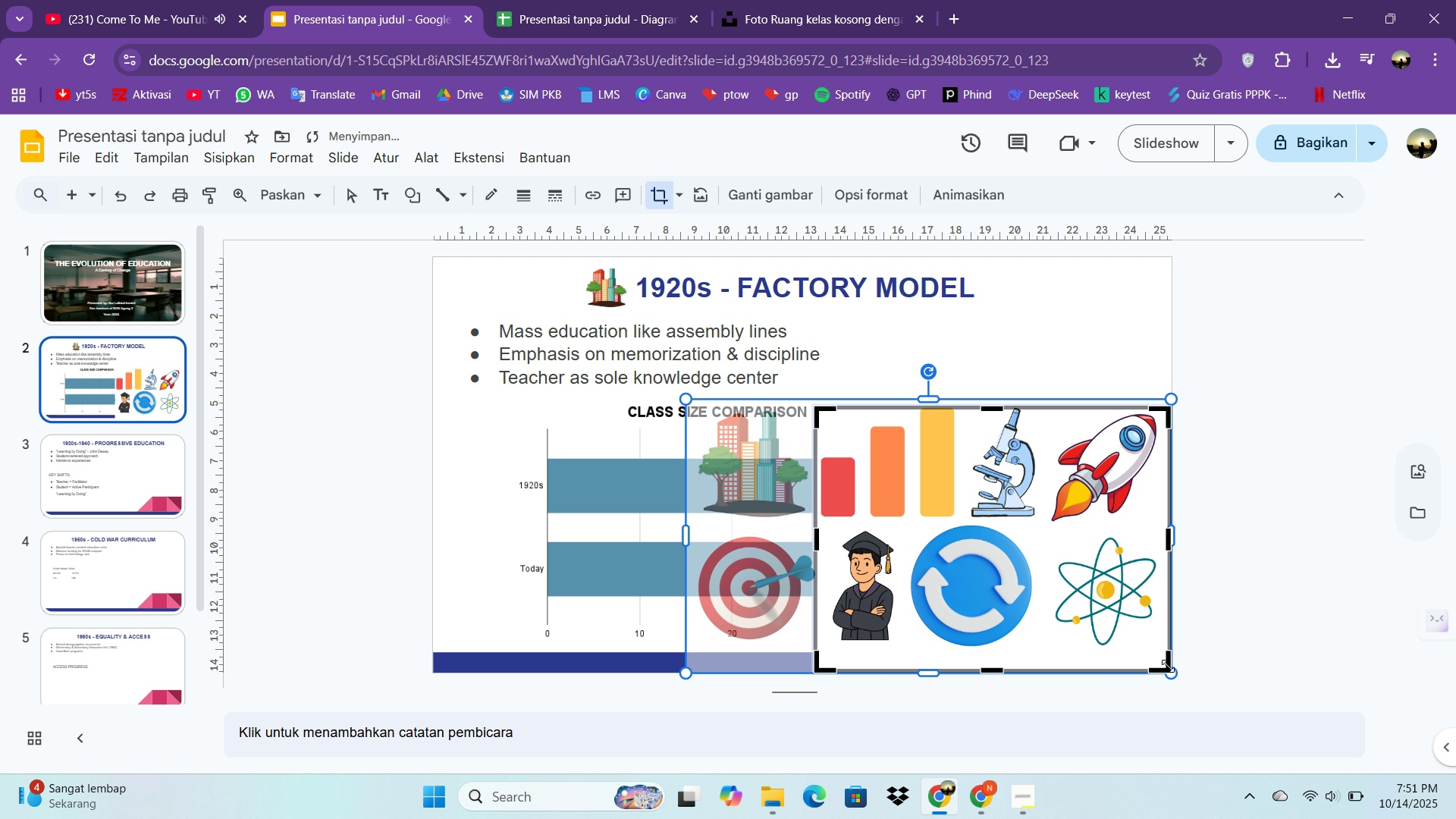 
left_click_drag(start_coordinate=[1164, 667], to_coordinate=[958, 521])
 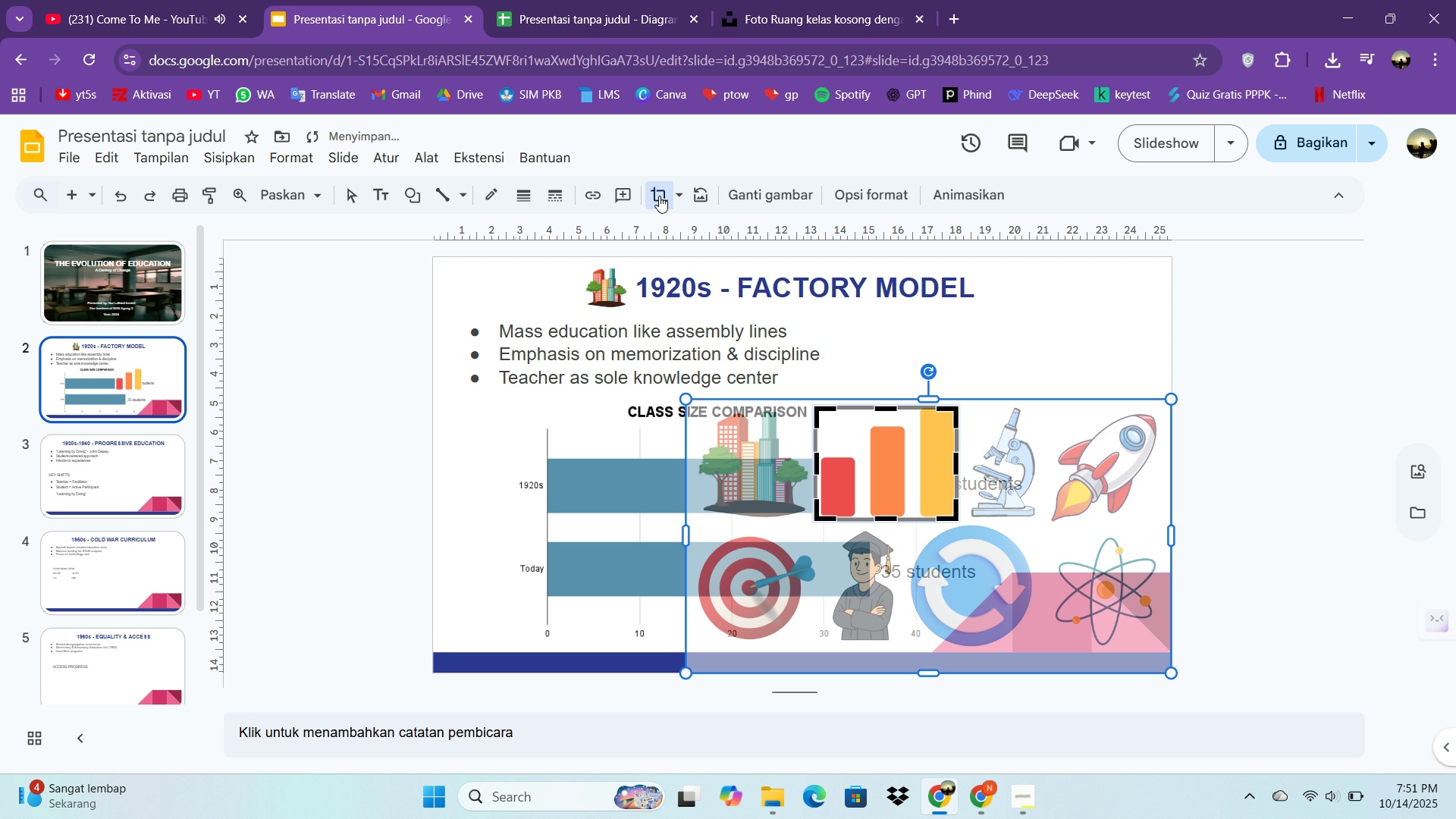 
left_click([657, 196])
 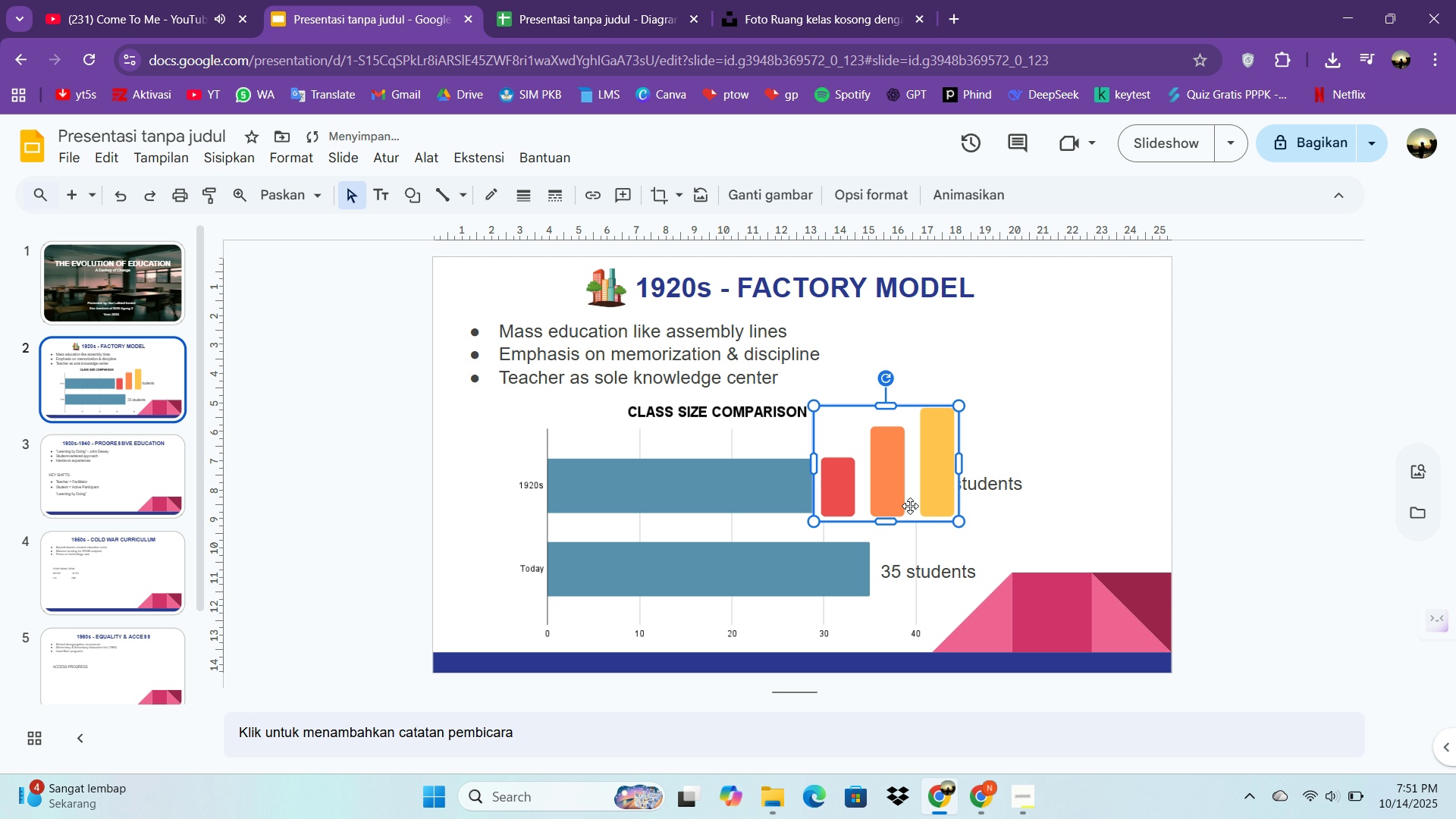 
left_click_drag(start_coordinate=[909, 497], to_coordinate=[709, 454])
 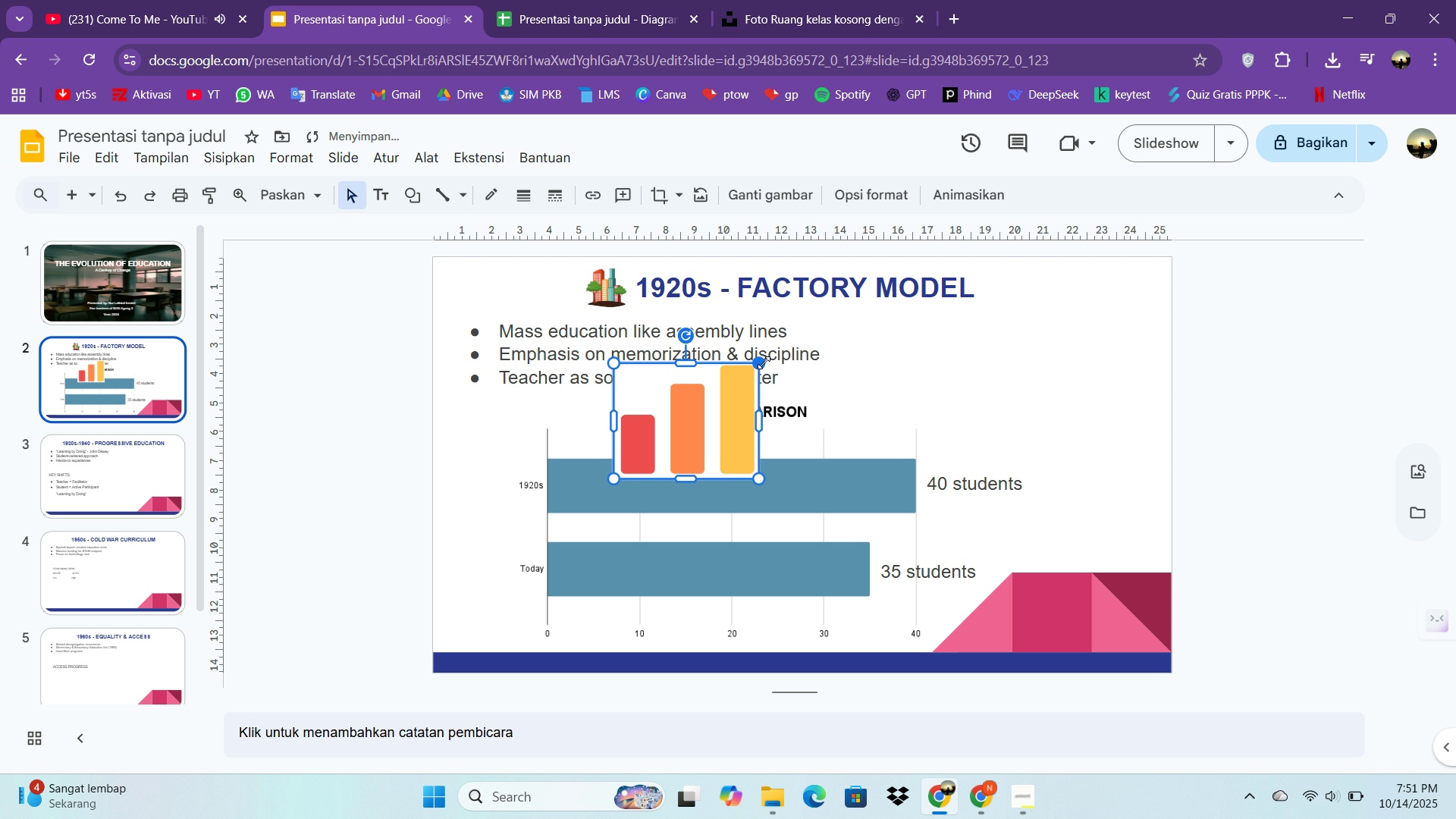 
left_click_drag(start_coordinate=[764, 362], to_coordinate=[651, 470])
 